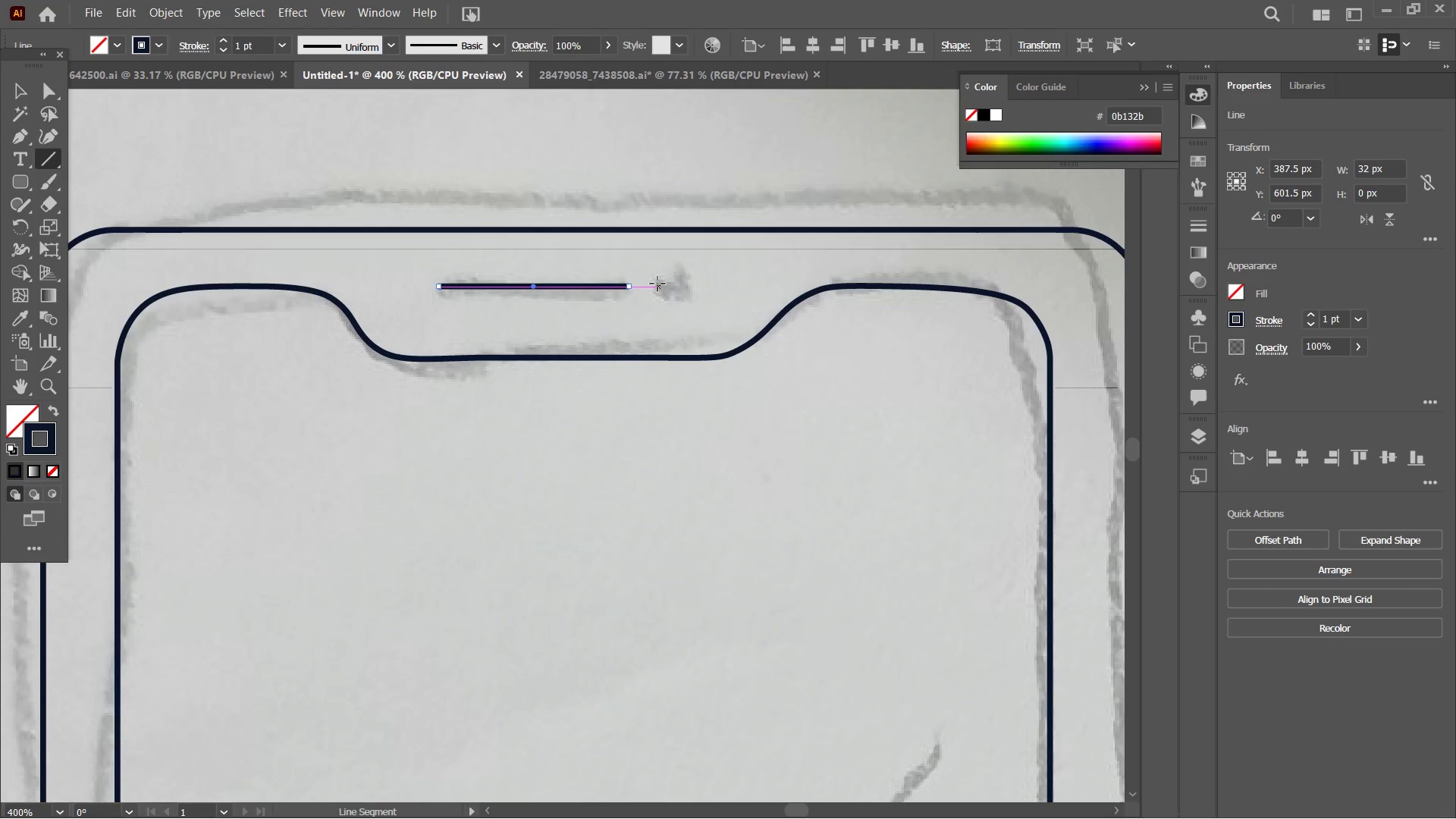 
left_click_drag(start_coordinate=[657, 284], to_coordinate=[688, 287])
 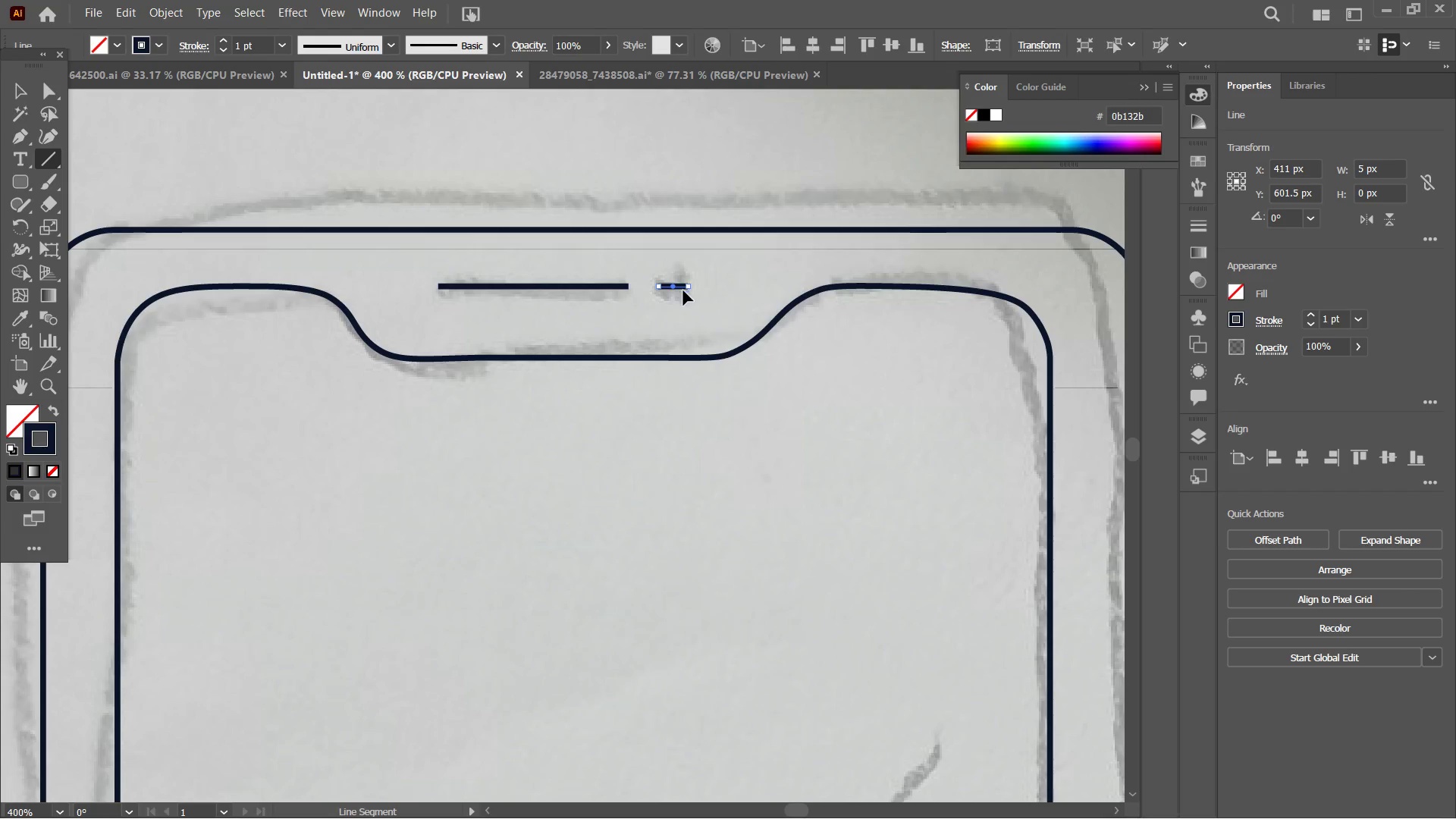 
key(Backspace)
 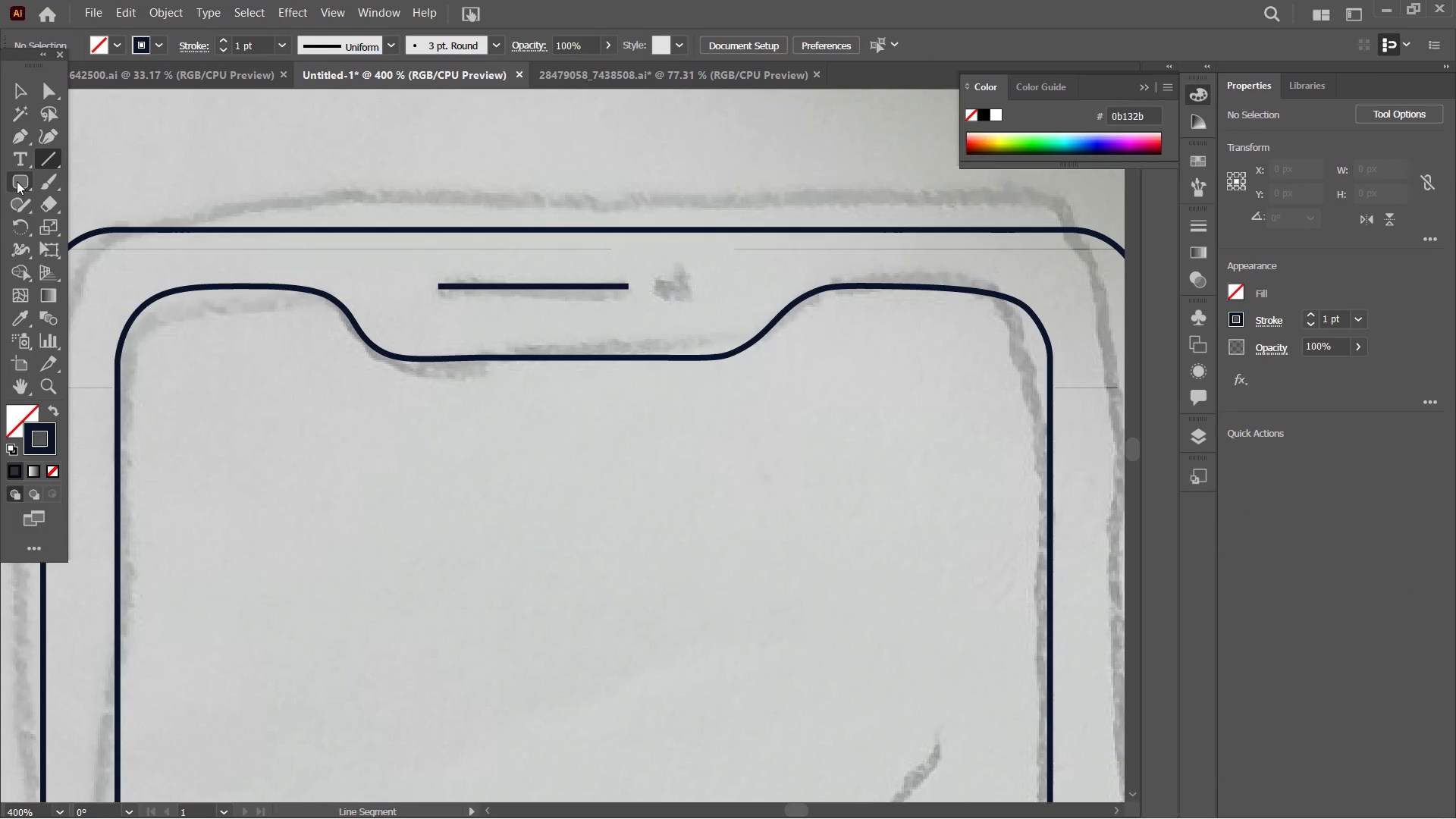 
left_click([17, 181])
 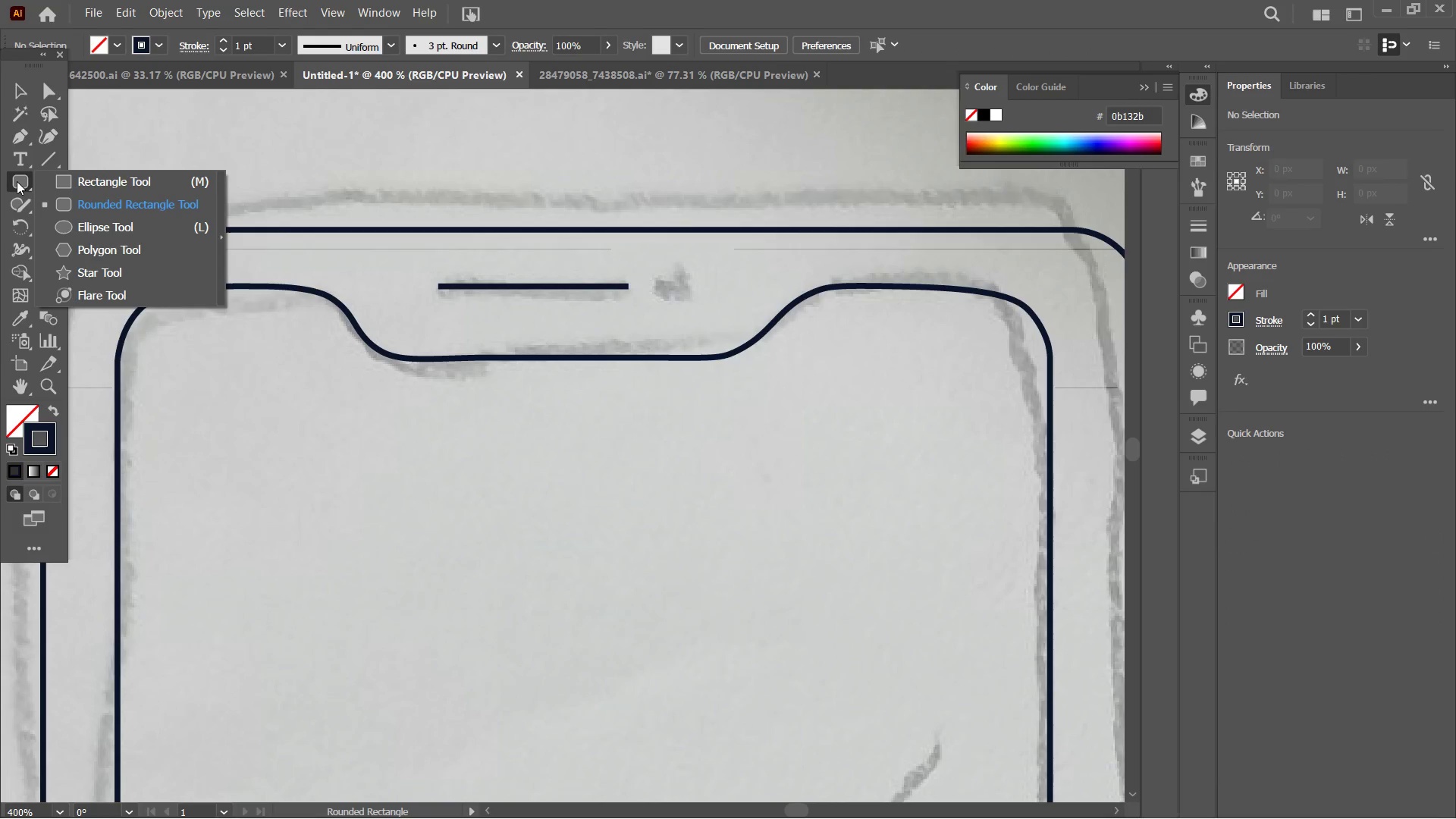 
right_click([17, 181])
 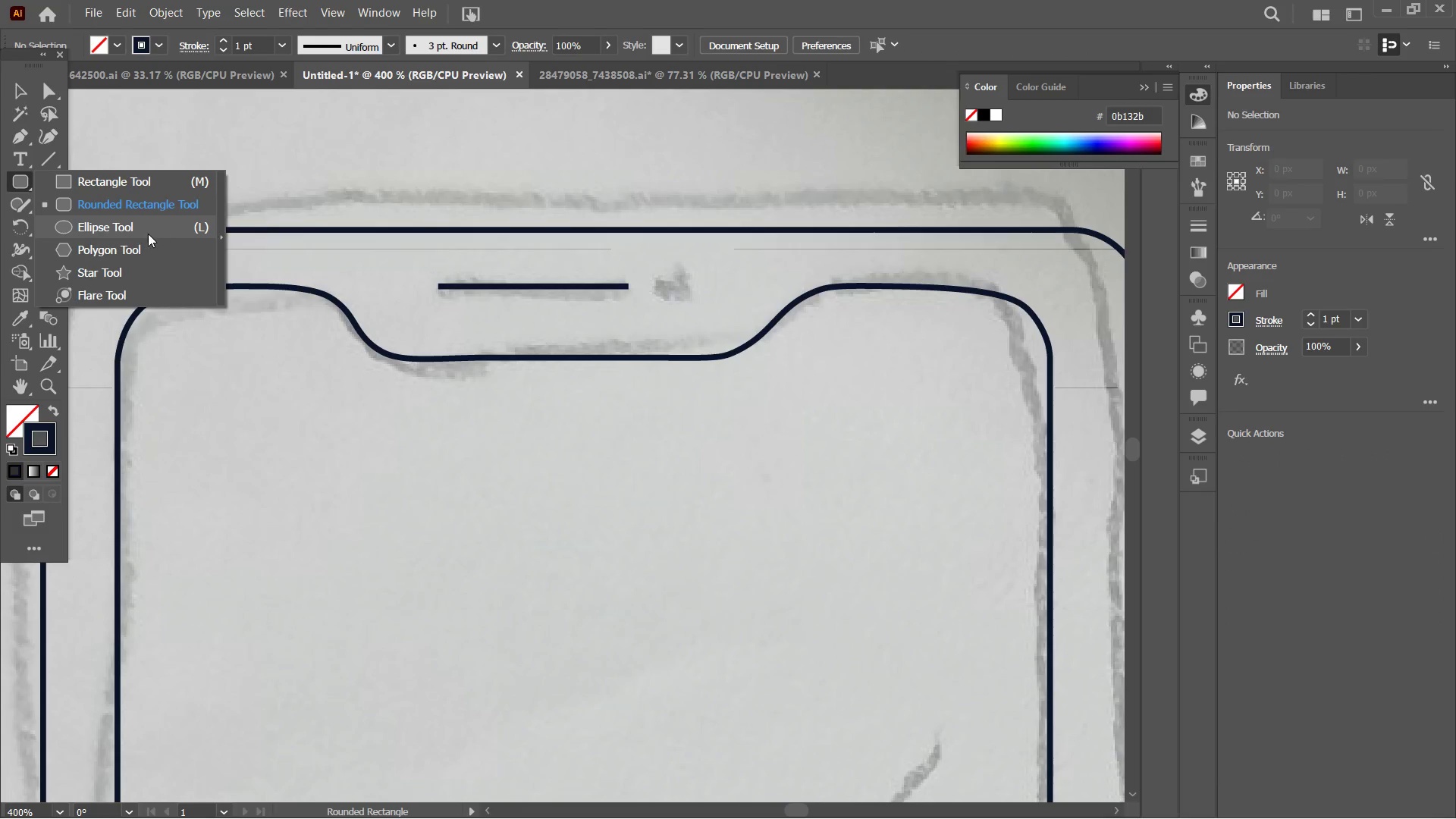 
left_click([148, 234])
 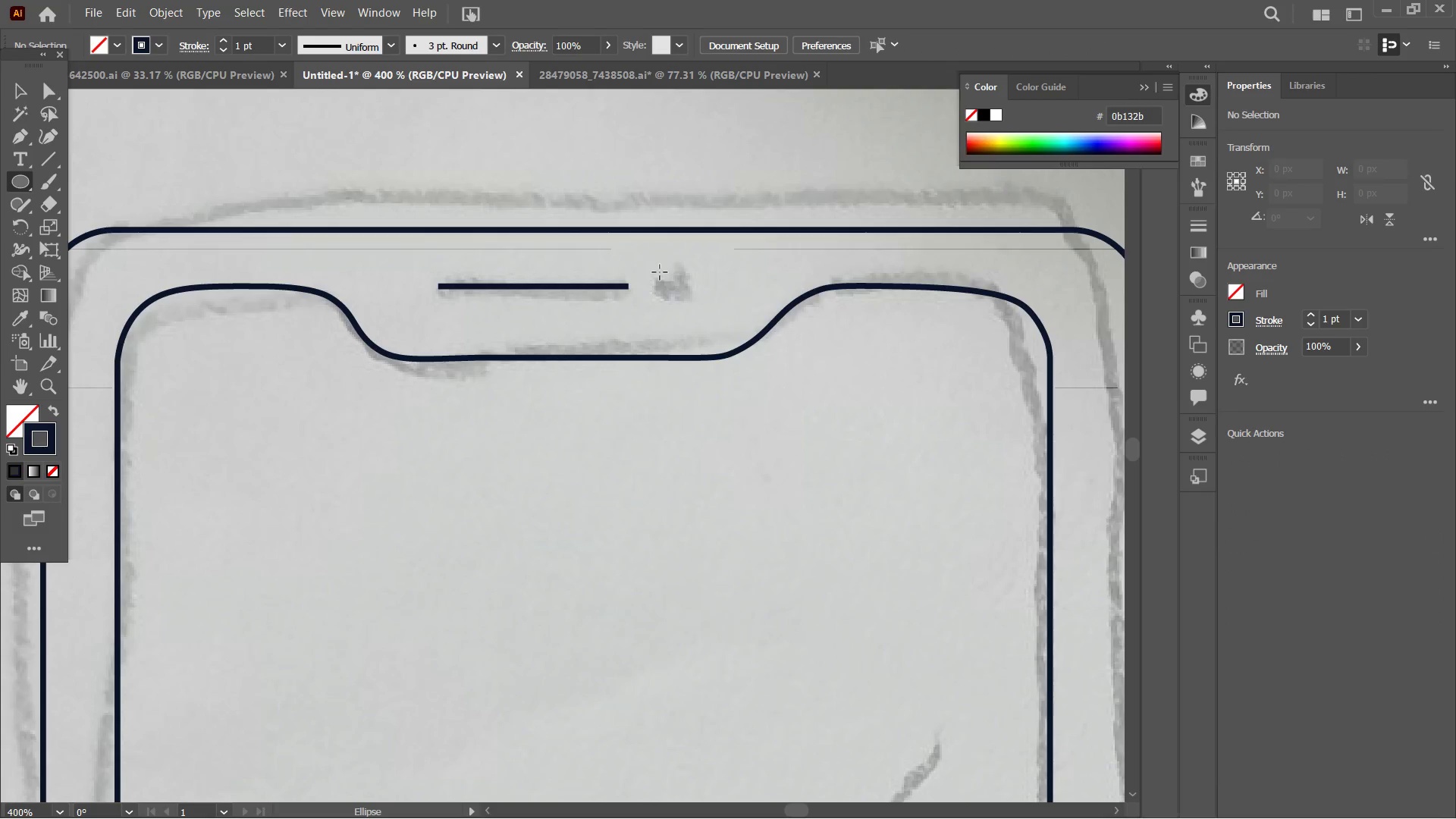 
left_click_drag(start_coordinate=[660, 272], to_coordinate=[684, 297])
 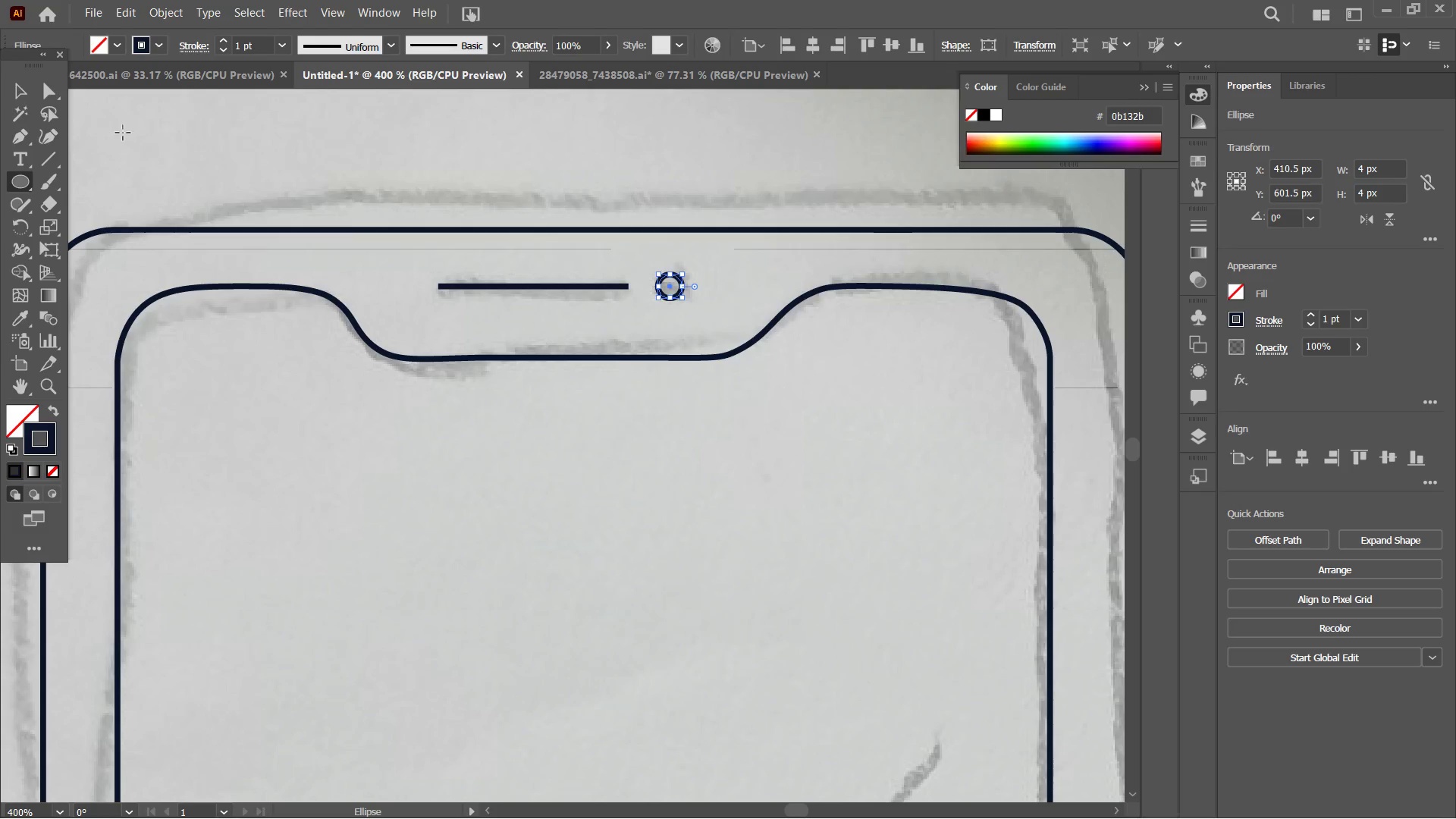 
hold_key(key=ShiftLeft, duration=1.55)
 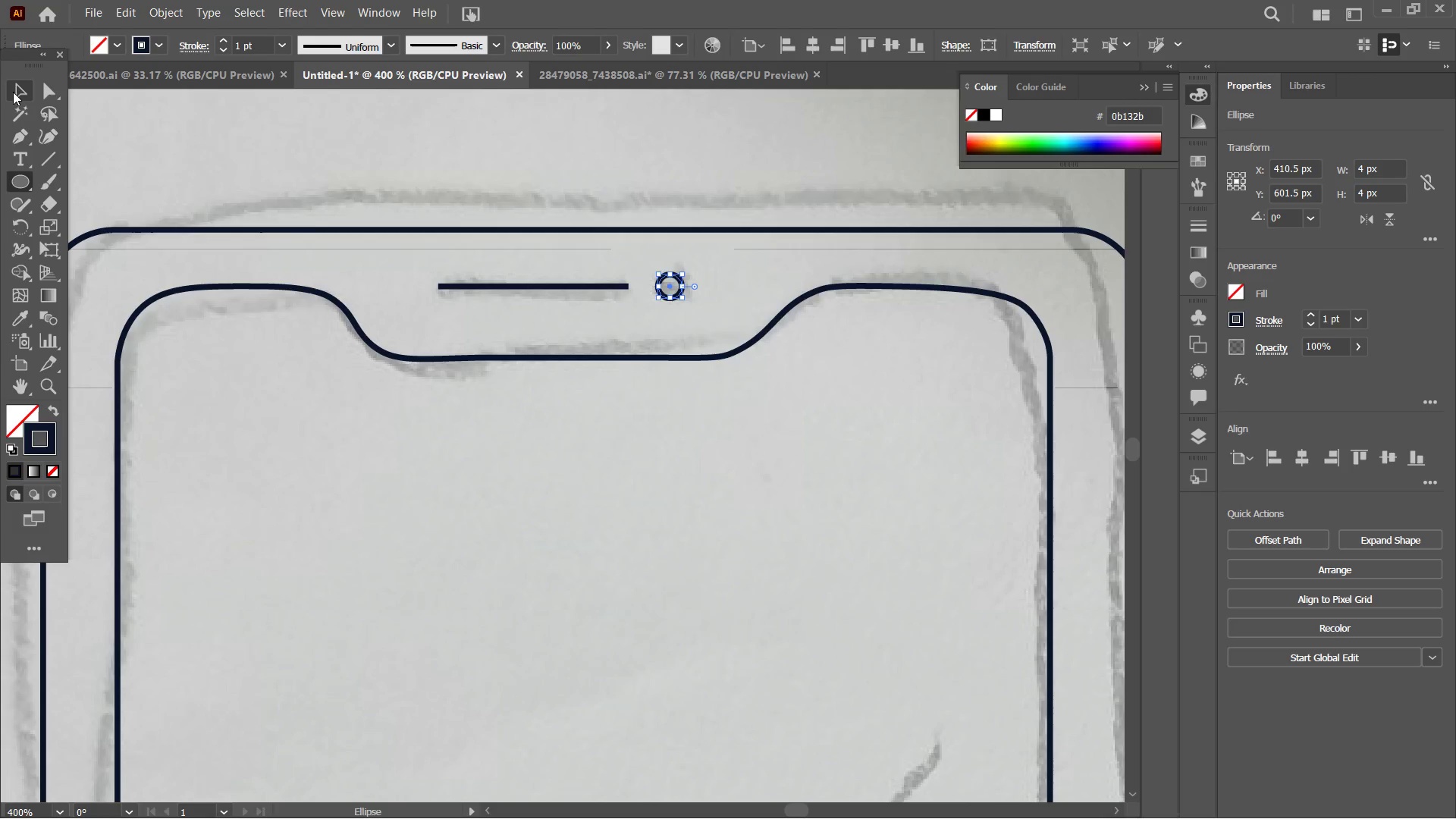 
left_click([13, 92])
 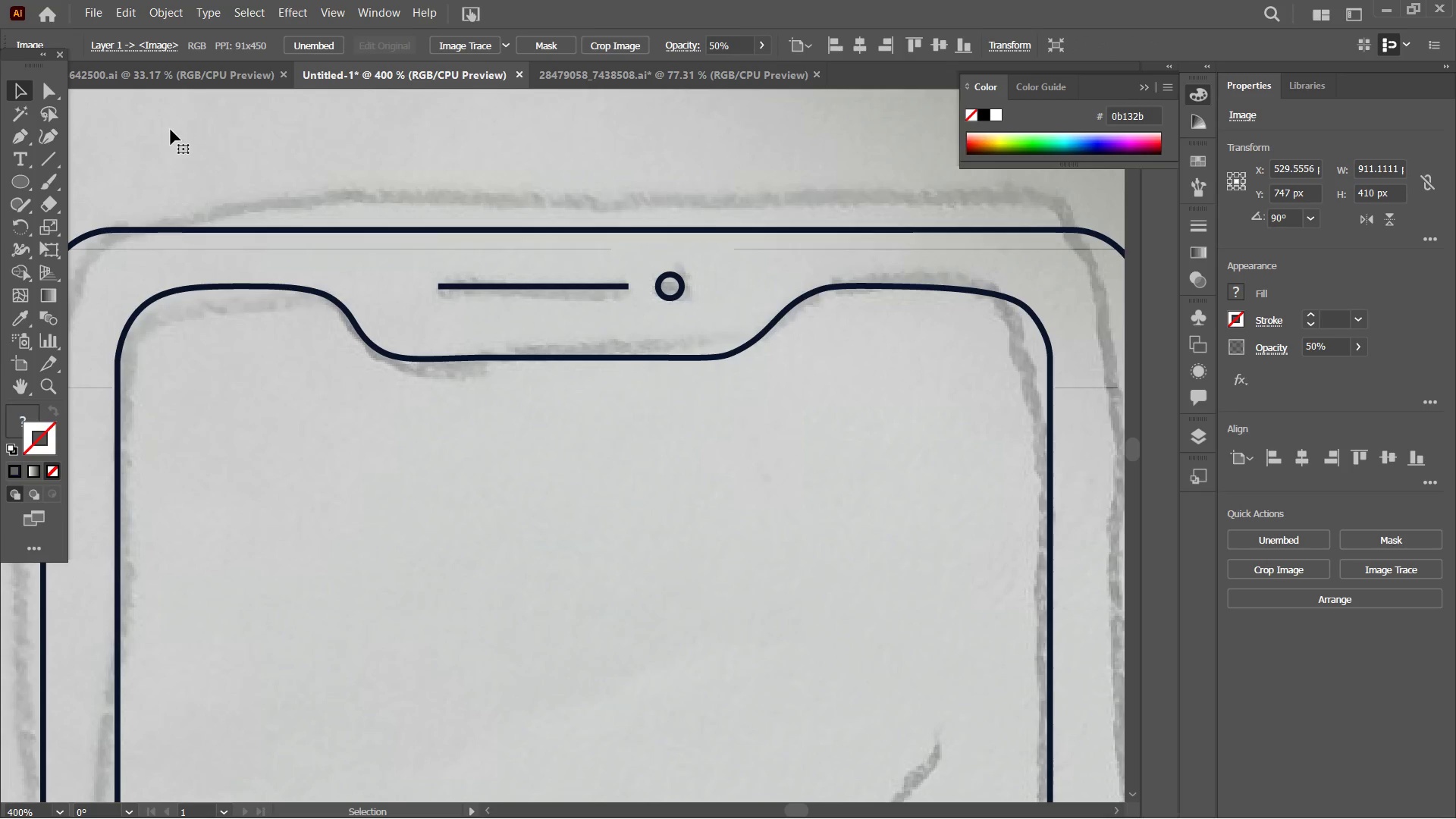 
key(Control+Minus)
 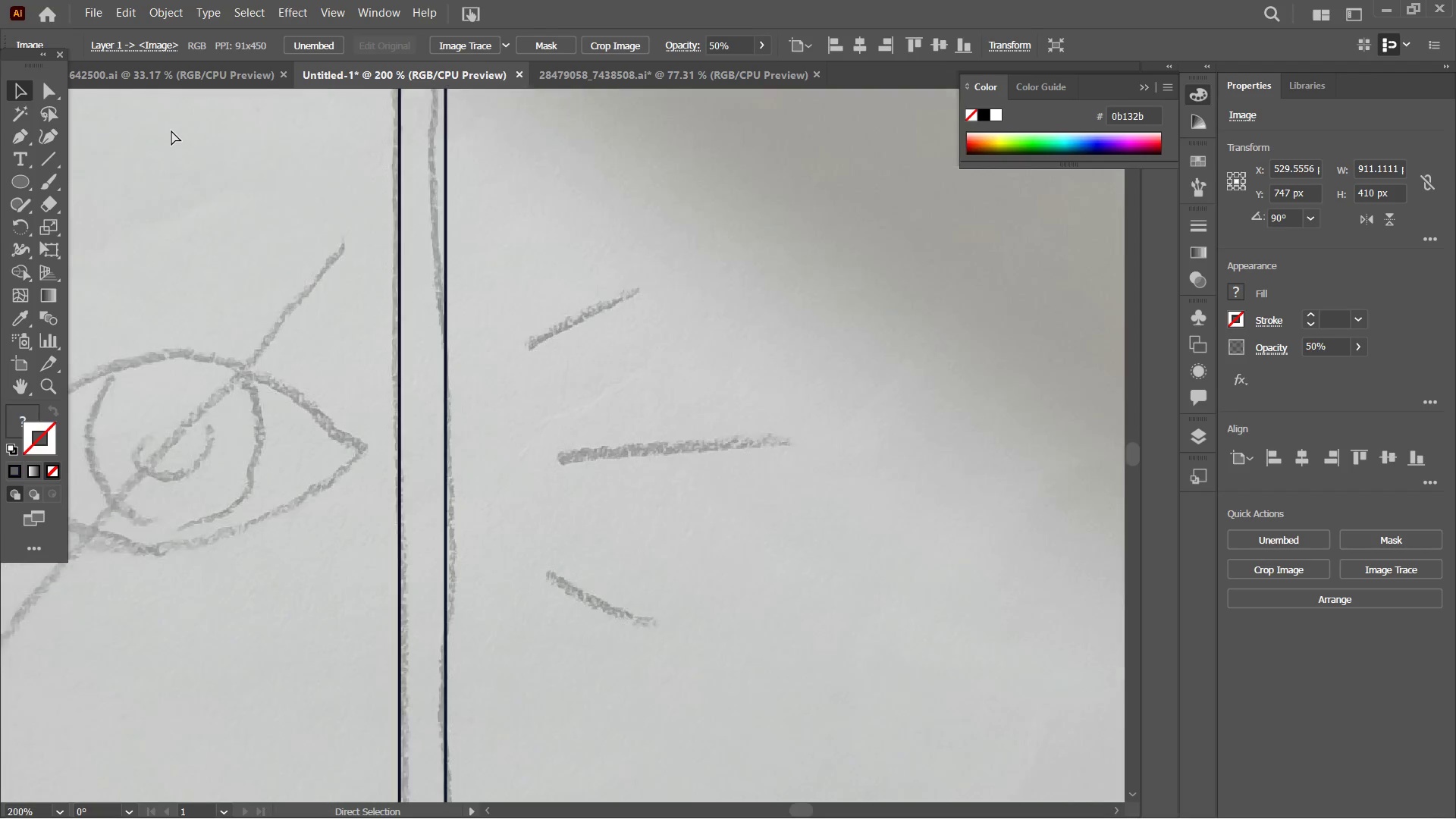 
key(Control+Minus)
 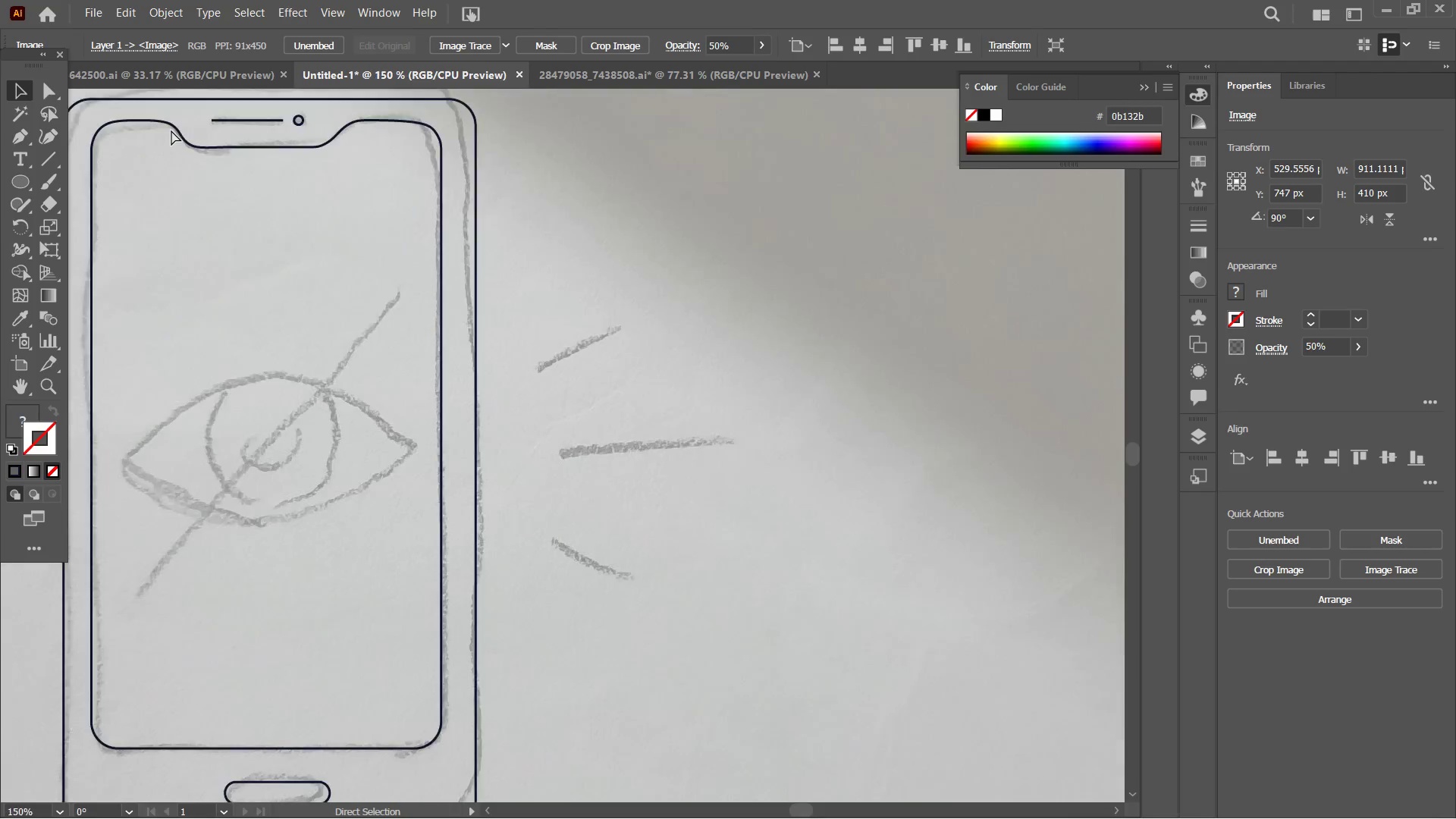 
key(Control+Minus)
 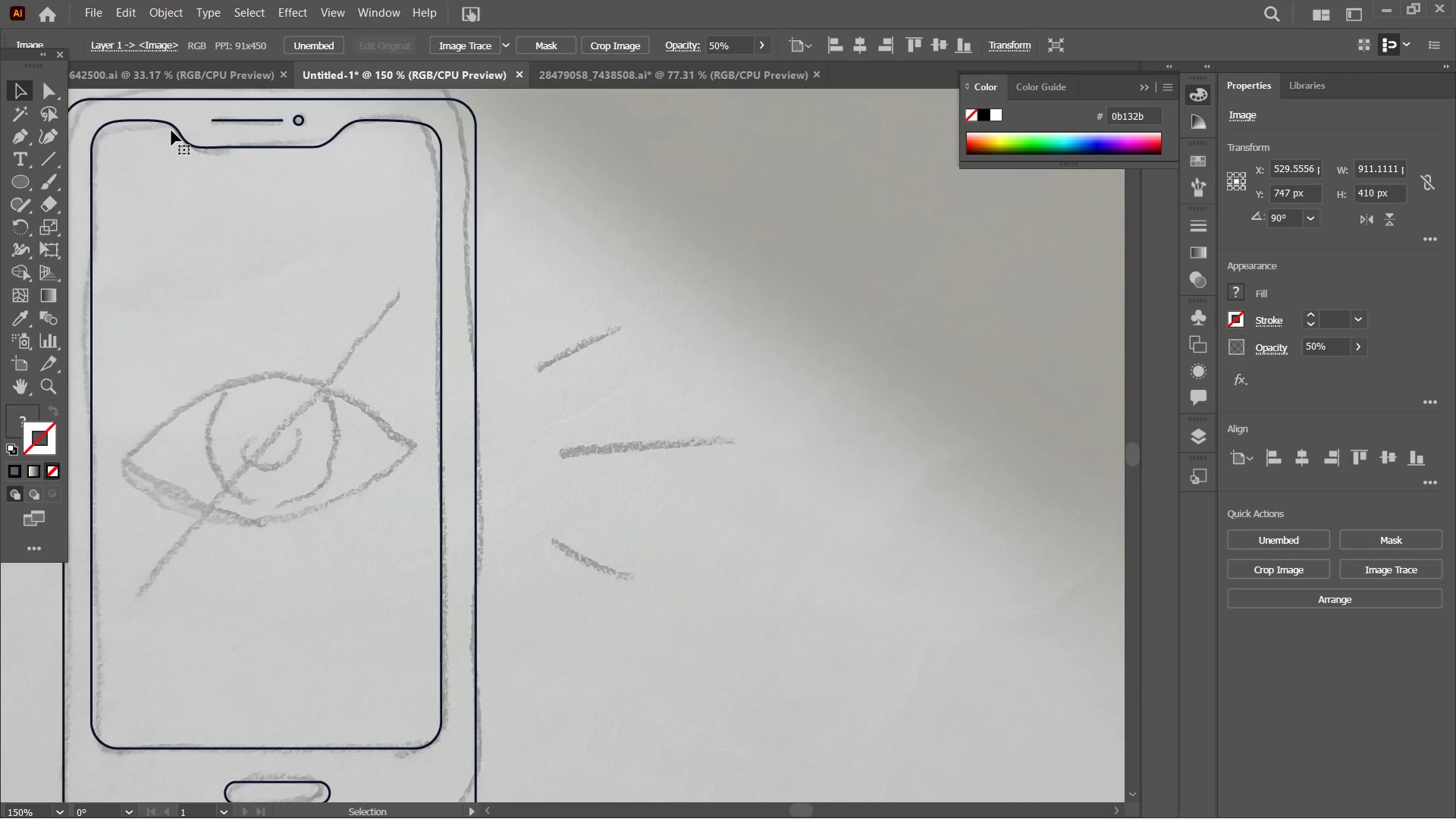 
hold_key(key=Space, duration=1.31)
 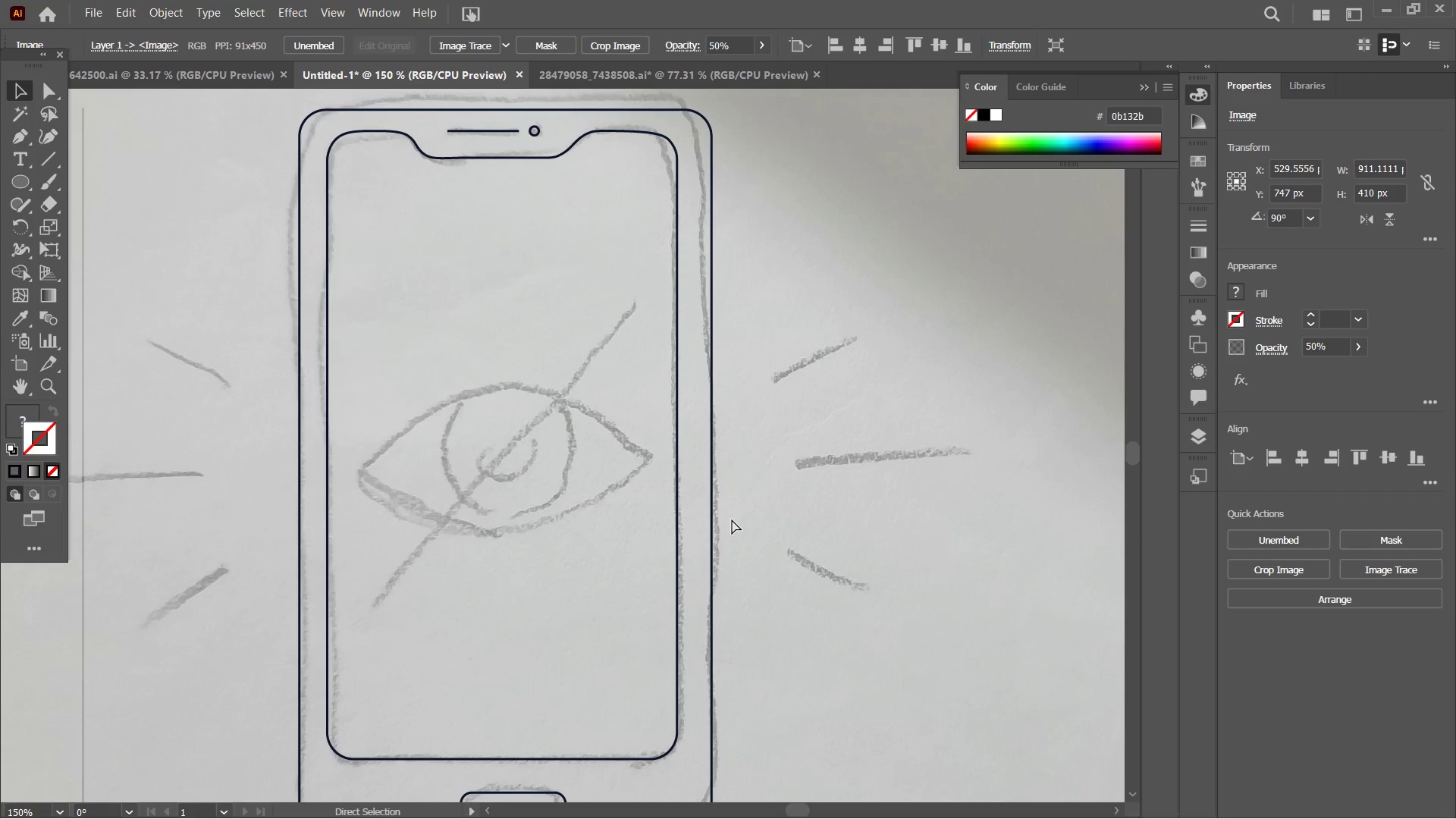 
left_click_drag(start_coordinate=[496, 510], to_coordinate=[733, 522])
 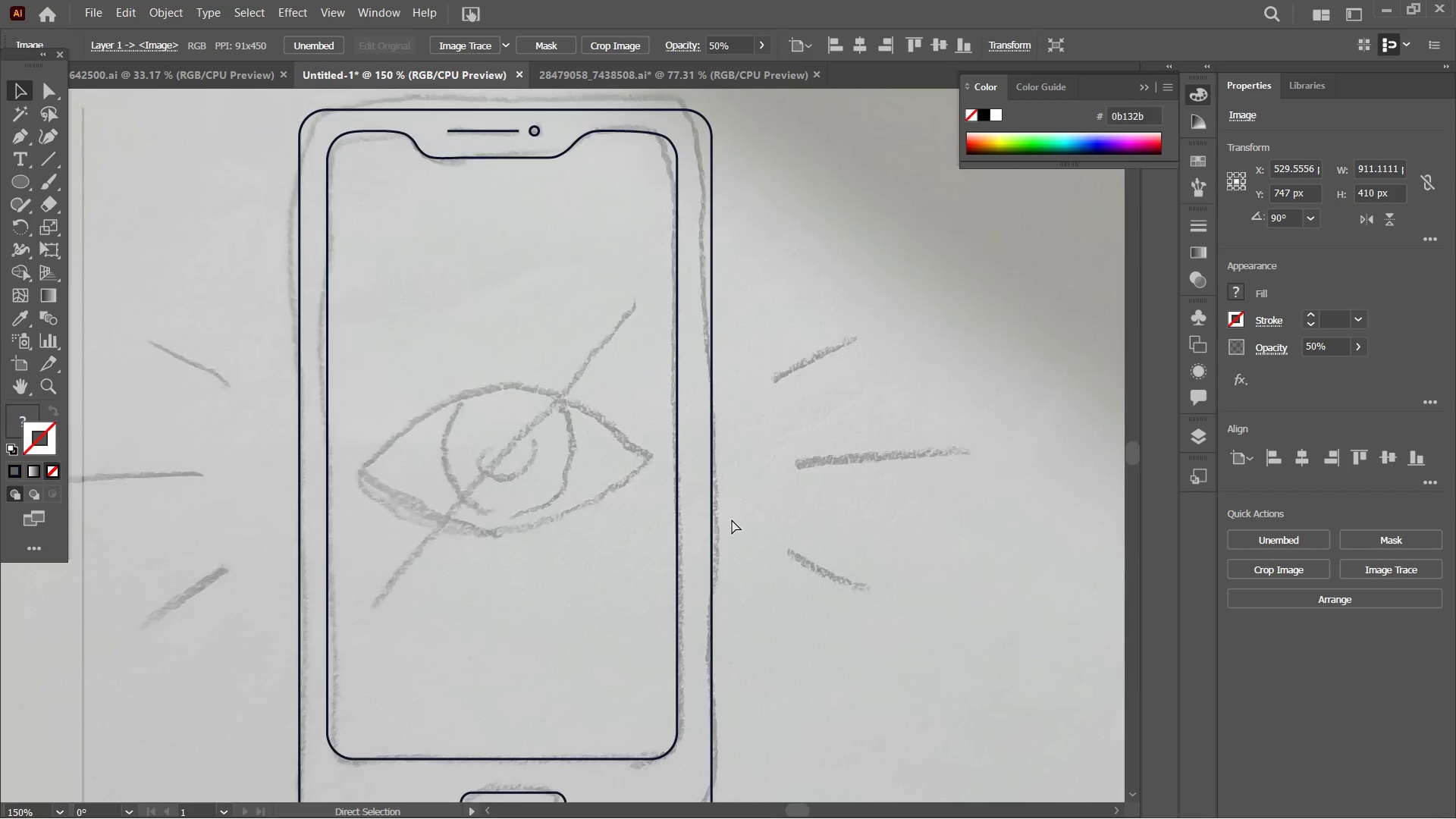 
key(Control+Equal)
 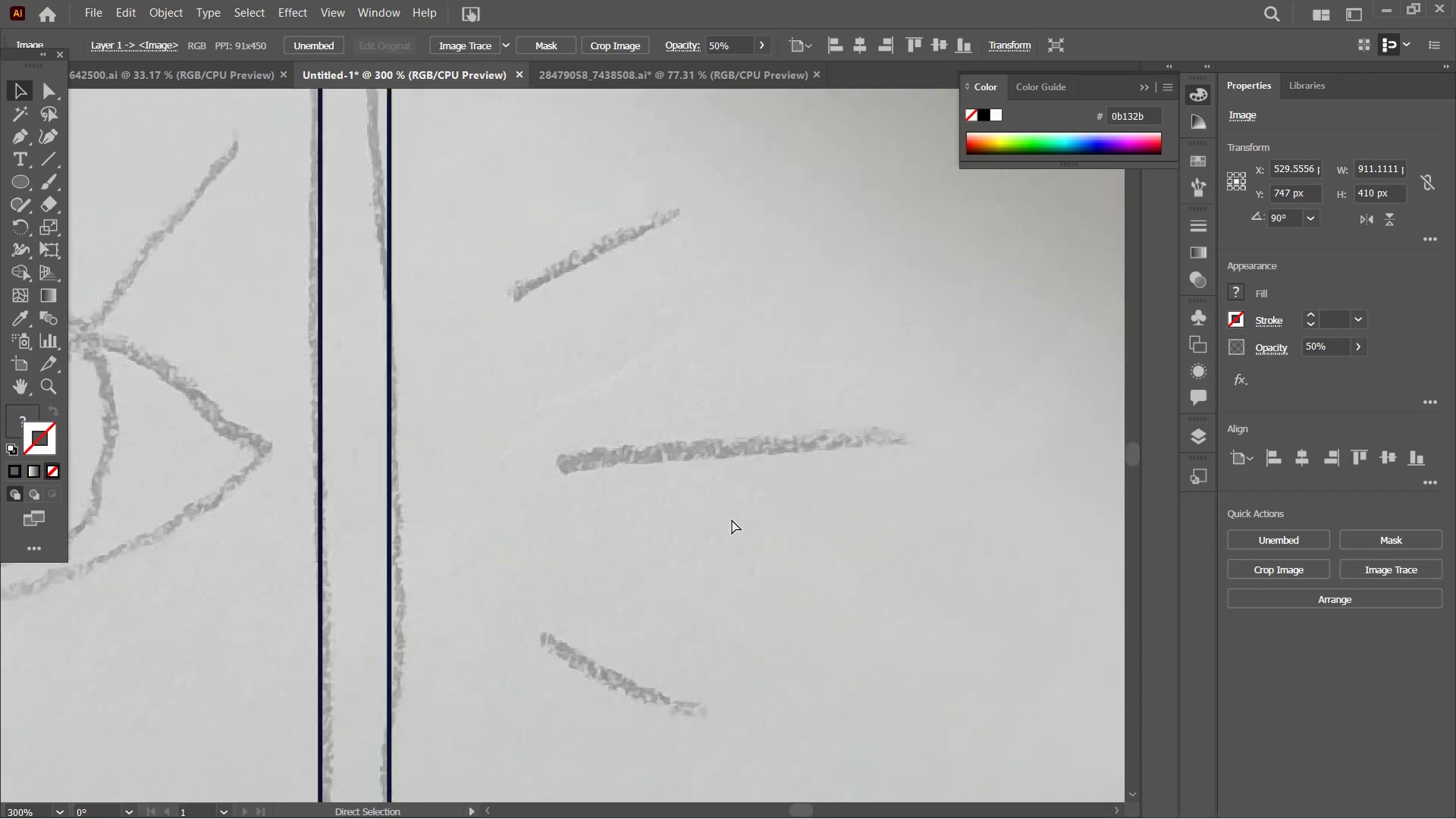 
key(Control+Equal)
 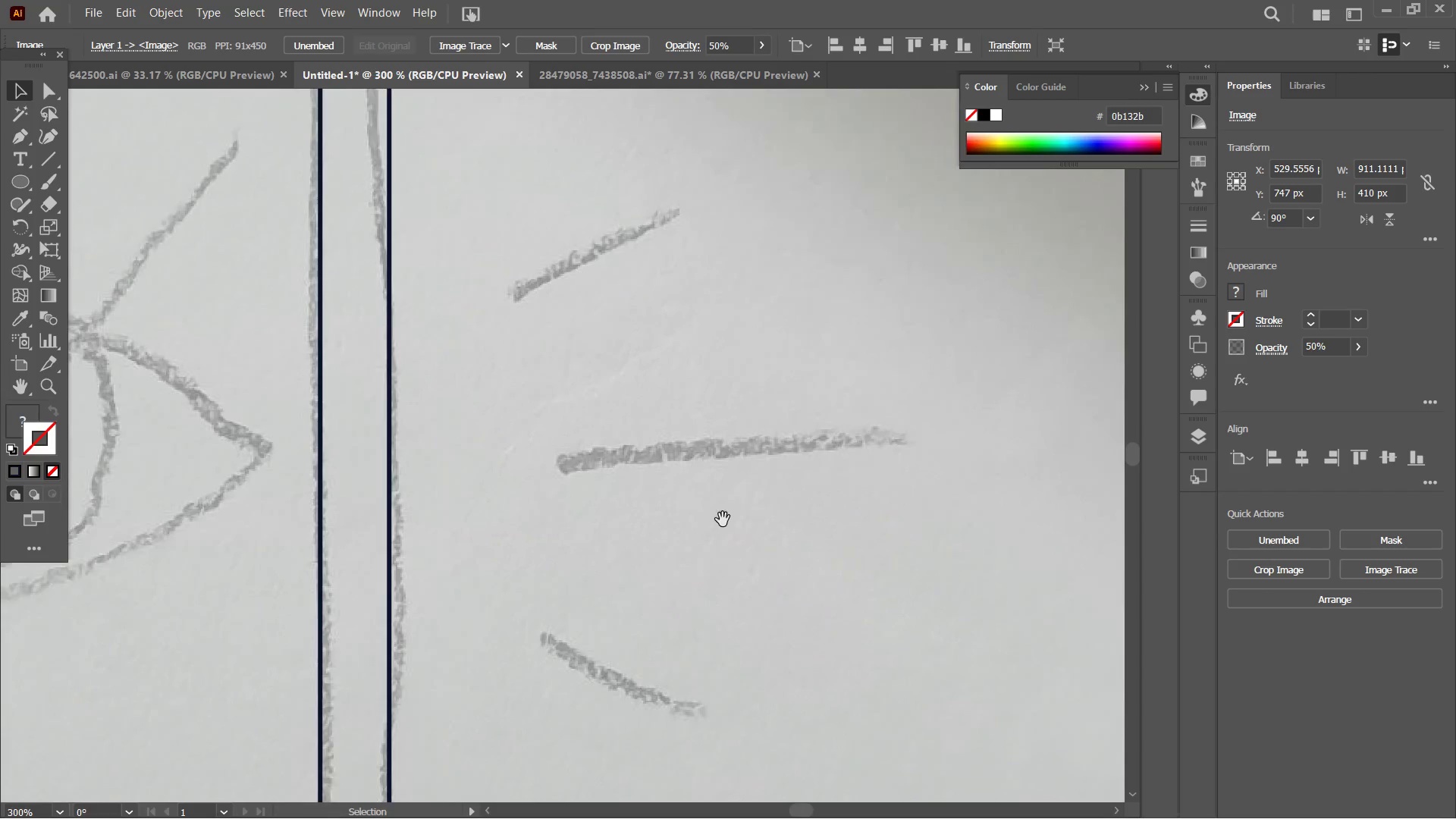 
hold_key(key=Space, duration=1.28)
 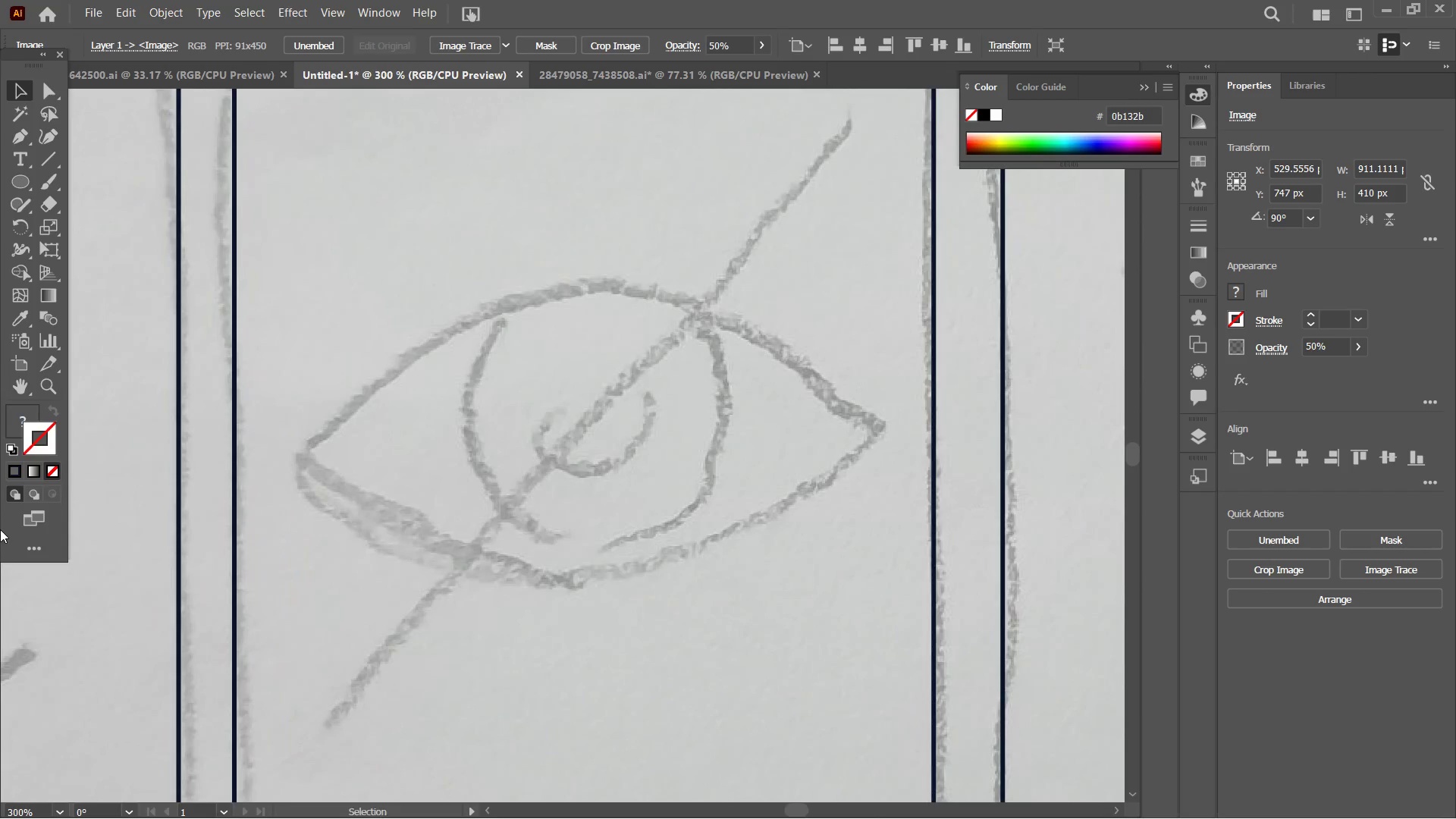 
left_click_drag(start_coordinate=[444, 547], to_coordinate=[1052, 524])
 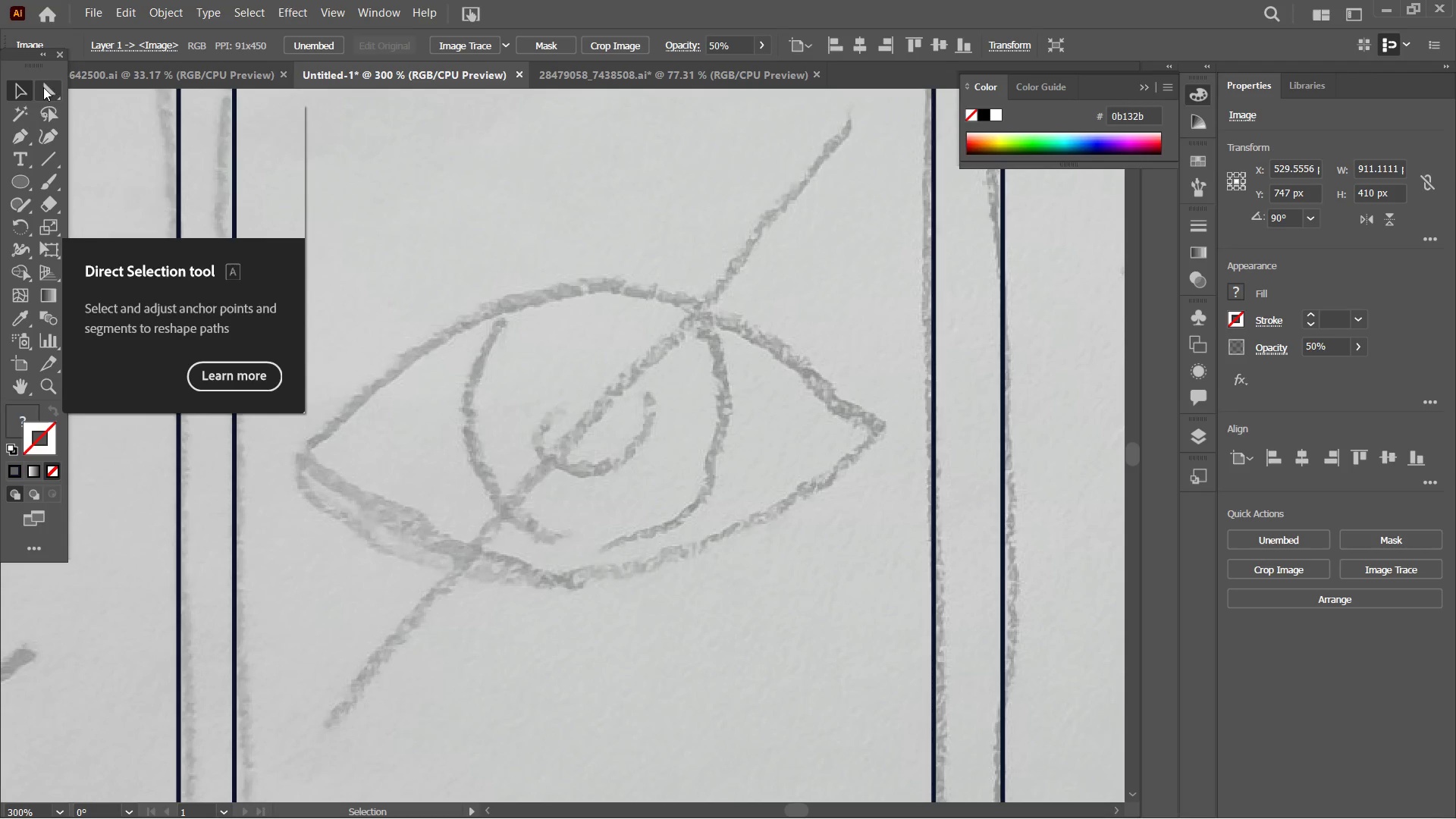 
wait(7.8)
 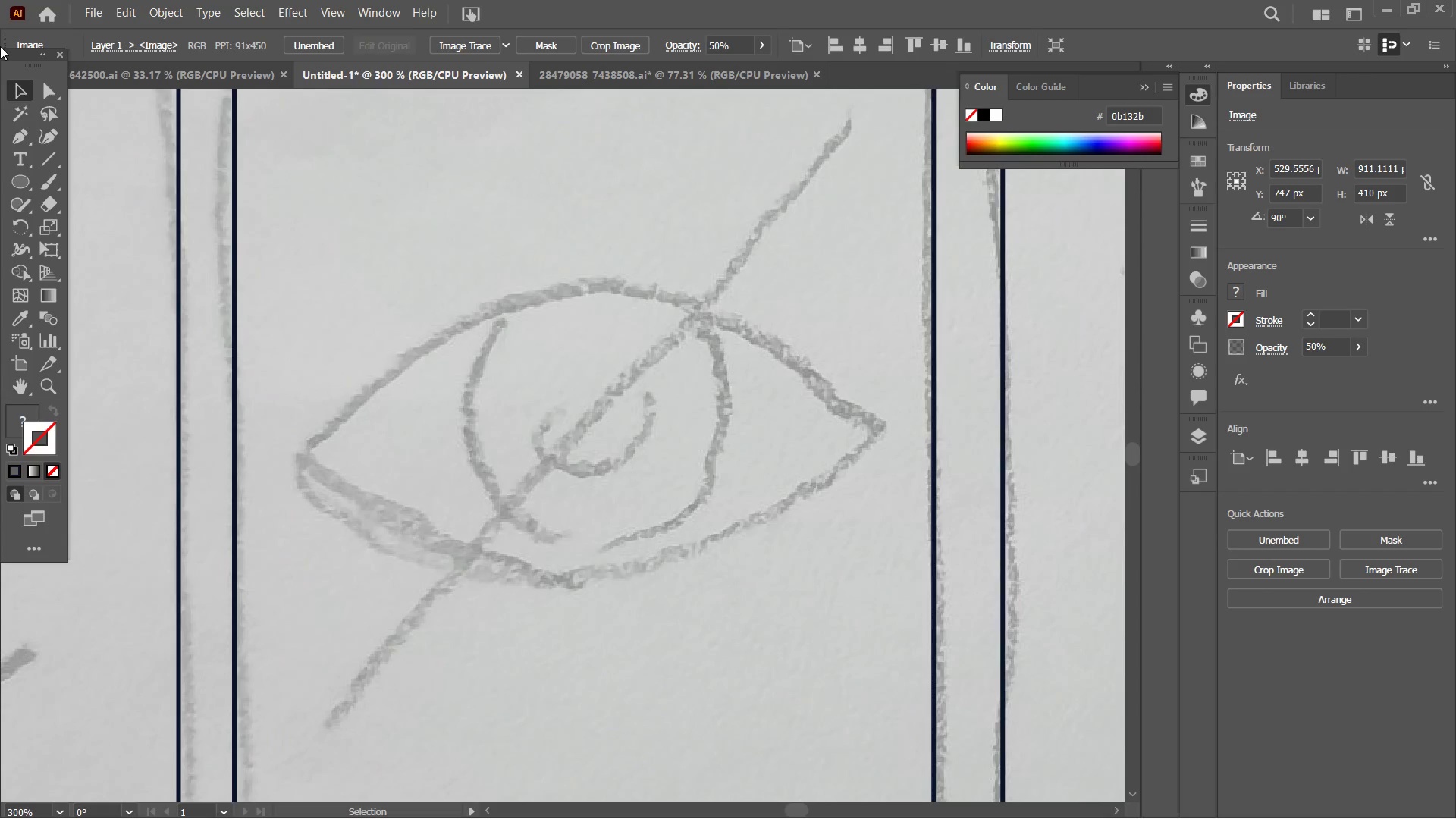 
left_click([28, 143])
 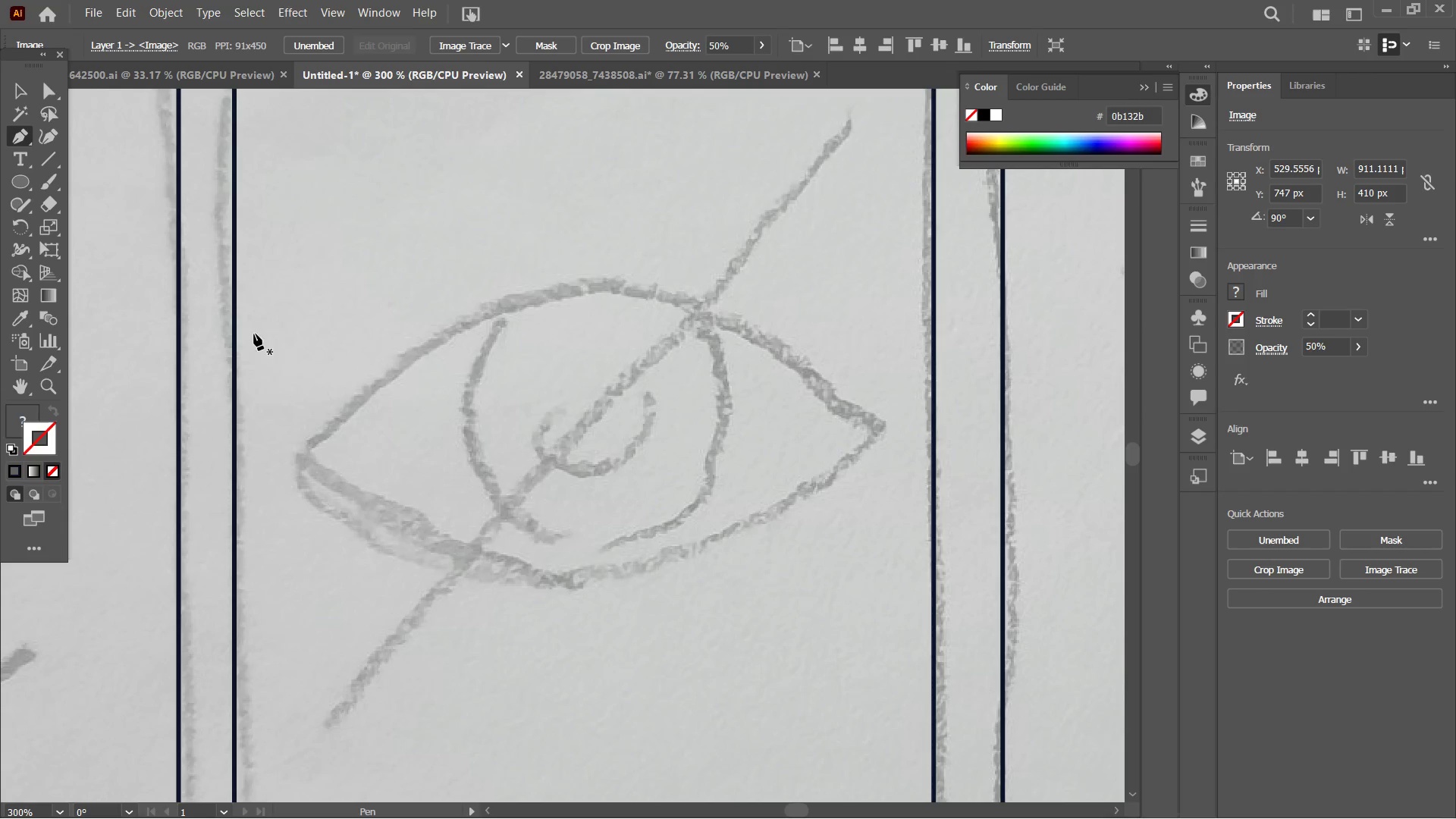 
wait(5.36)
 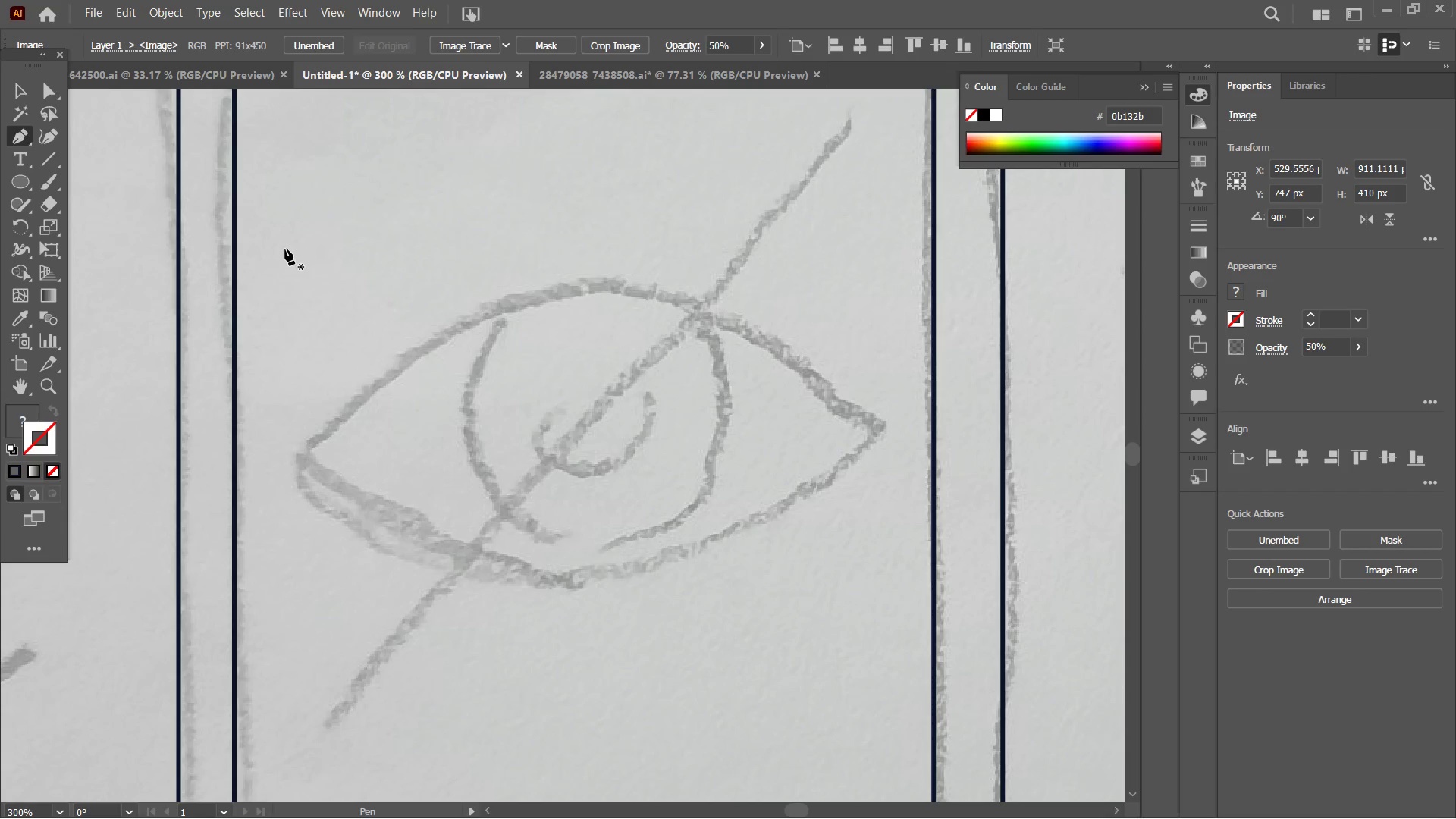 
left_click([300, 451])
 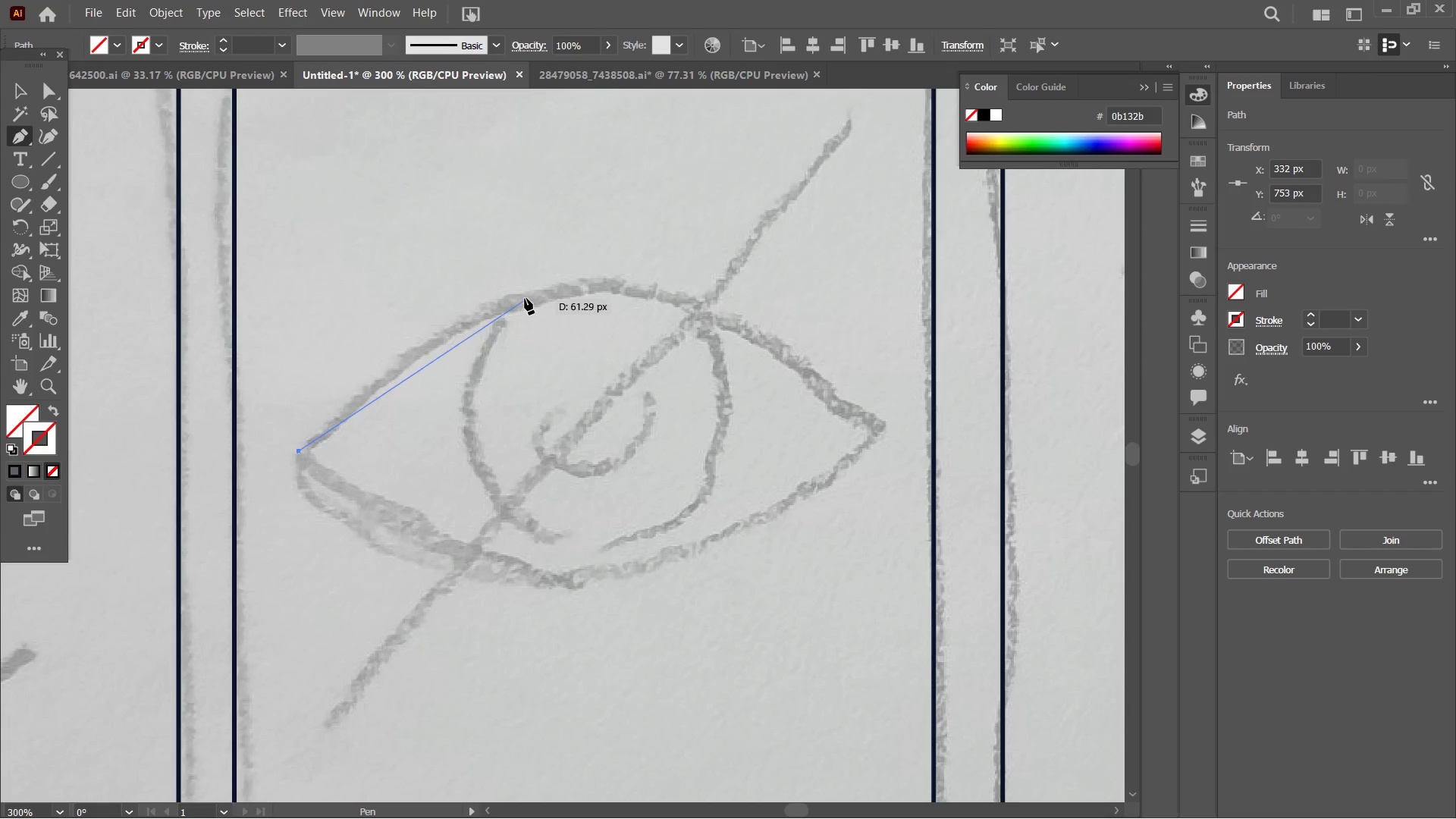 
left_click([526, 297])
 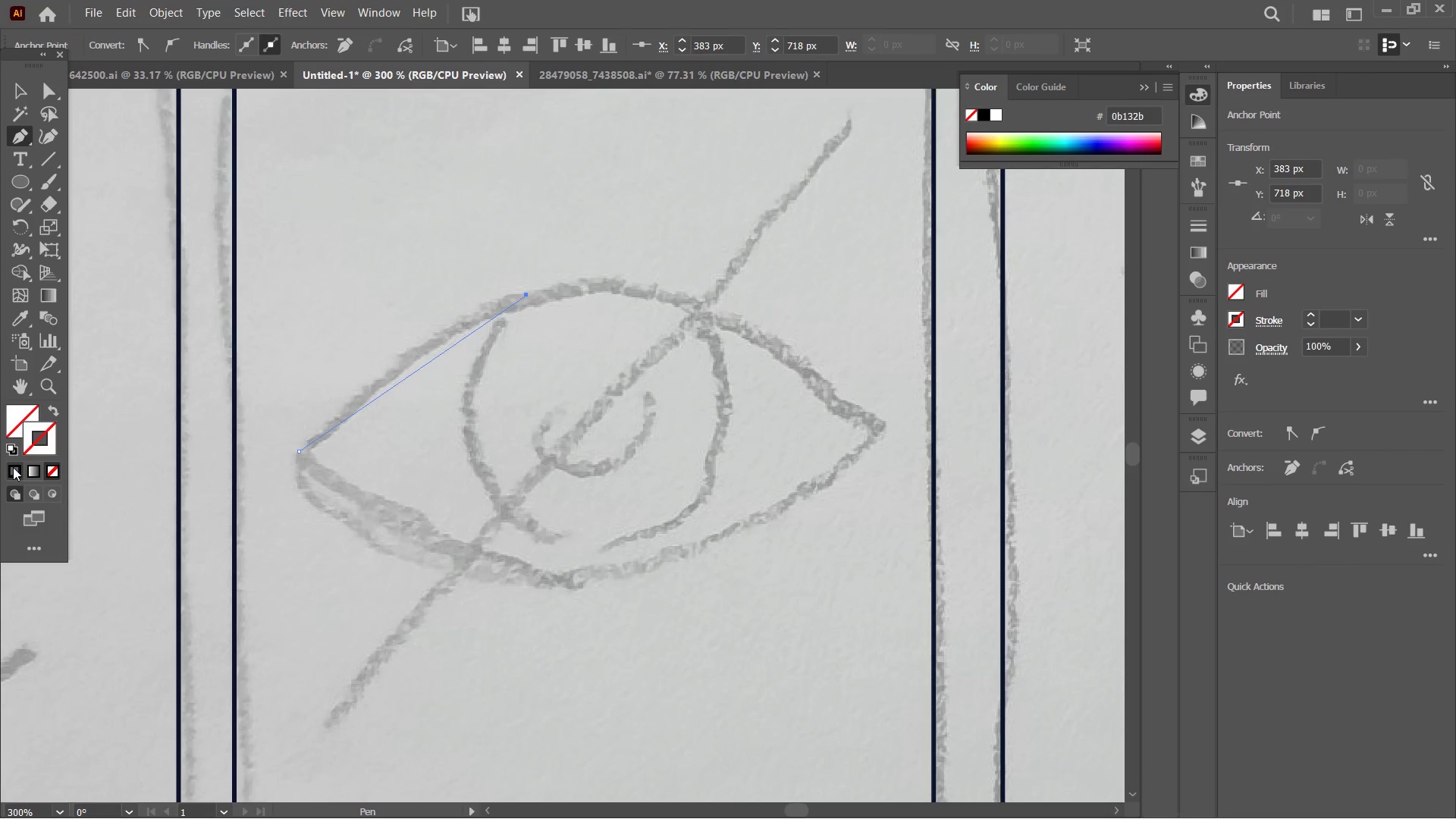 
left_click([12, 467])
 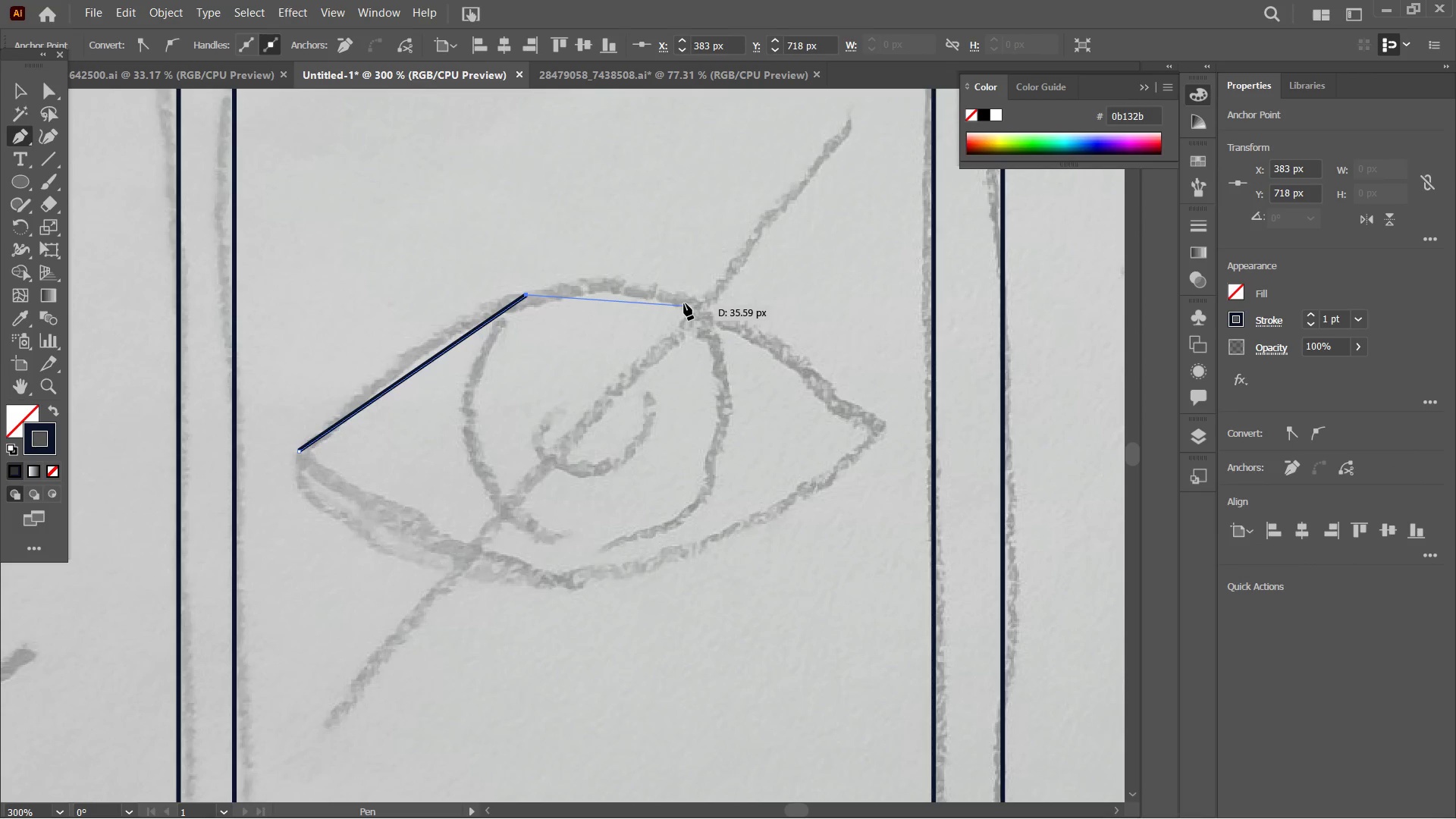 
left_click([682, 300])
 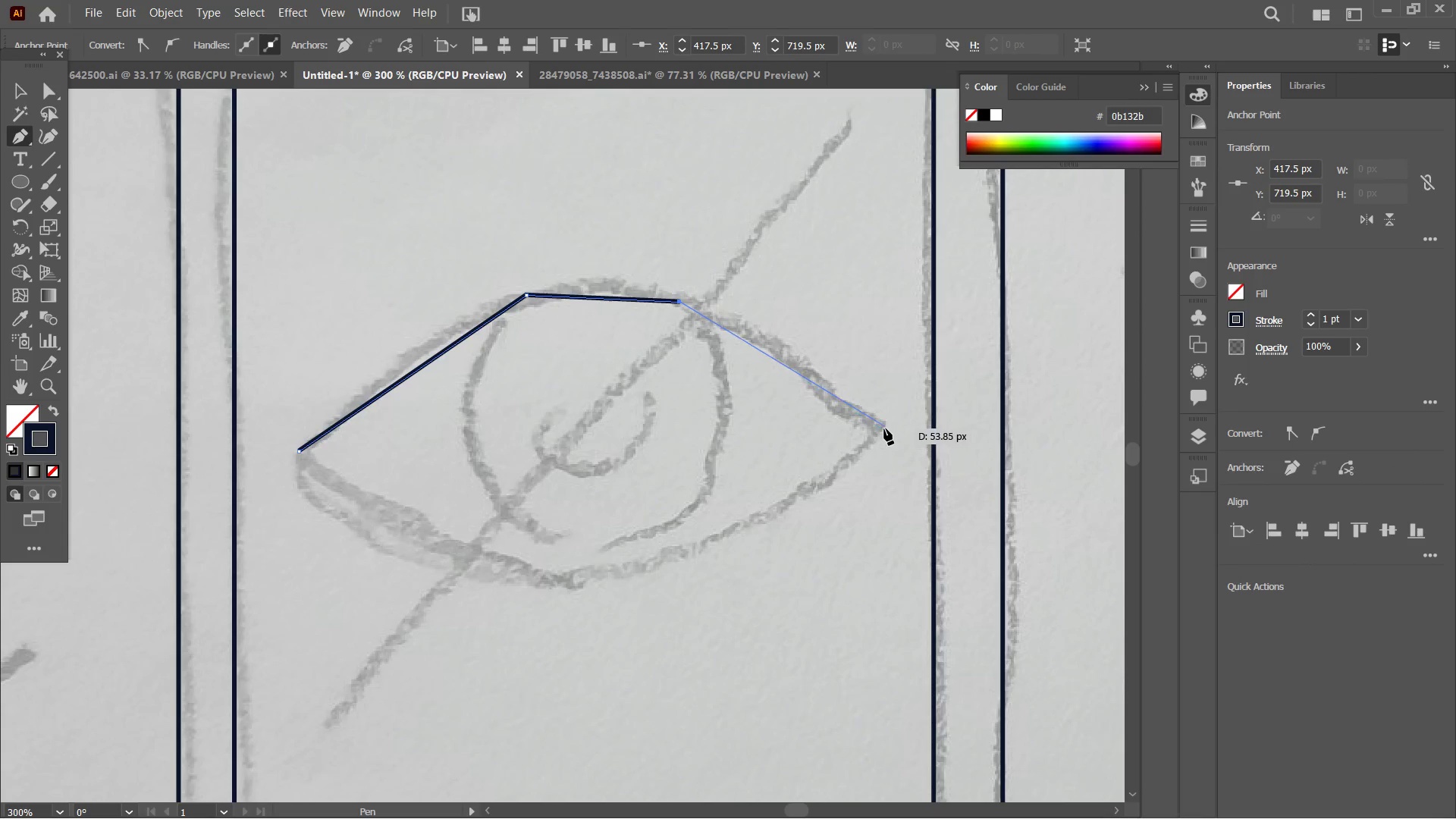 
left_click([884, 428])
 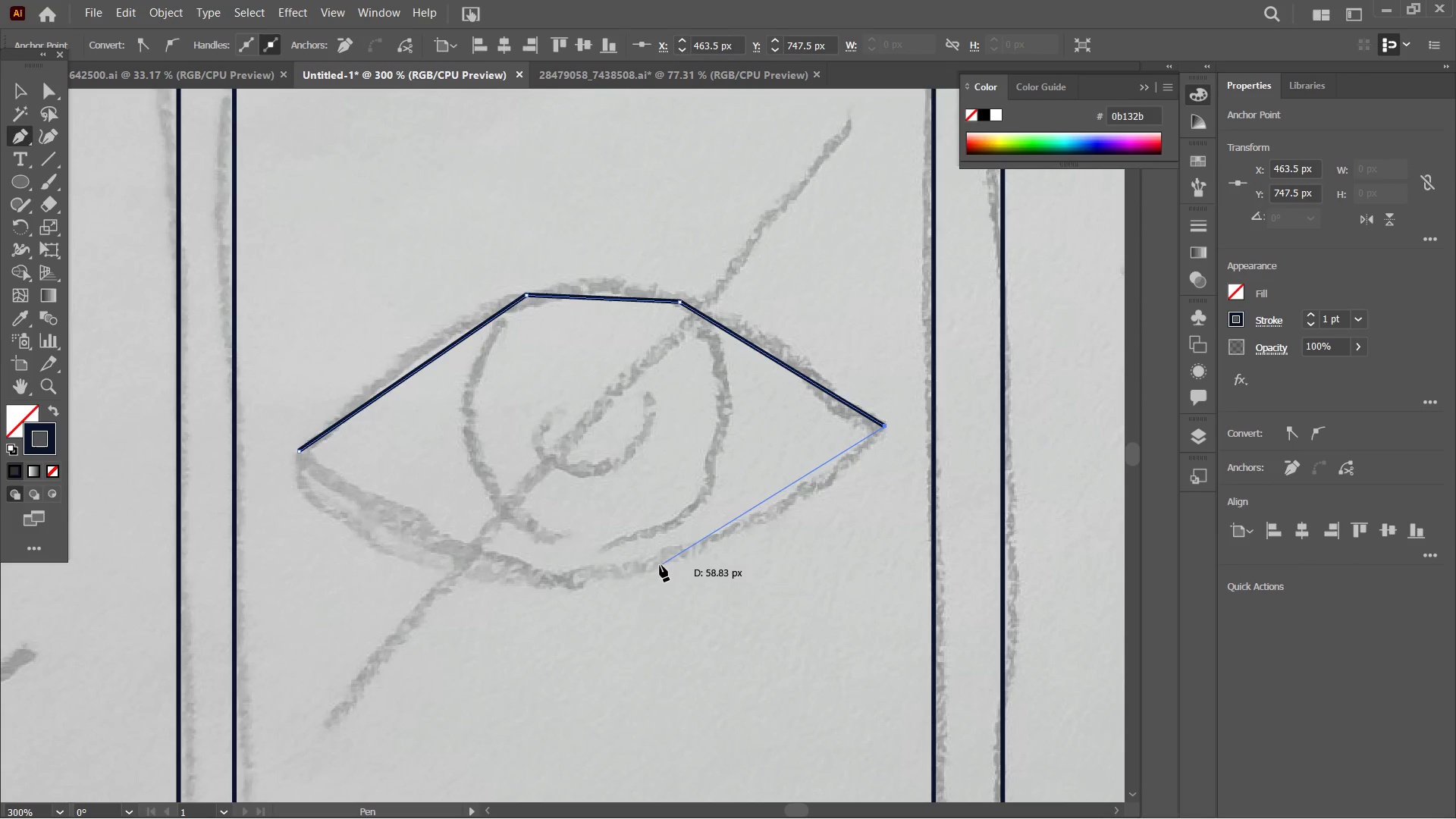 
left_click([668, 565])
 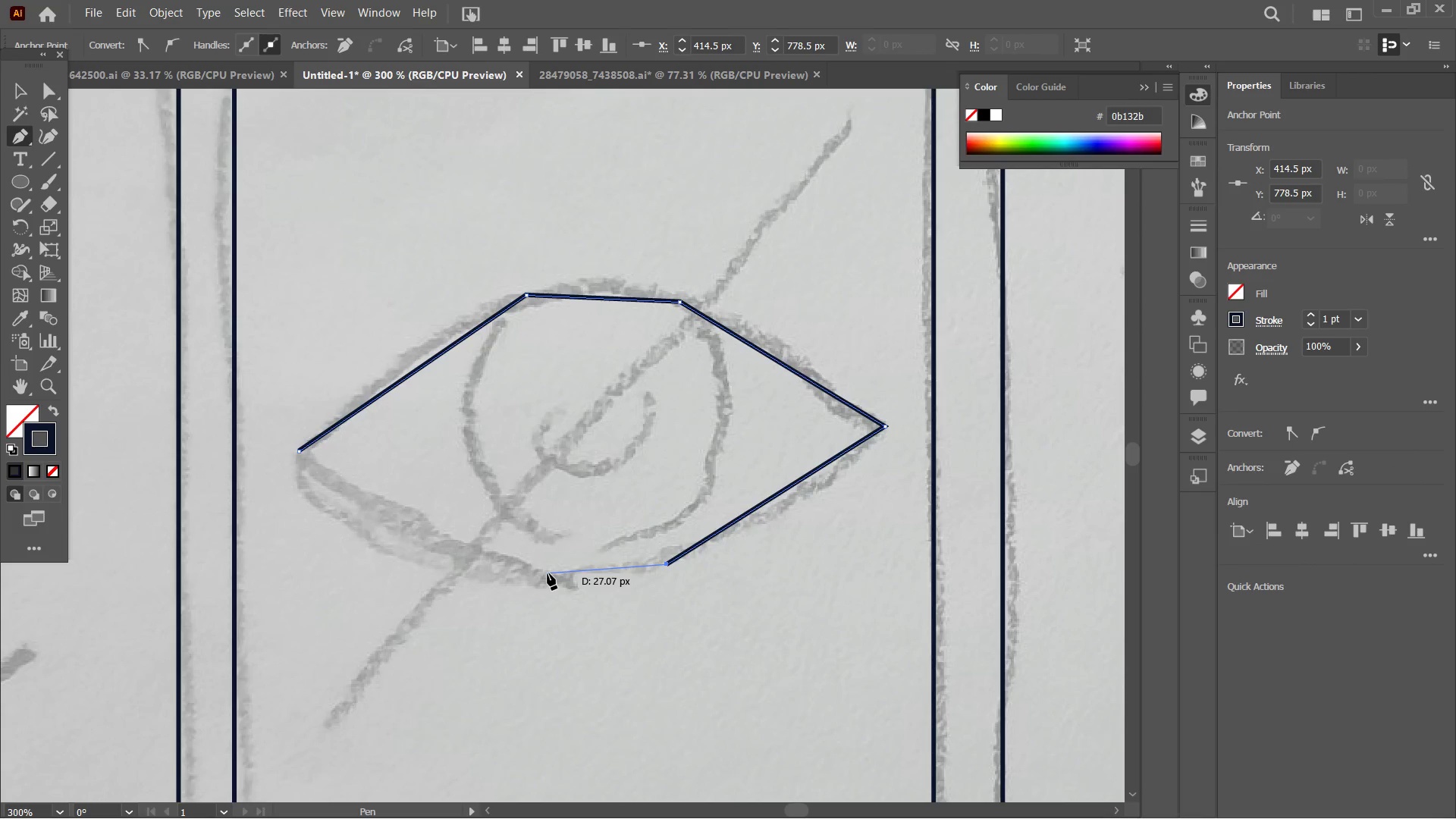 
left_click([548, 573])
 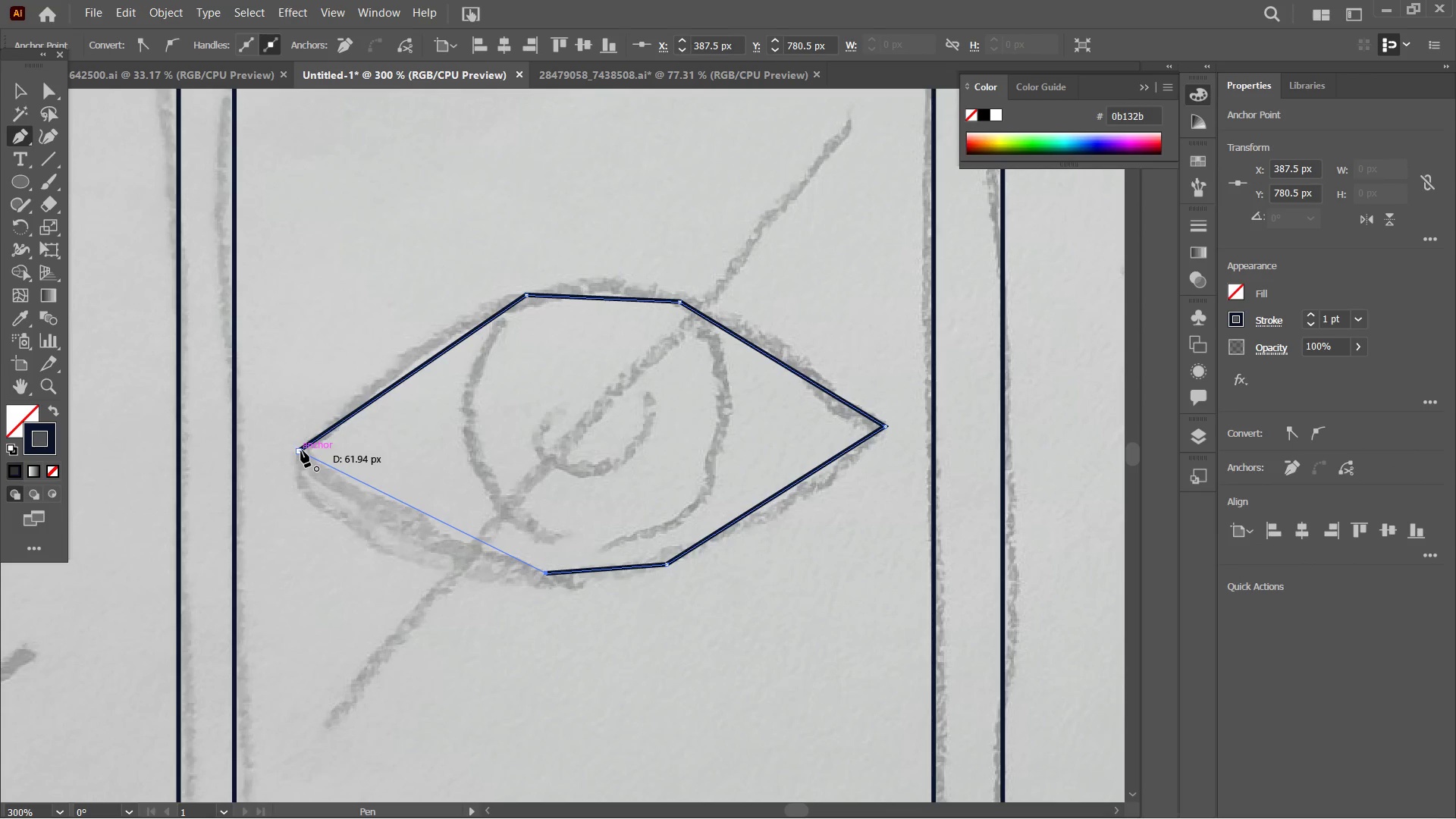 
left_click([301, 451])
 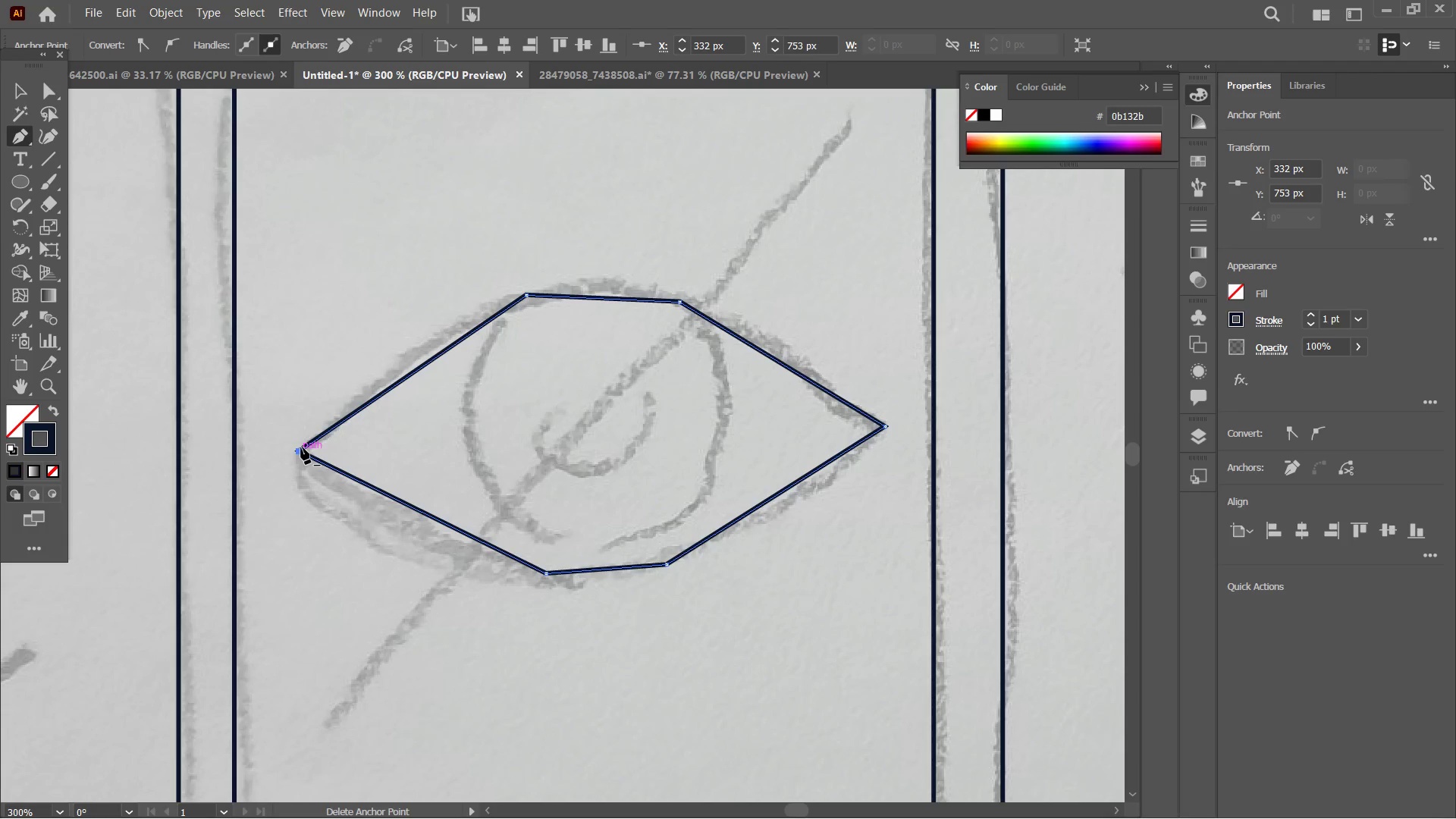 
wait(14.22)
 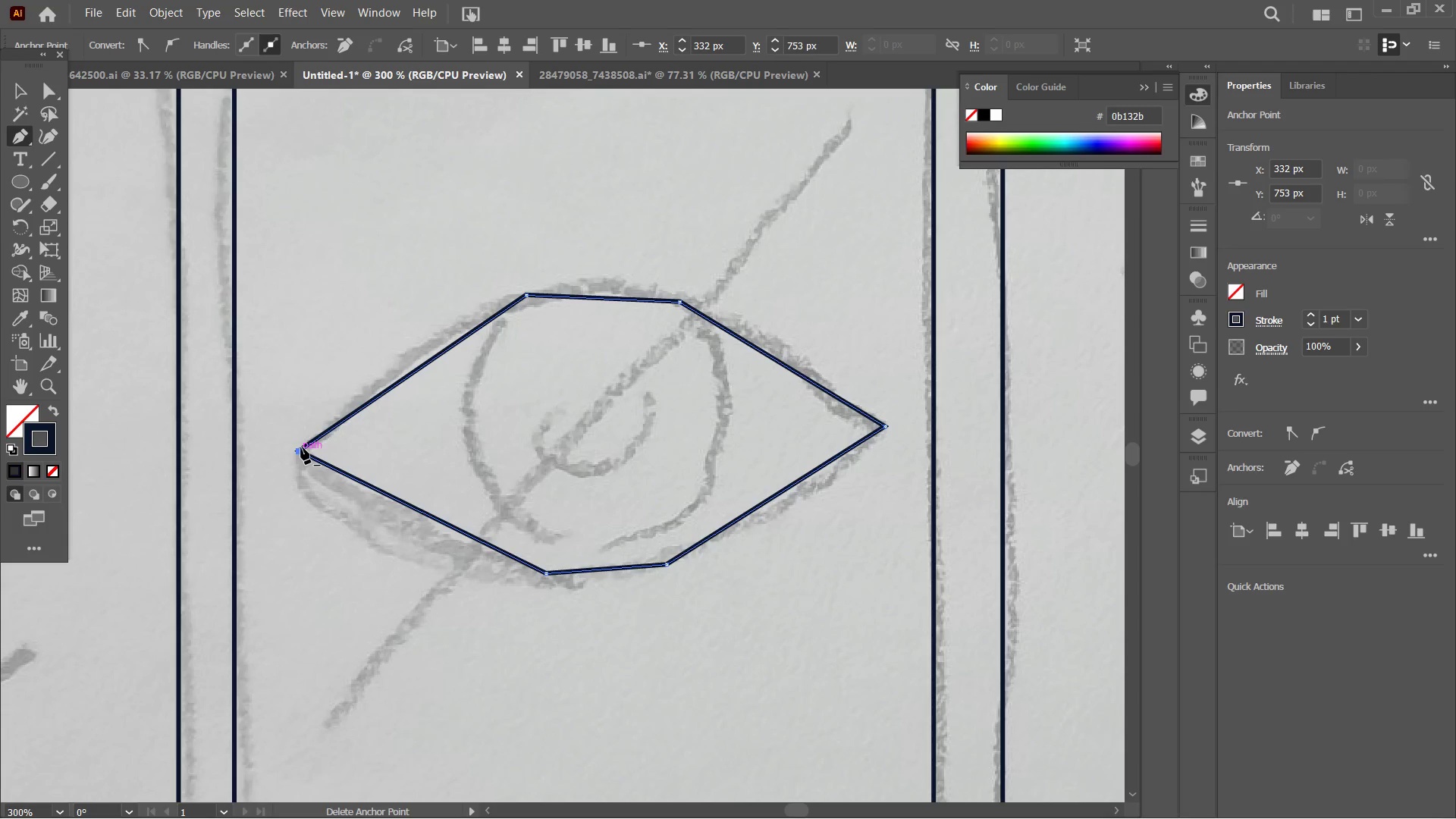 
left_click([501, 313])
 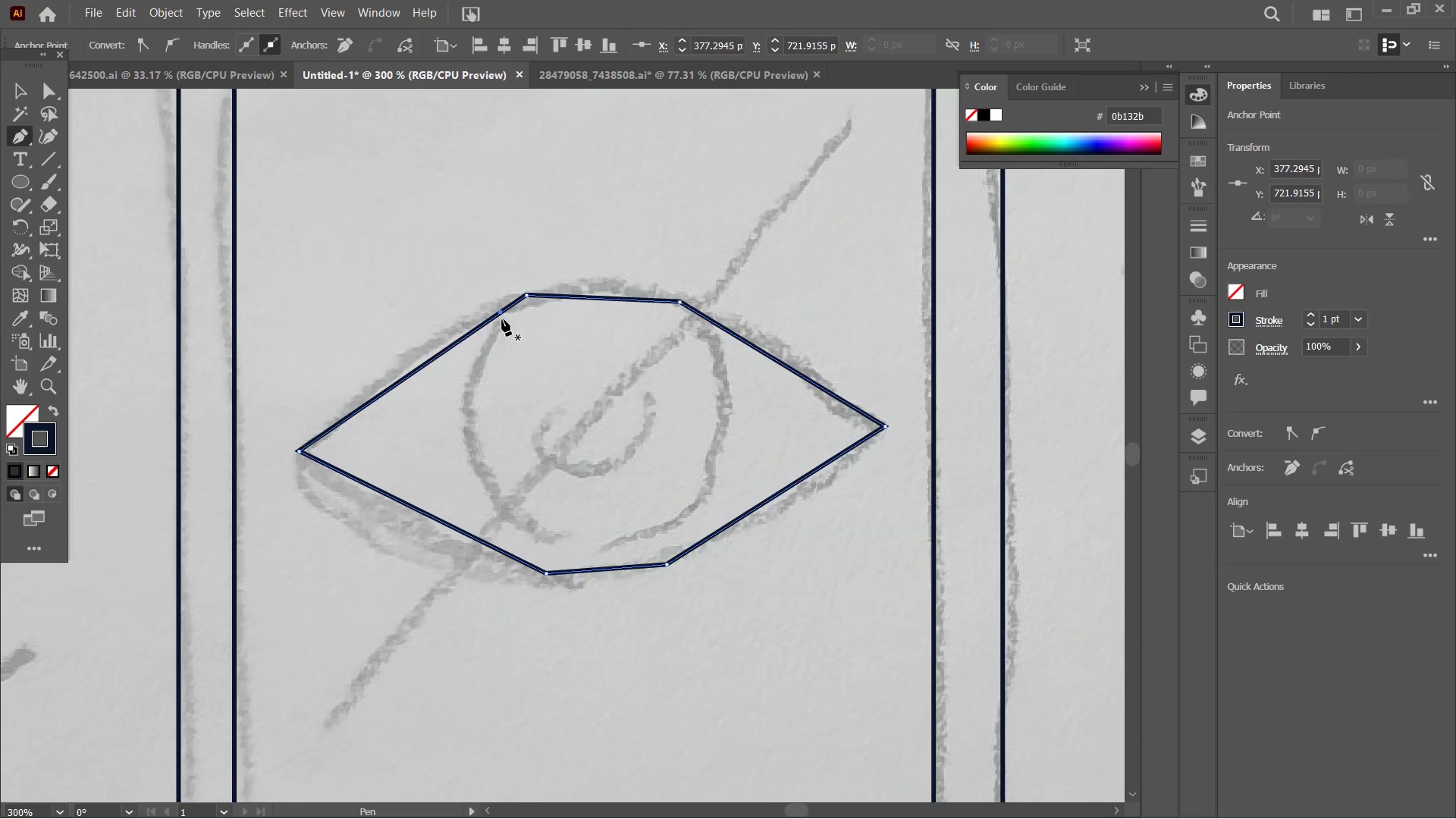 
left_click([502, 319])
 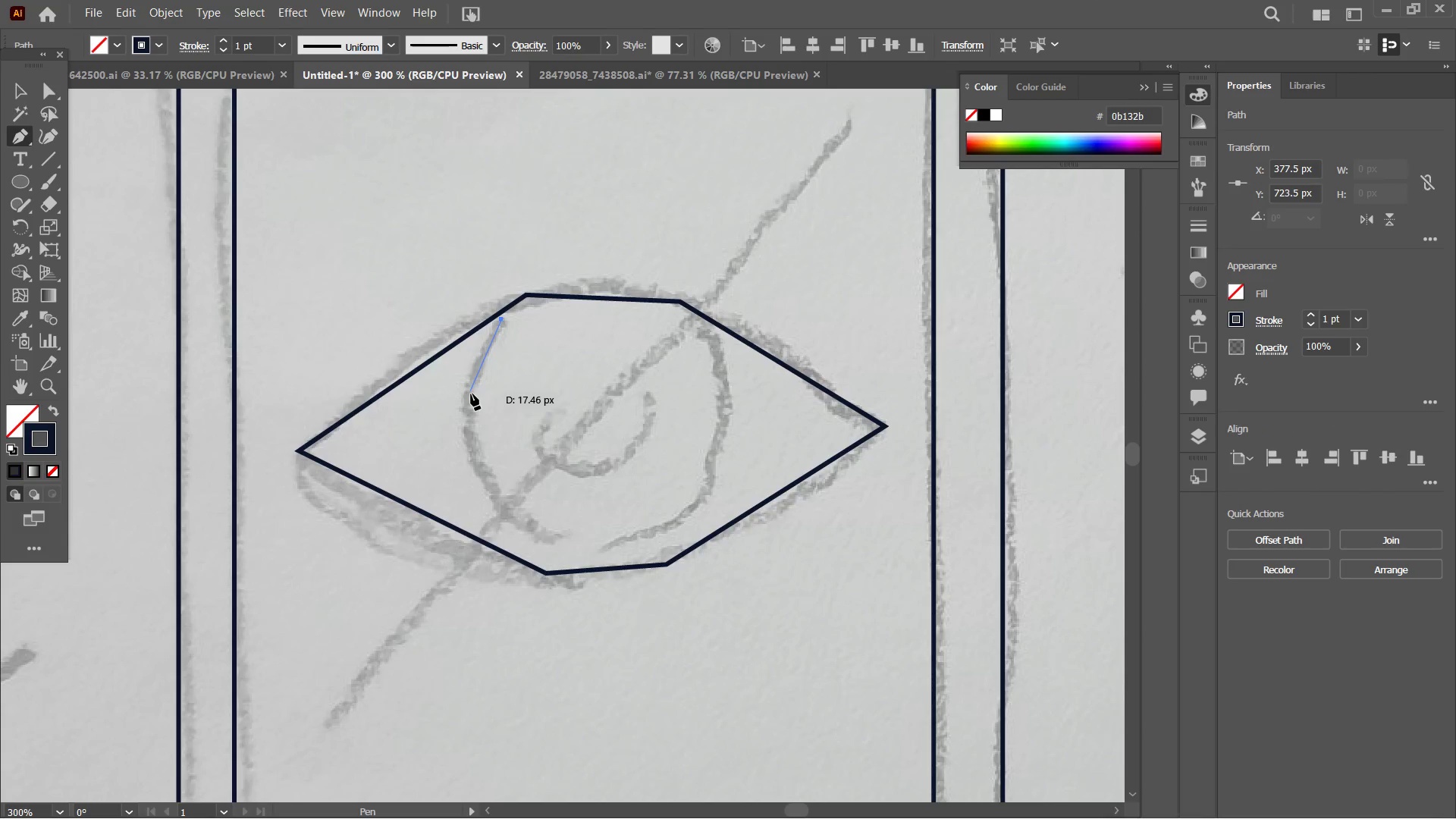 
left_click([469, 399])
 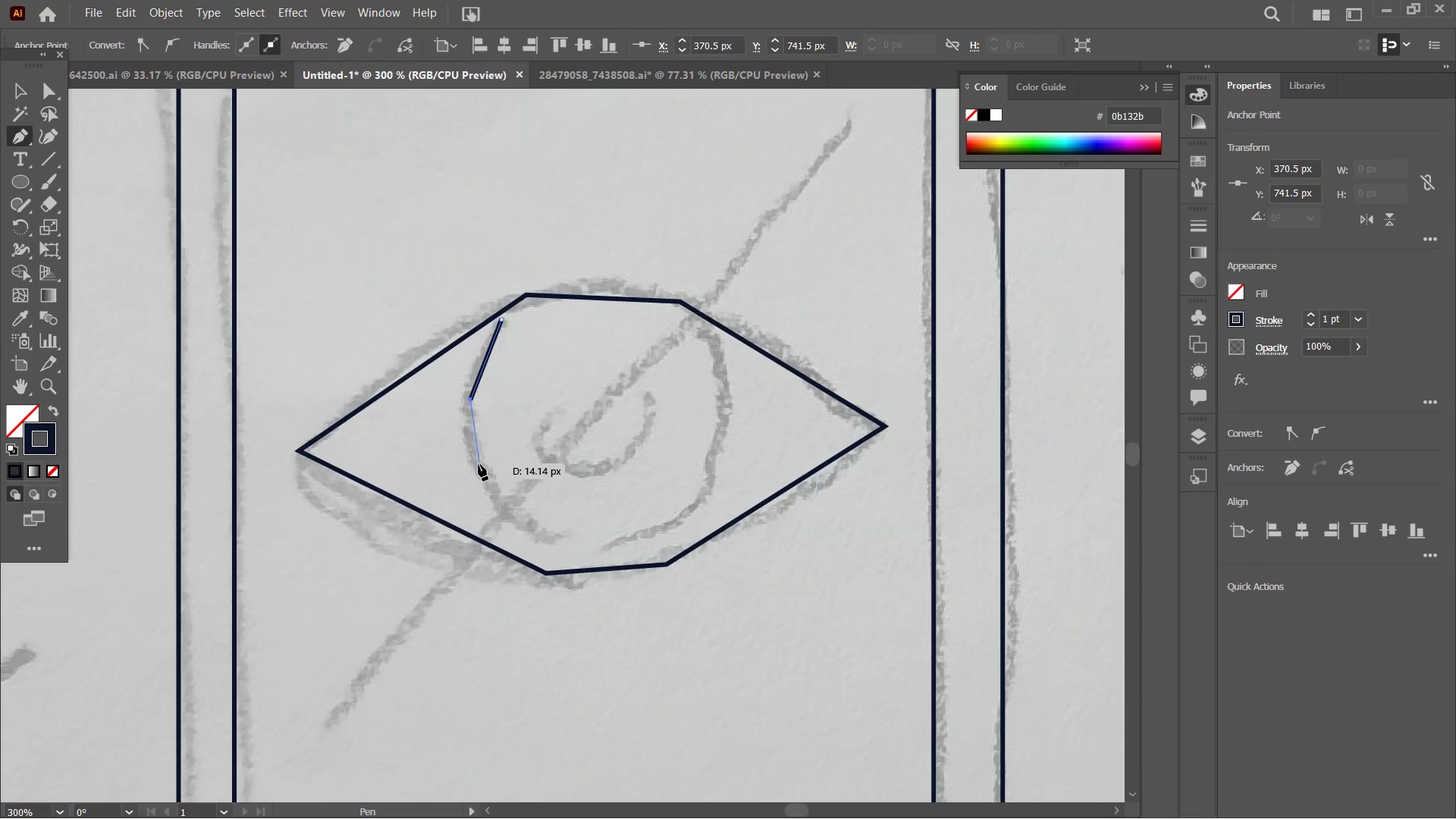 
left_click([479, 464])
 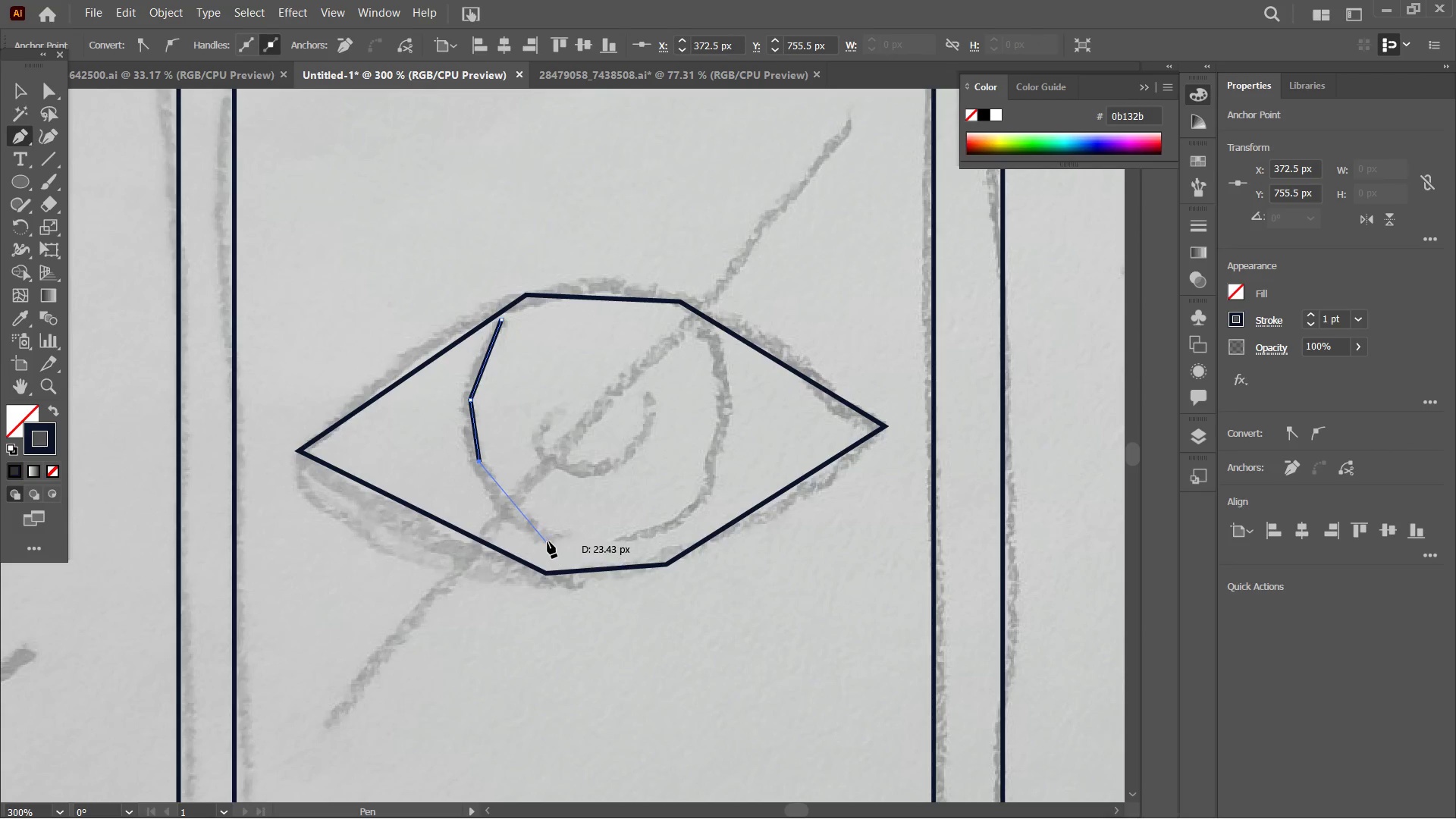 
left_click([548, 541])
 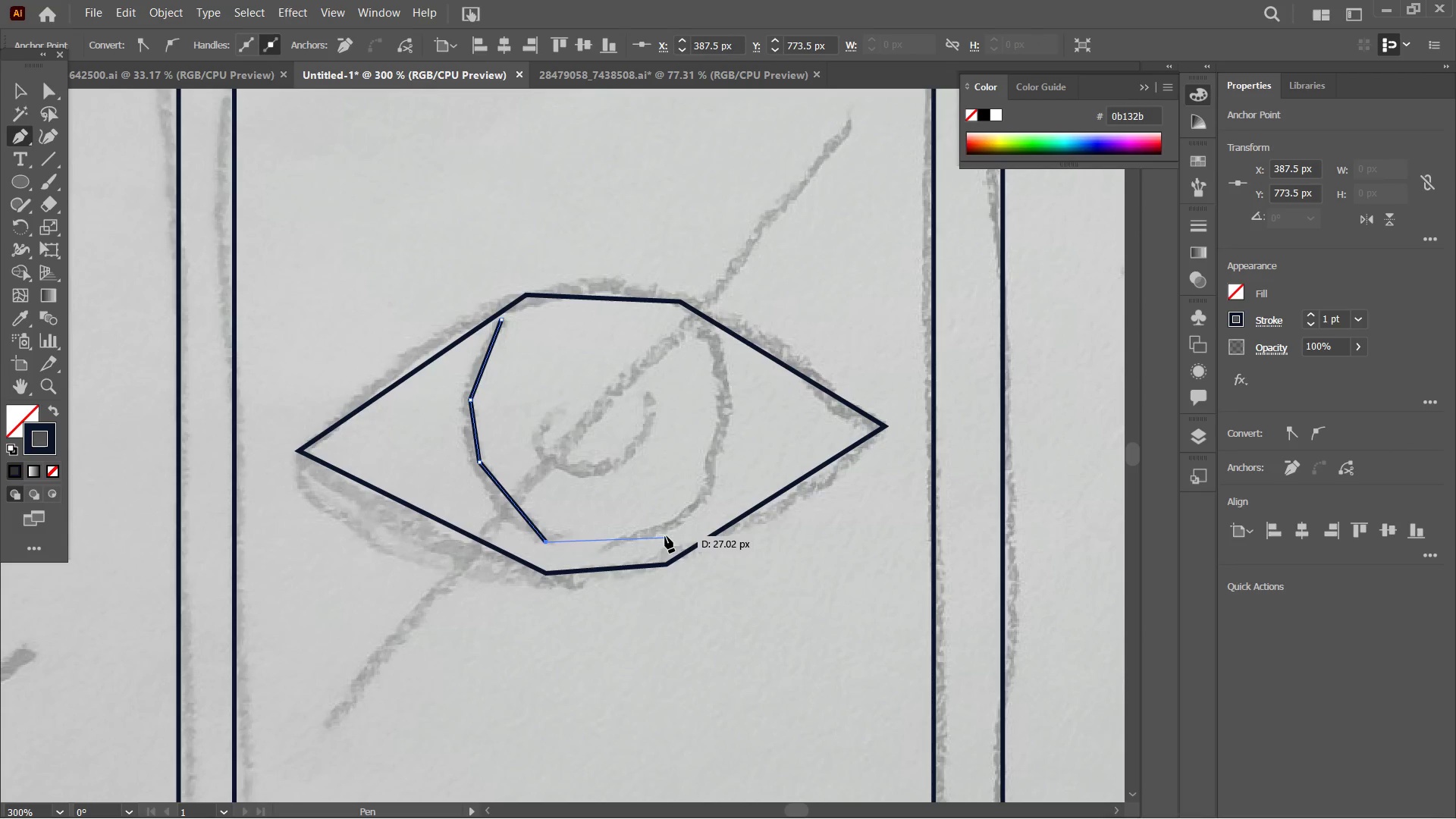 
left_click([664, 536])
 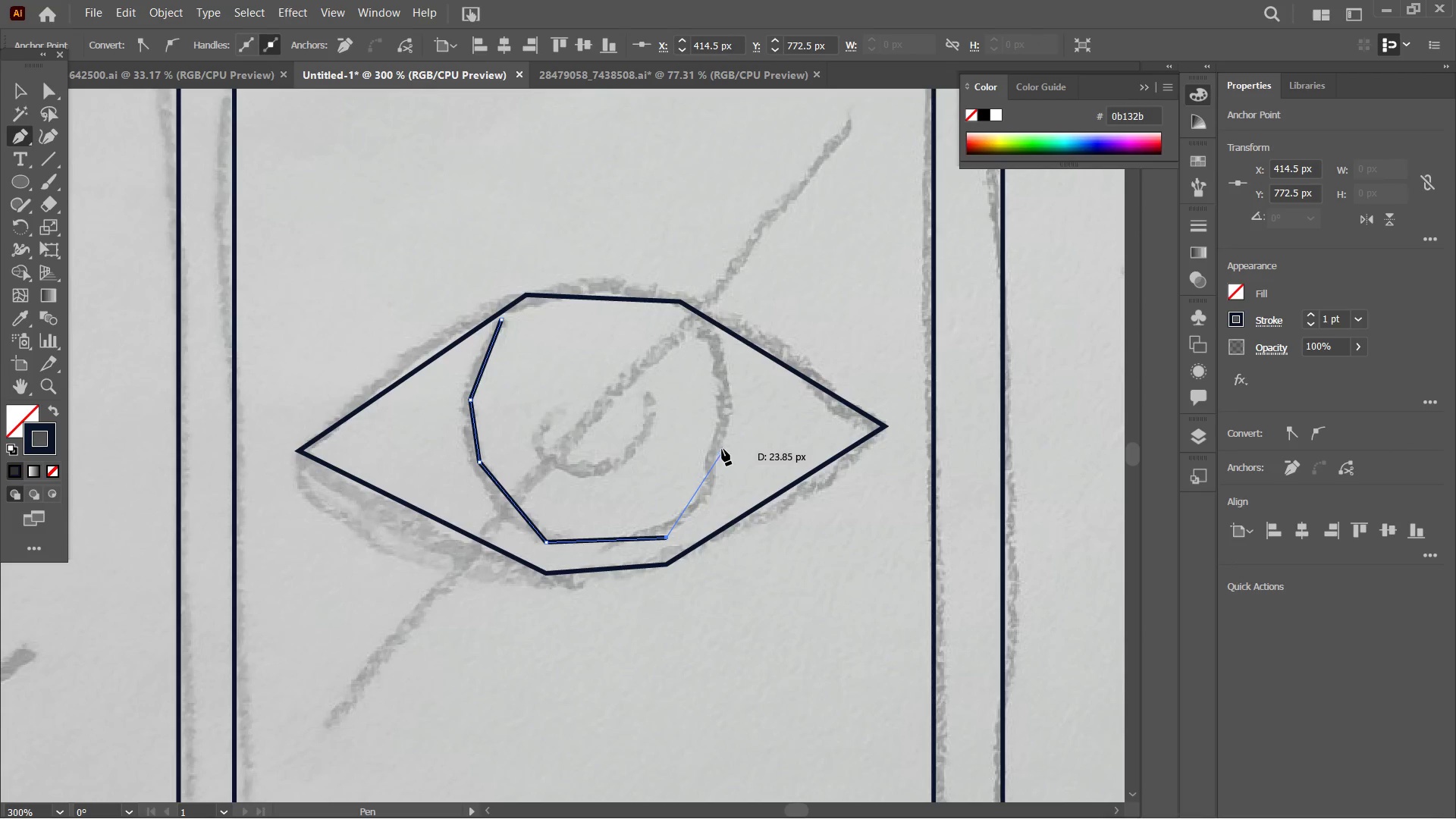 
left_click([721, 449])
 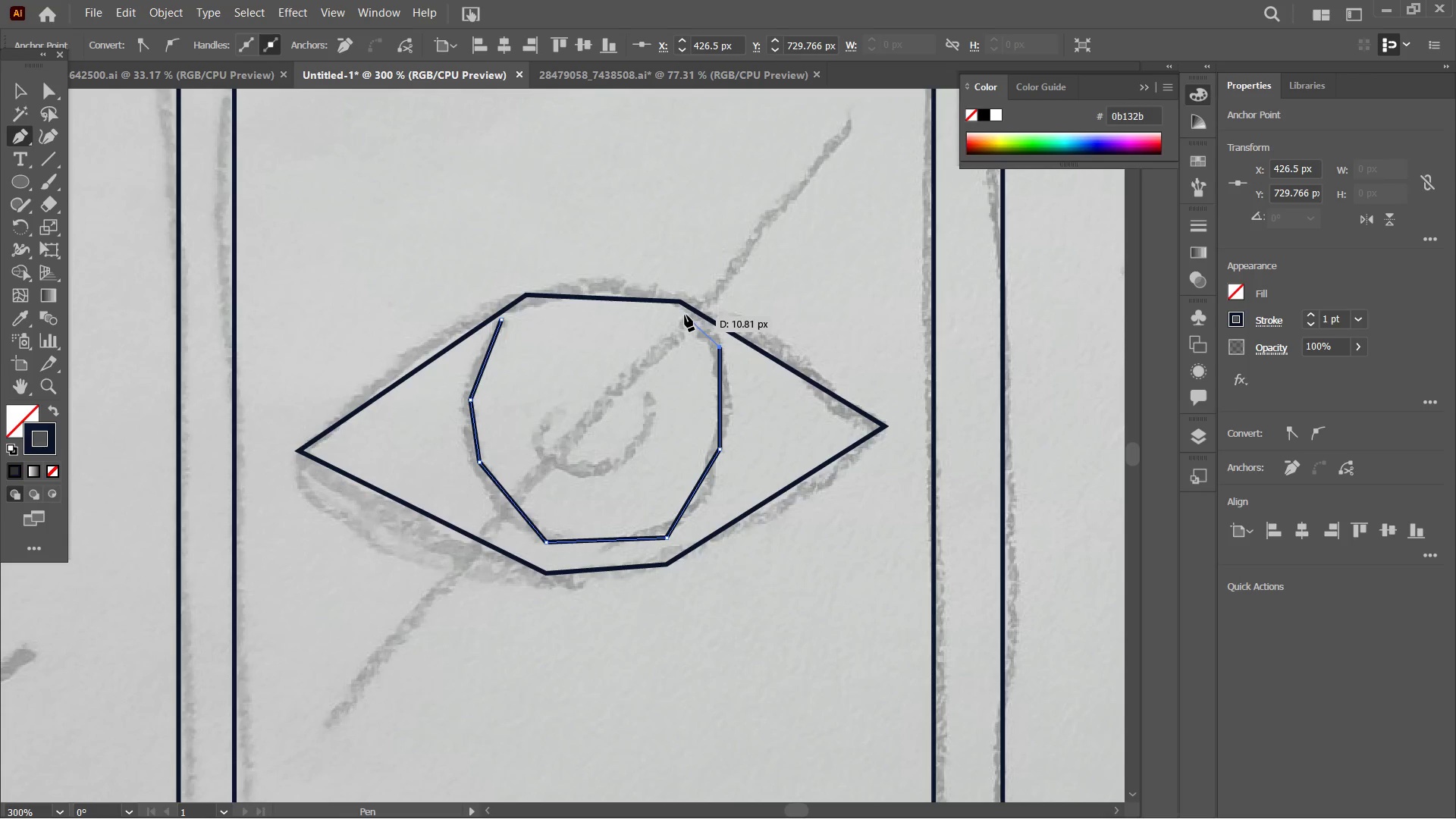 
left_click([684, 309])
 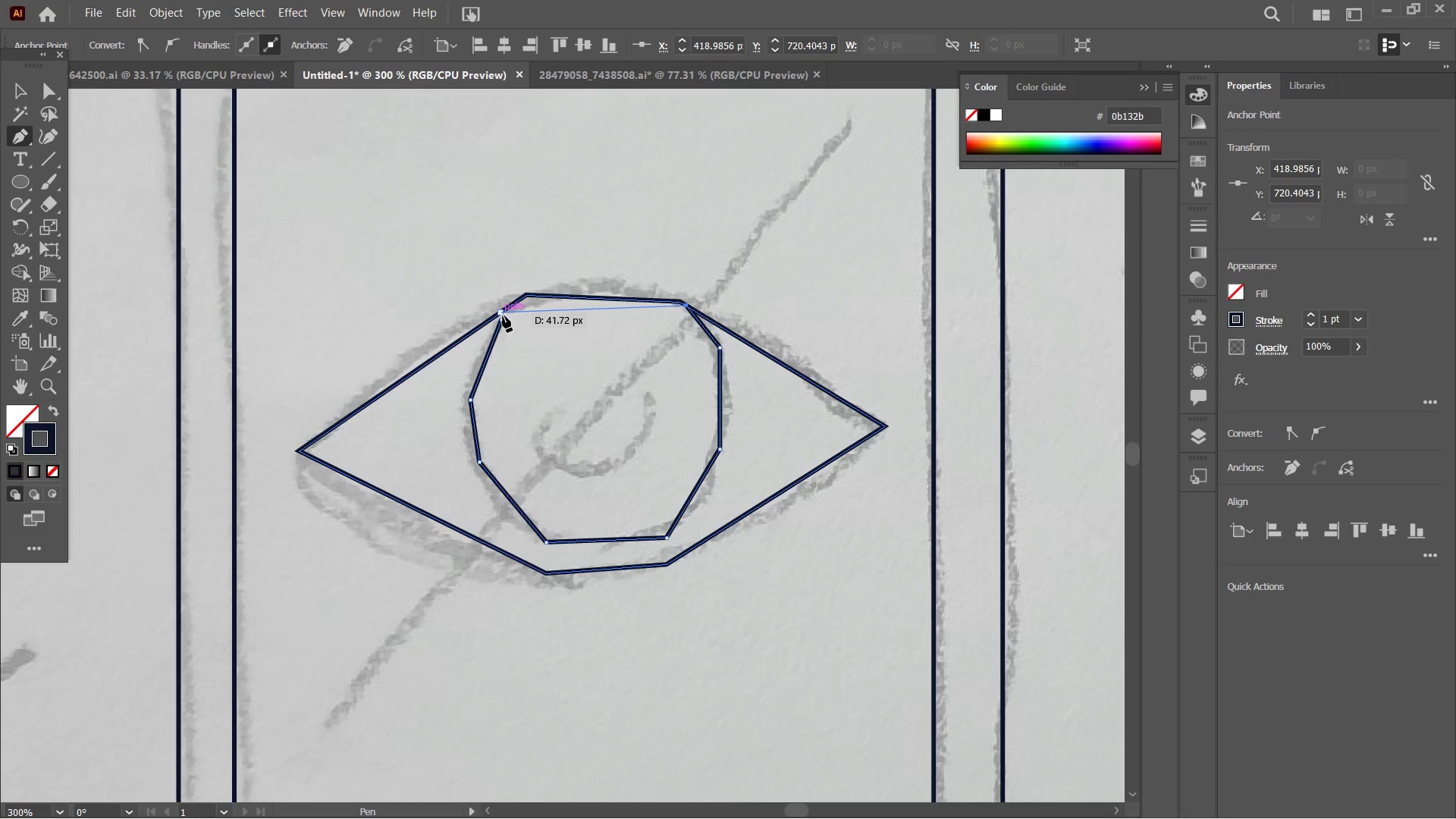 
left_click([503, 316])
 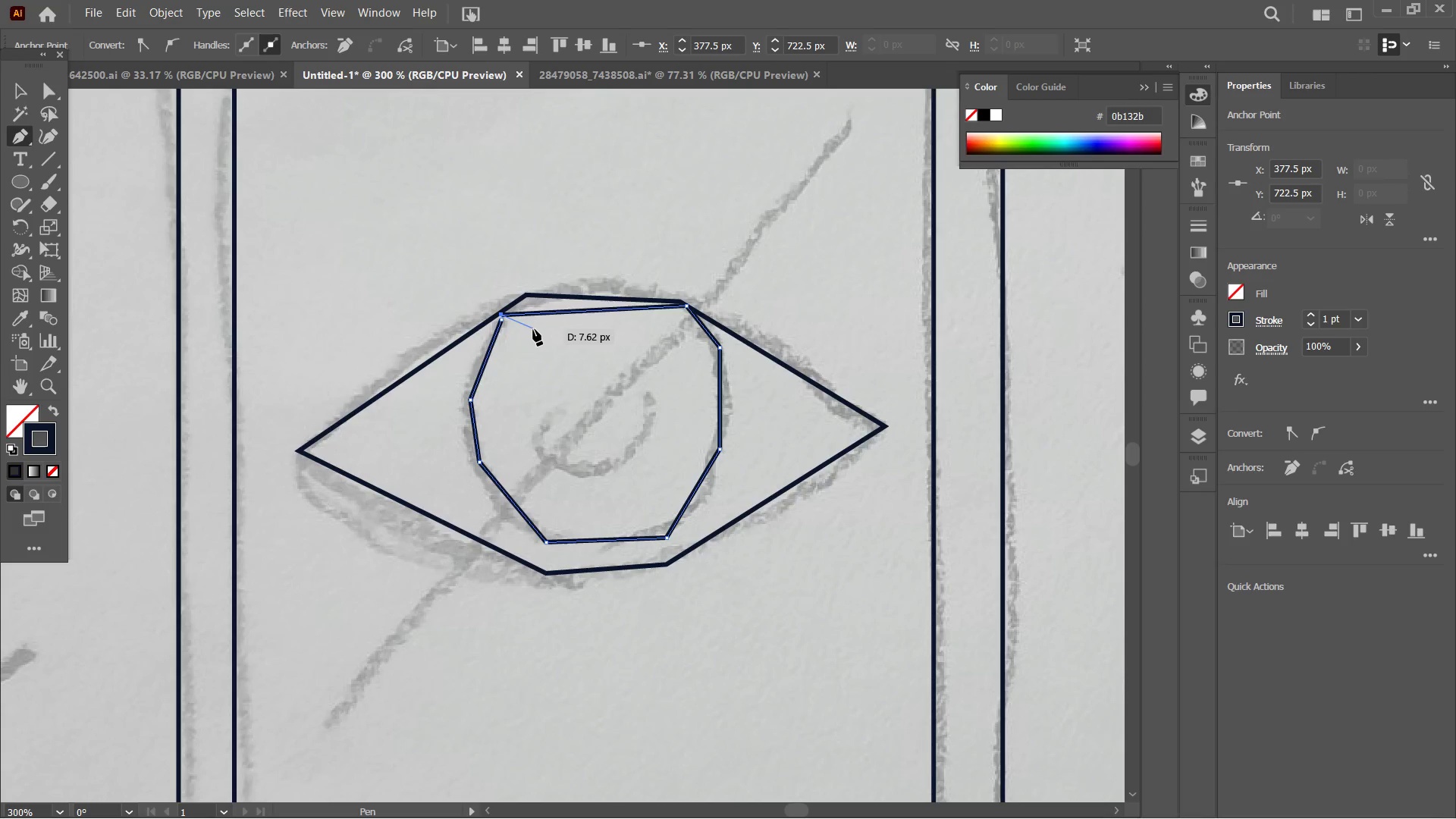 
key(Control+Z)
 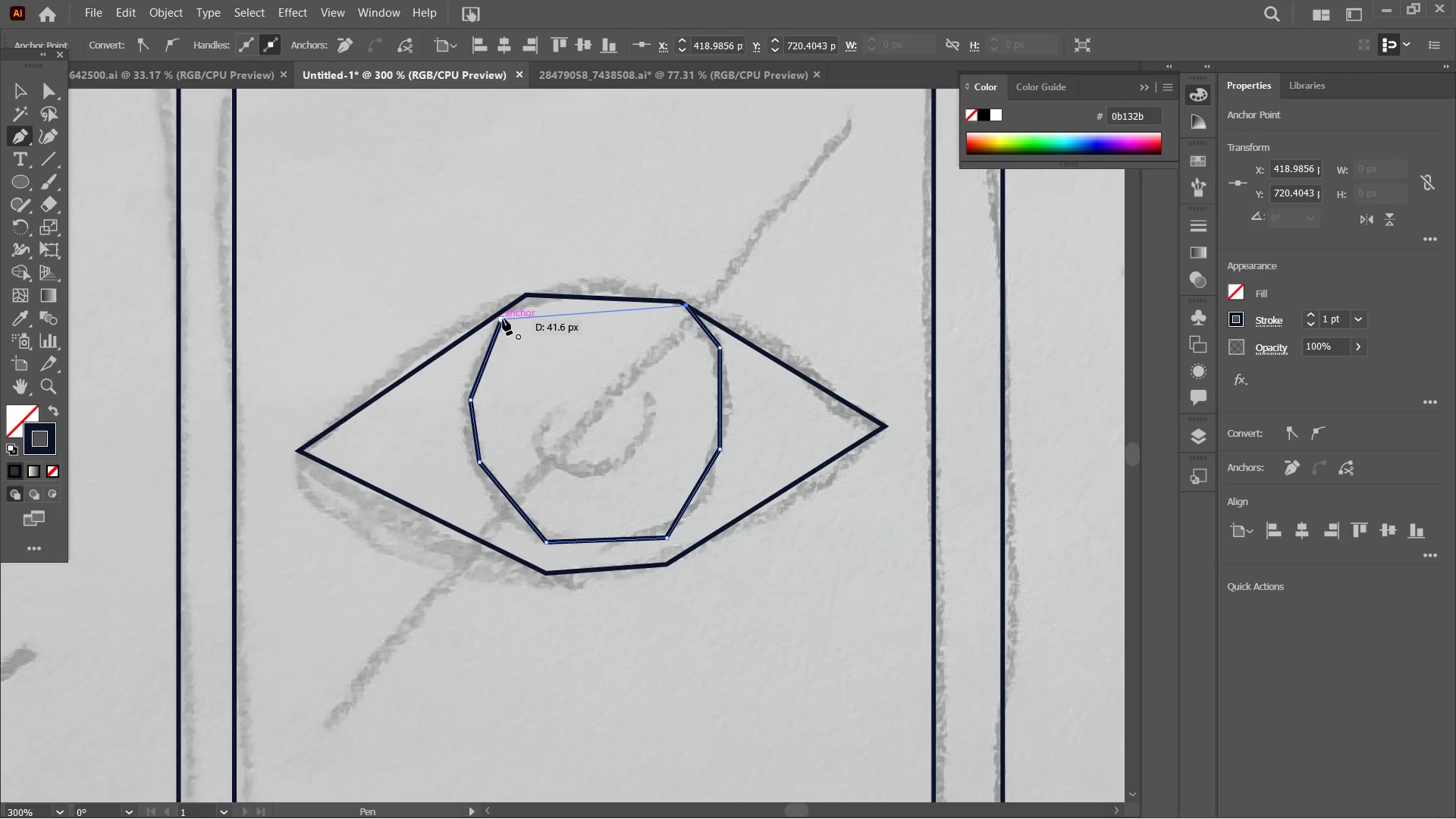 
left_click([503, 318])
 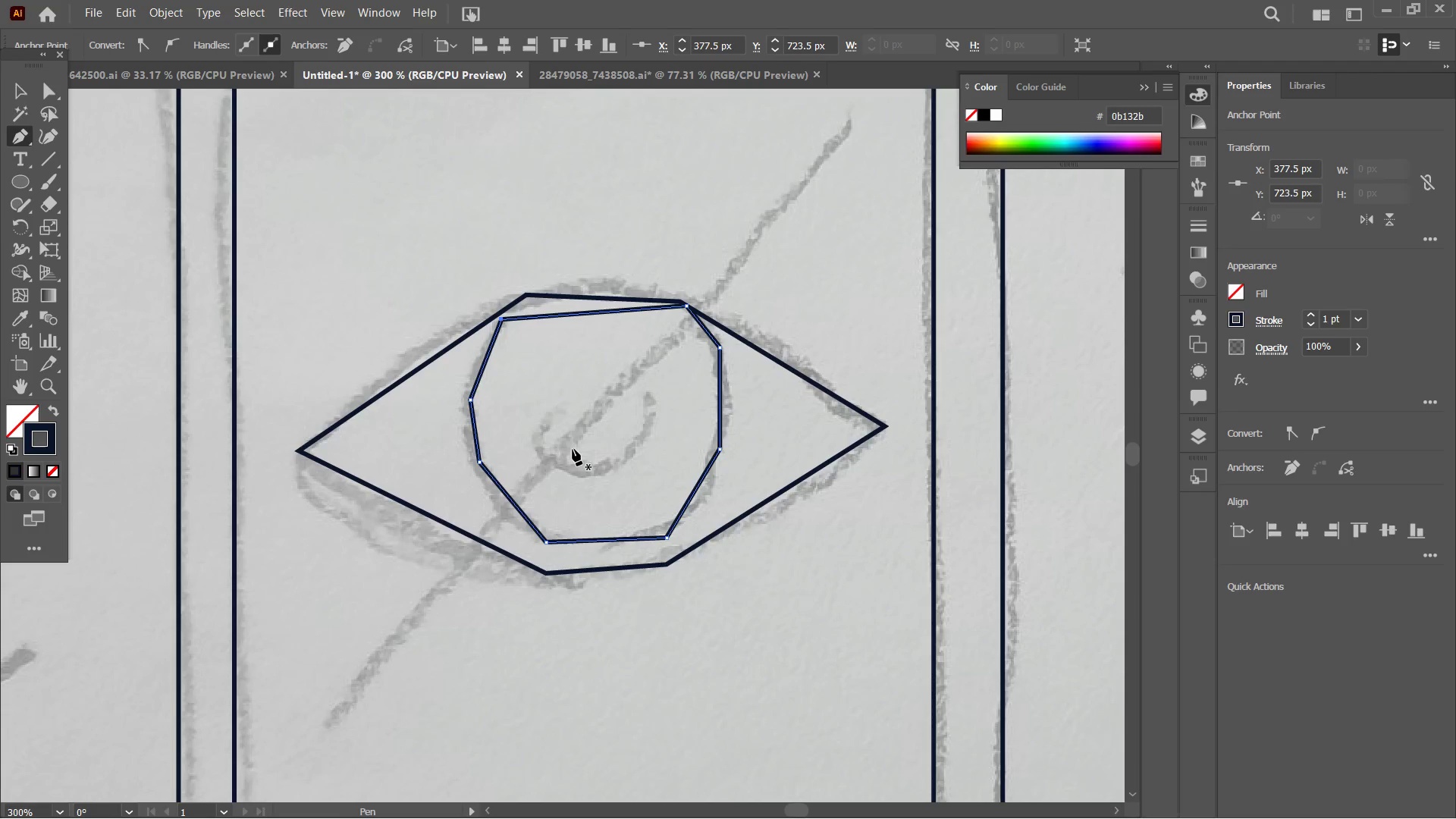 
left_click([542, 428])
 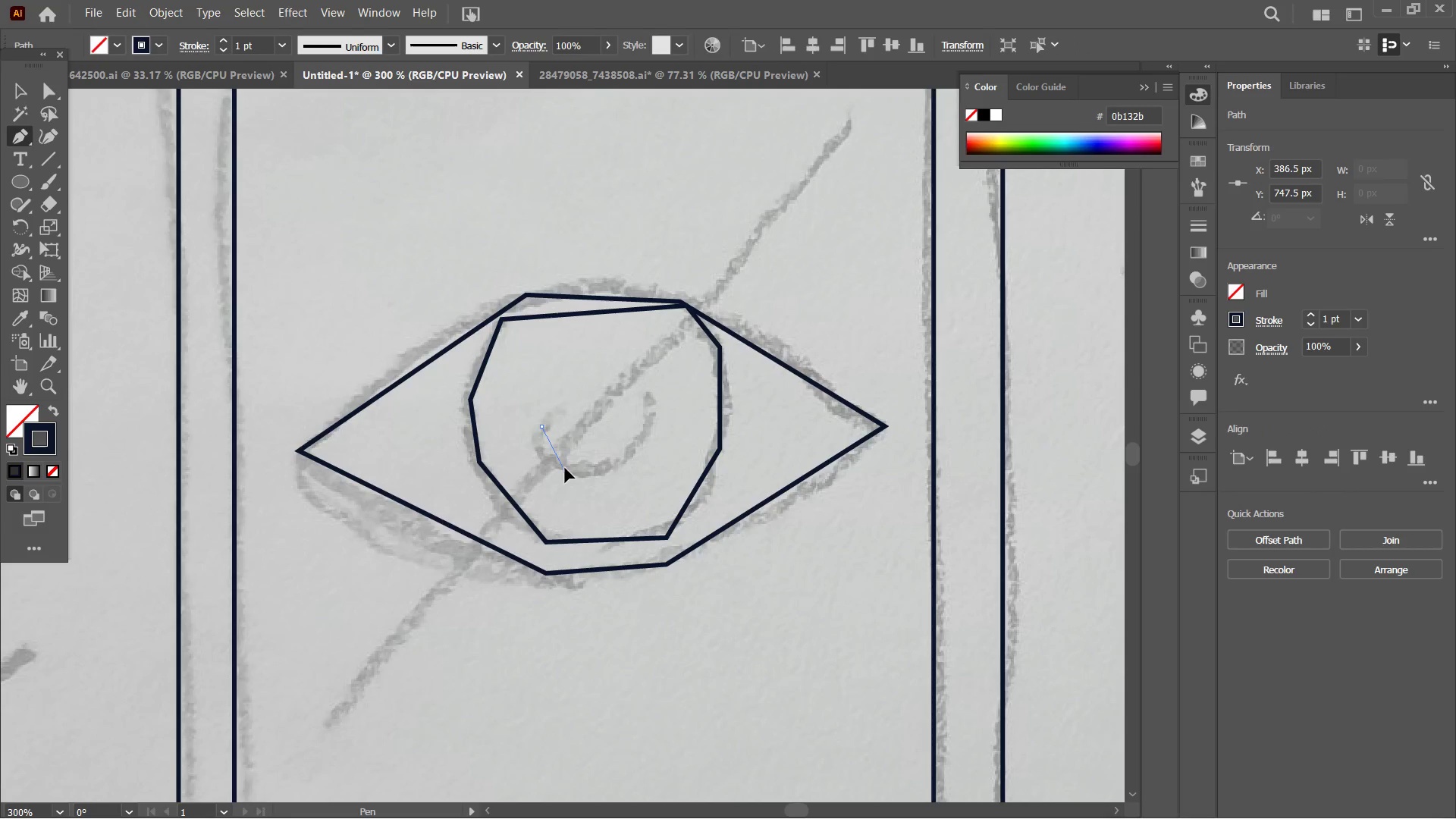 
double_click([565, 468])
 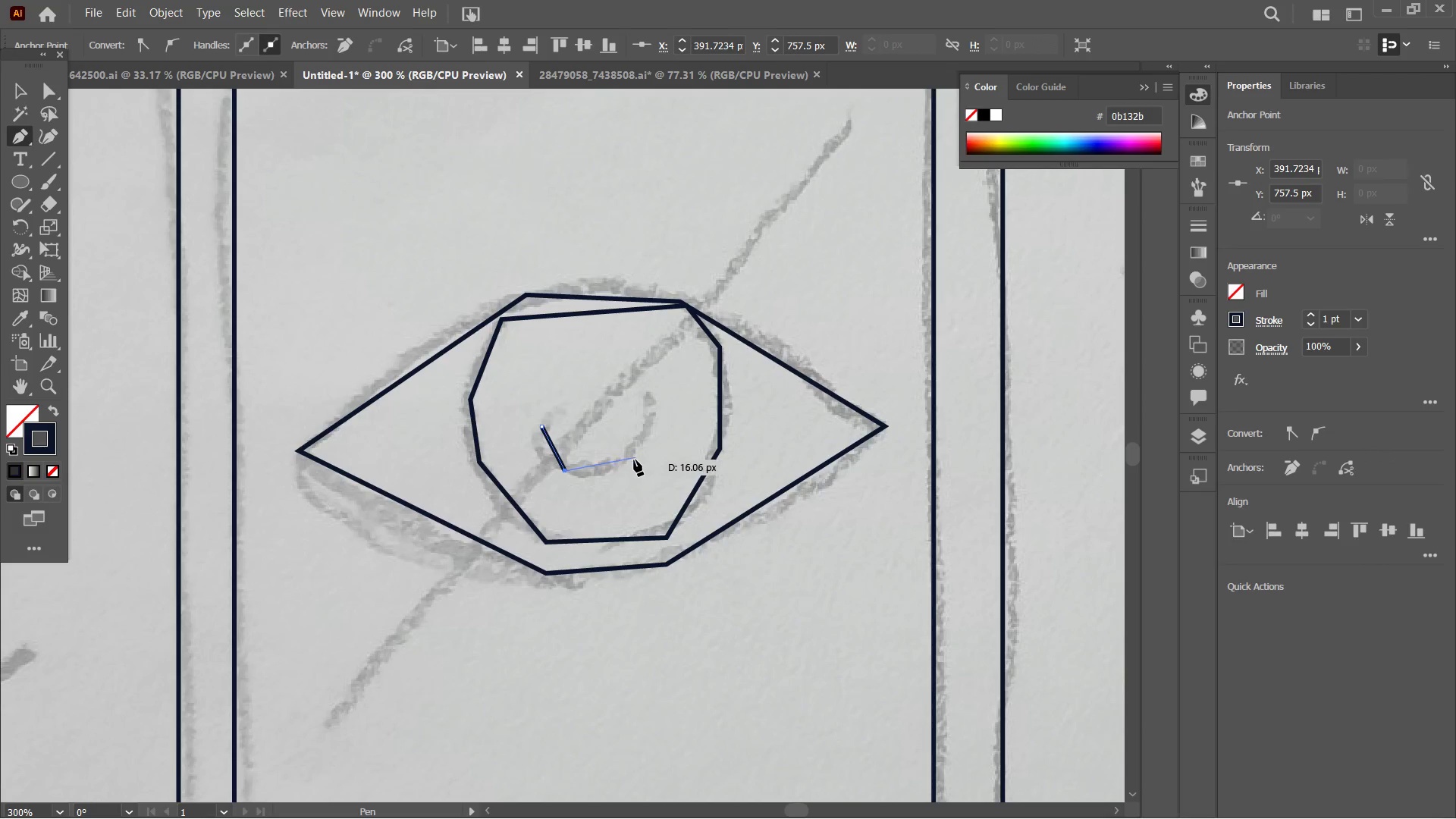 
left_click([634, 460])
 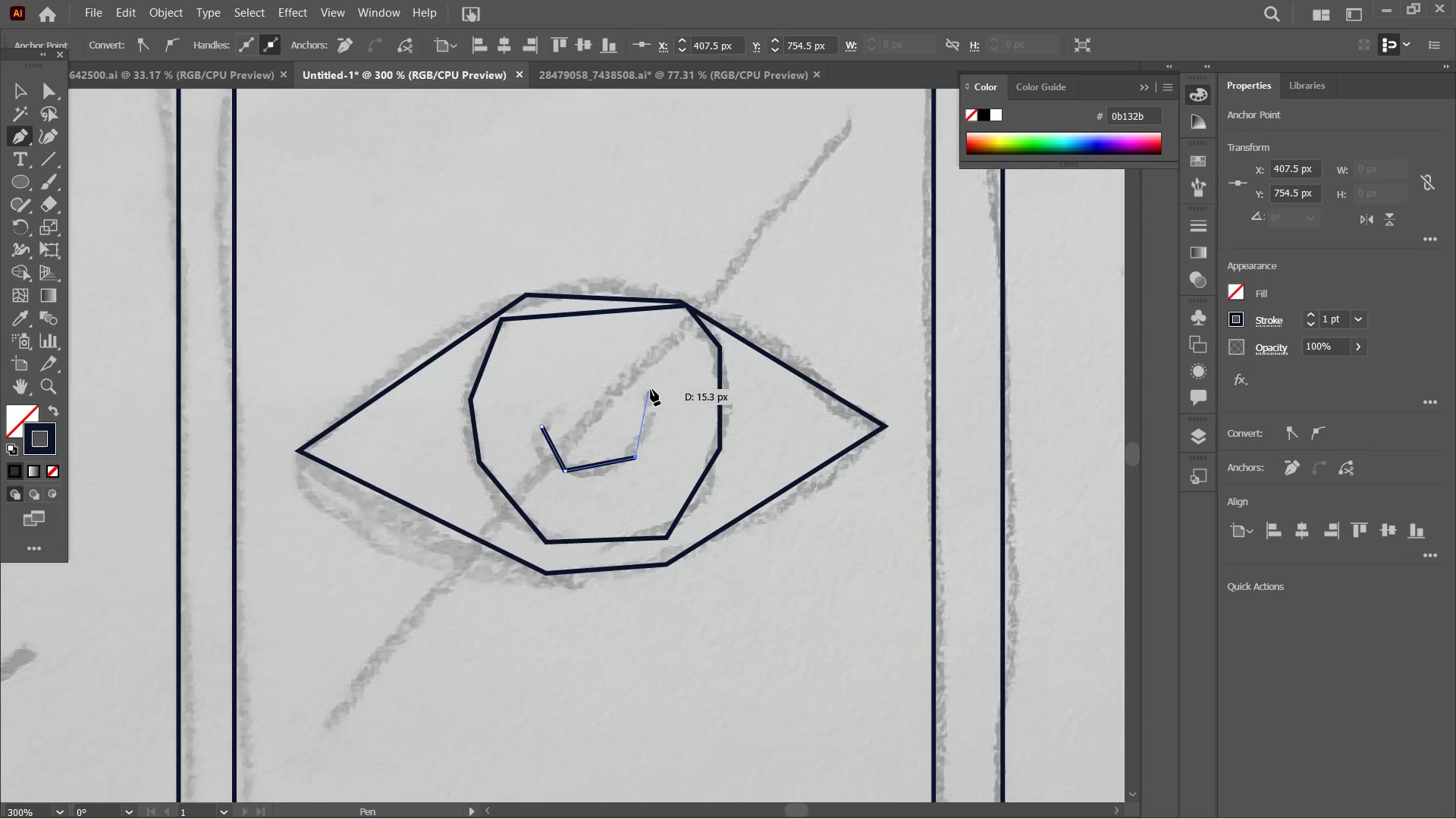 
left_click([650, 393])
 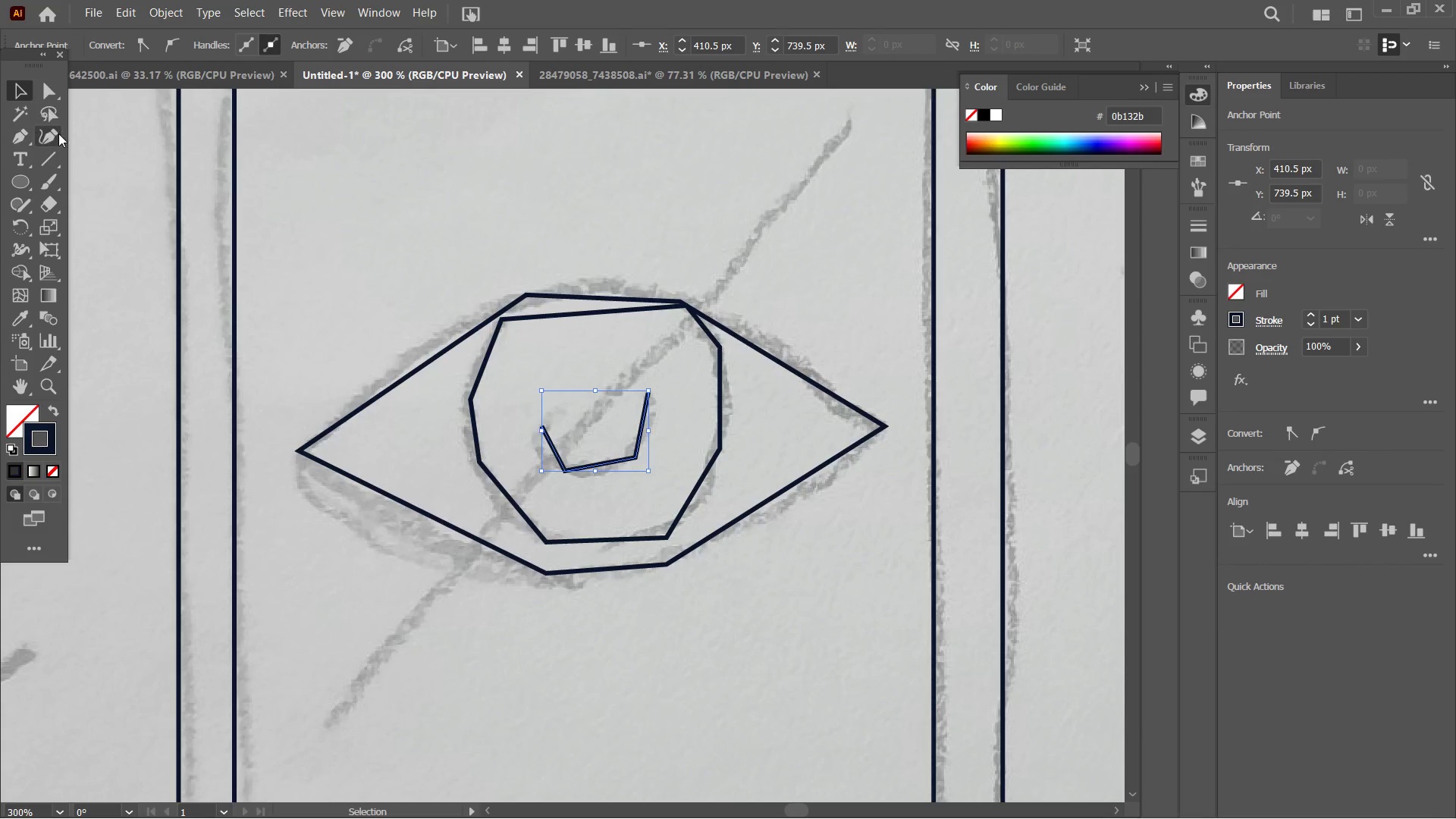 
double_click([55, 157])
 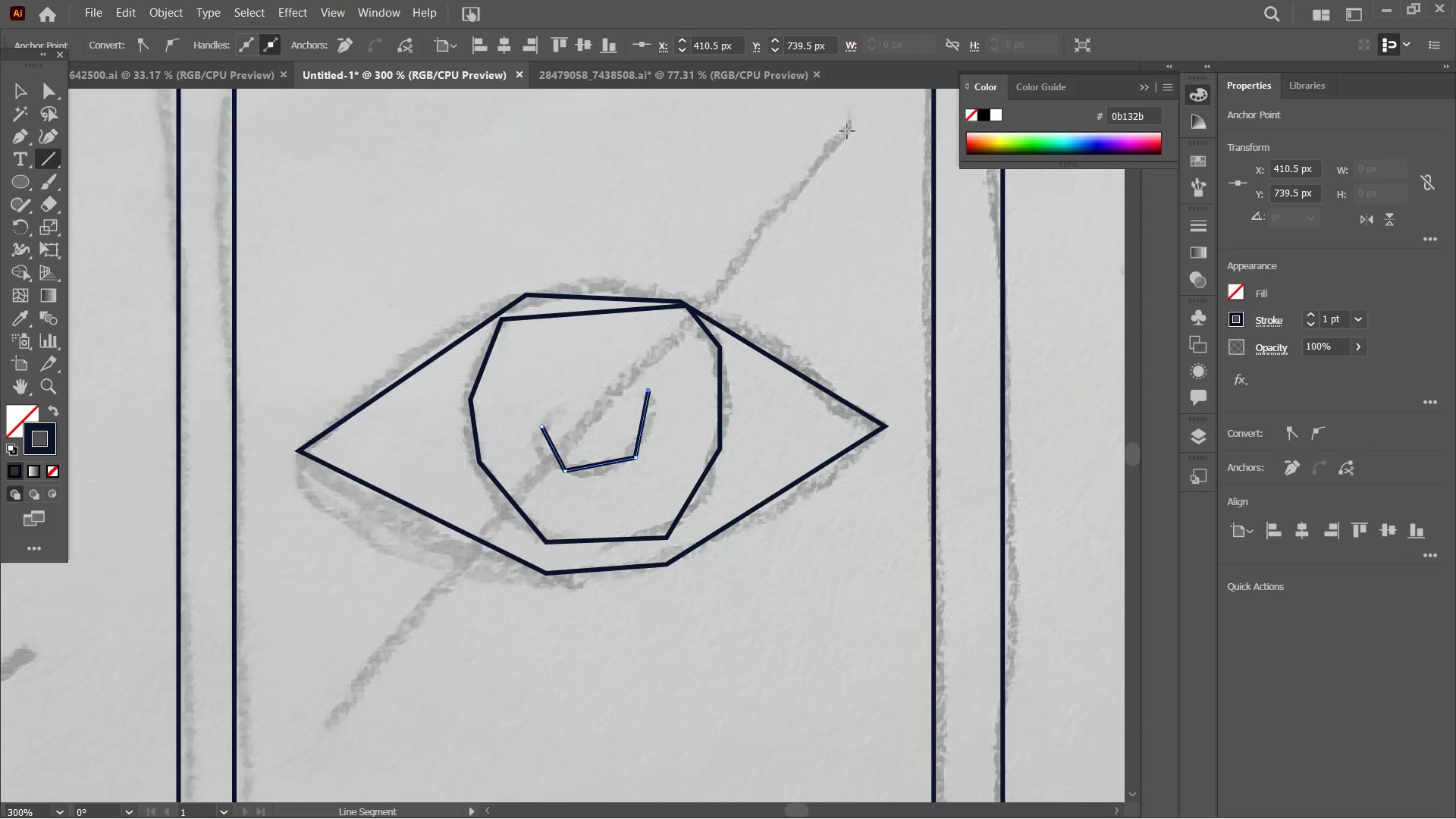 
left_click([846, 130])
 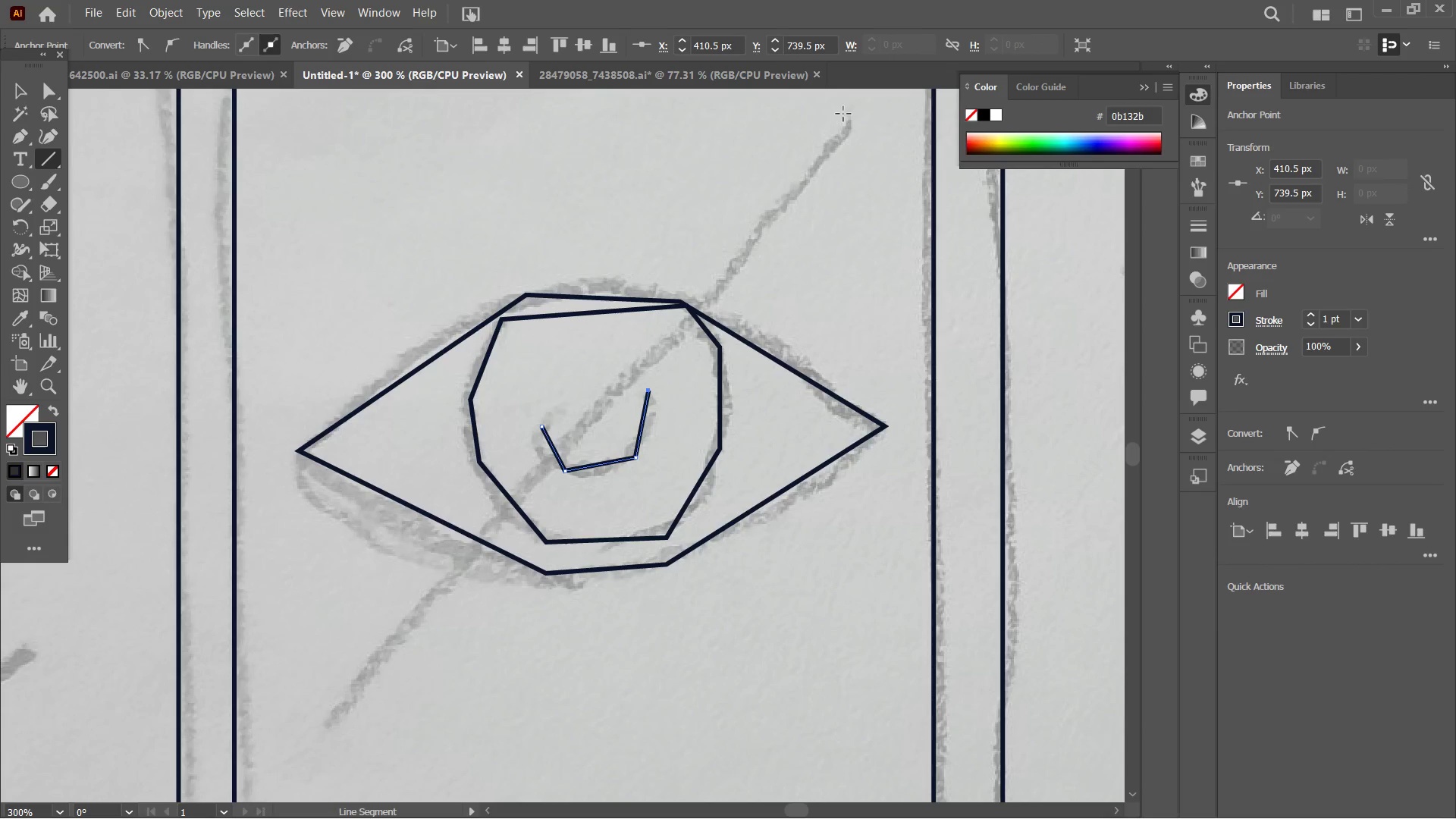 
left_click_drag(start_coordinate=[849, 127], to_coordinate=[333, 723])
 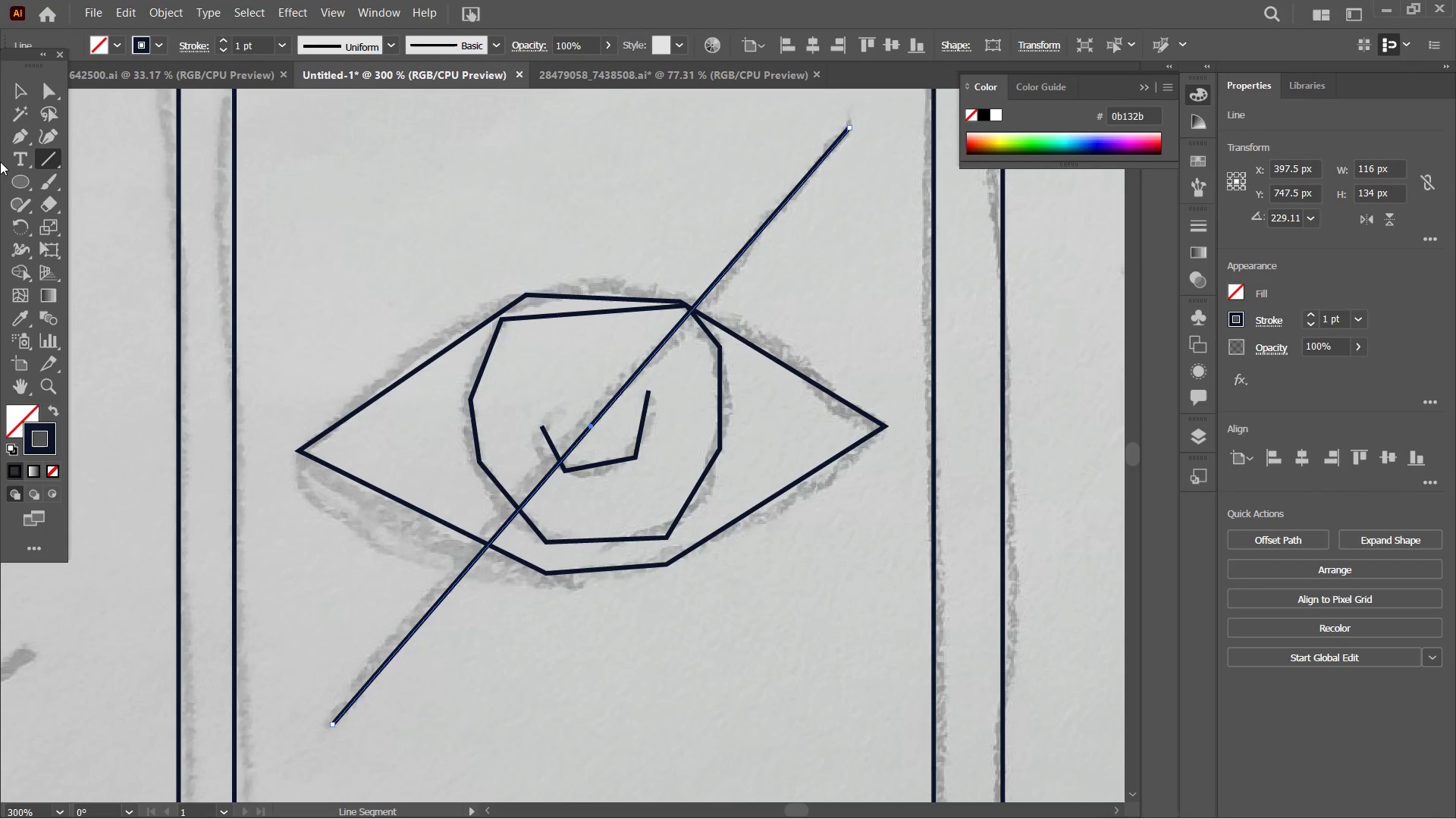 
wait(5.39)
 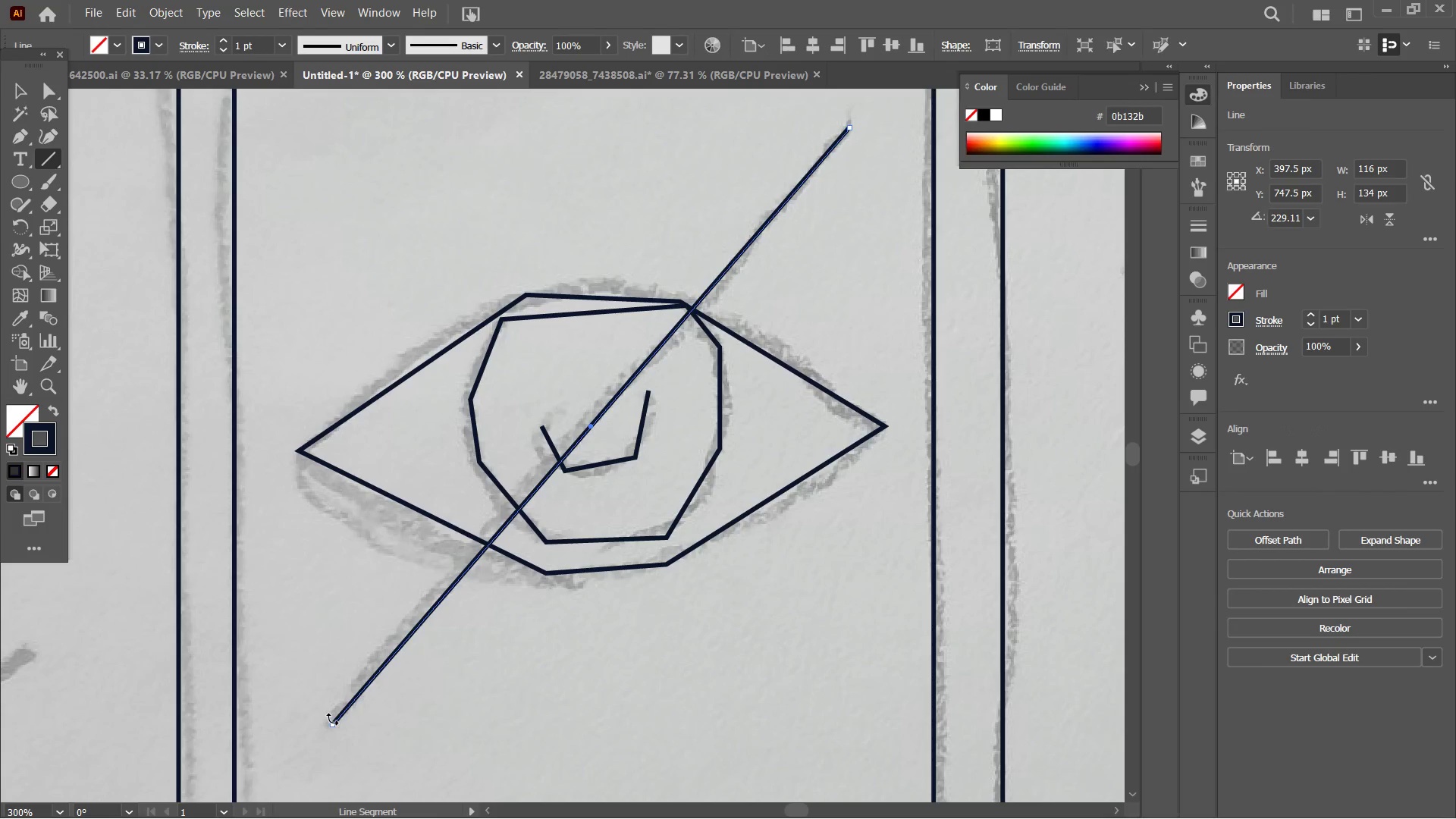 
left_click([21, 80])
 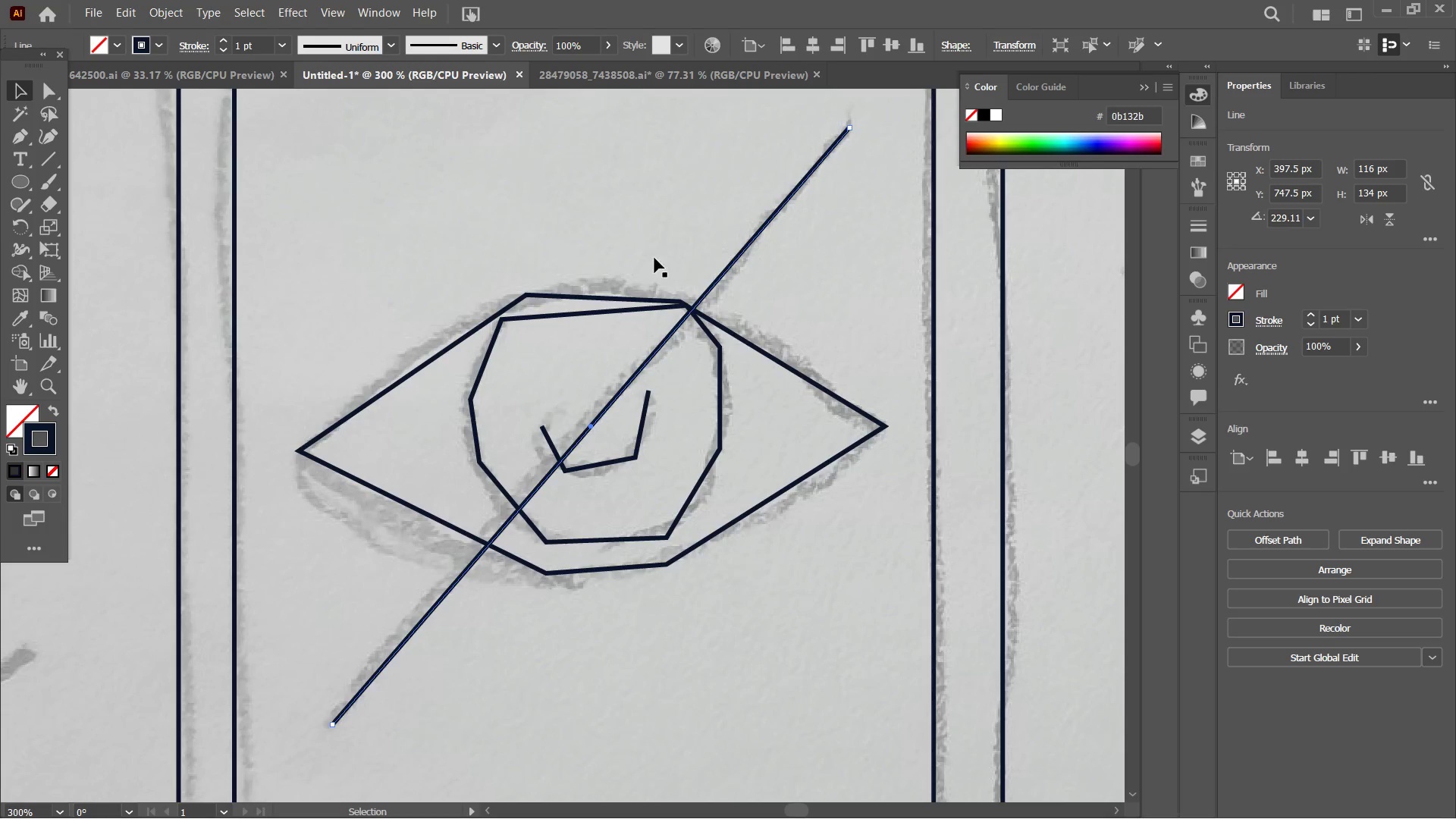 
wait(10.59)
 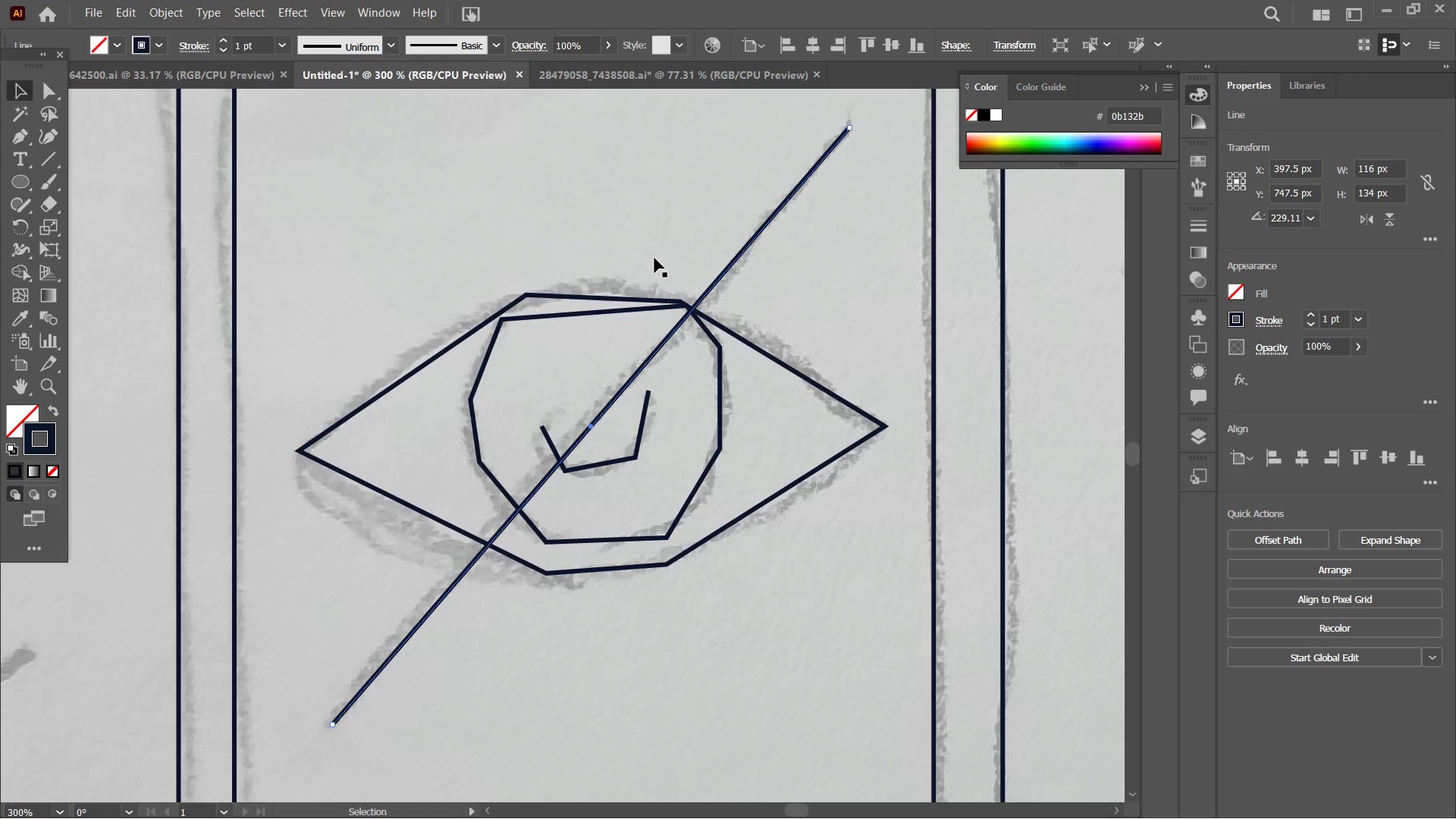 
left_click_drag(start_coordinate=[598, 293], to_coordinate=[592, 278])
 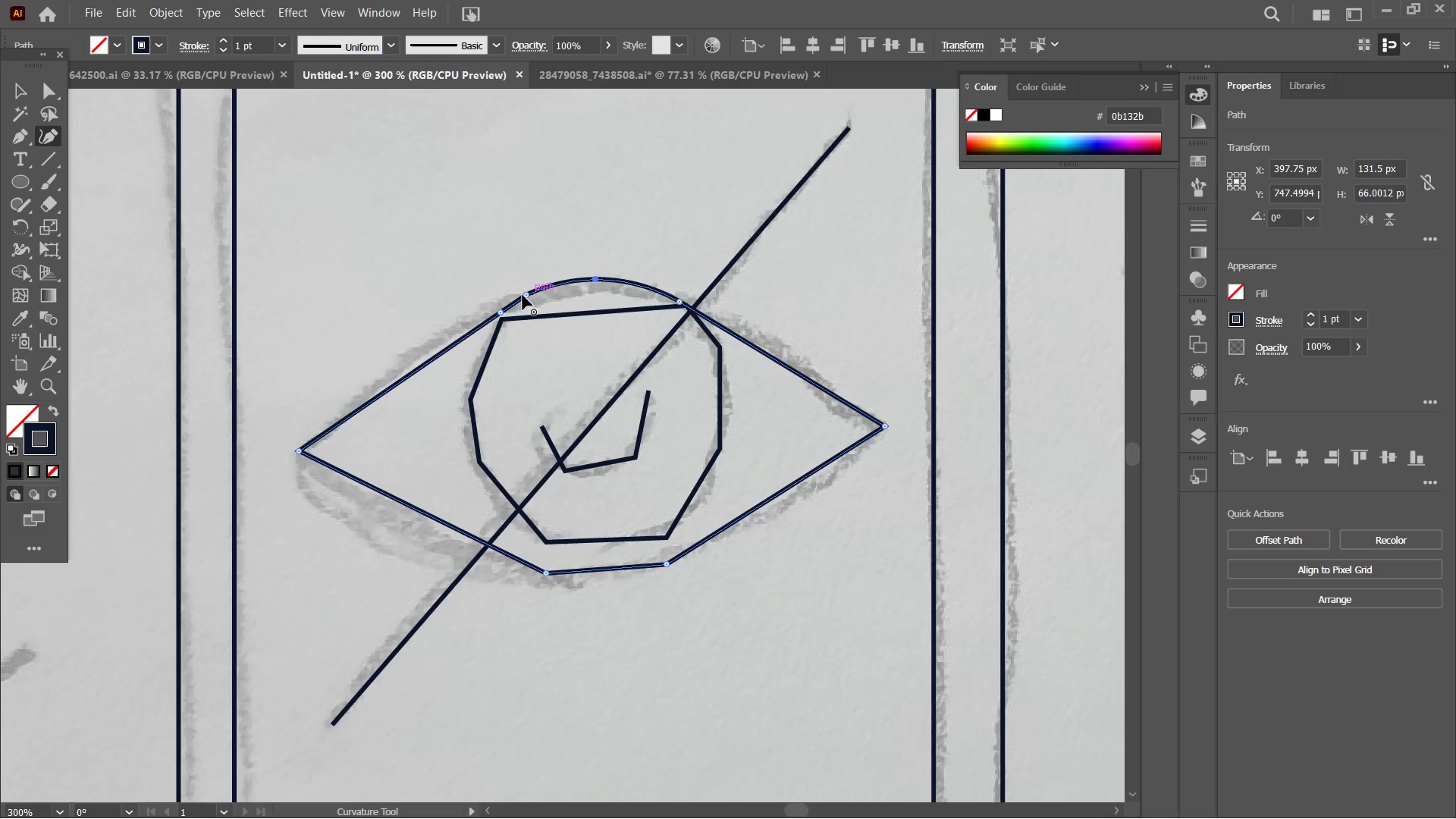 
left_click([522, 295])
 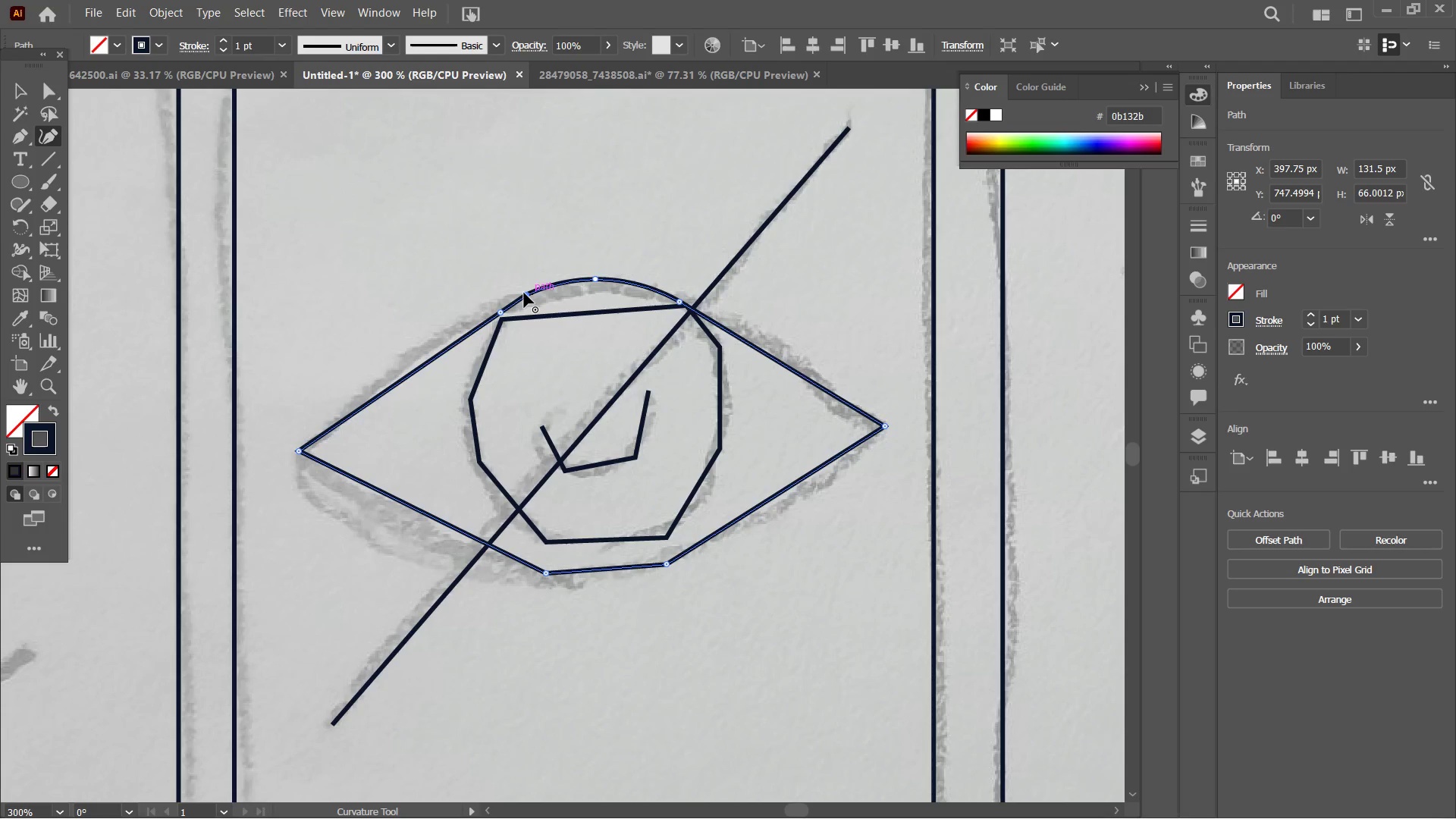 
key(Backspace)
 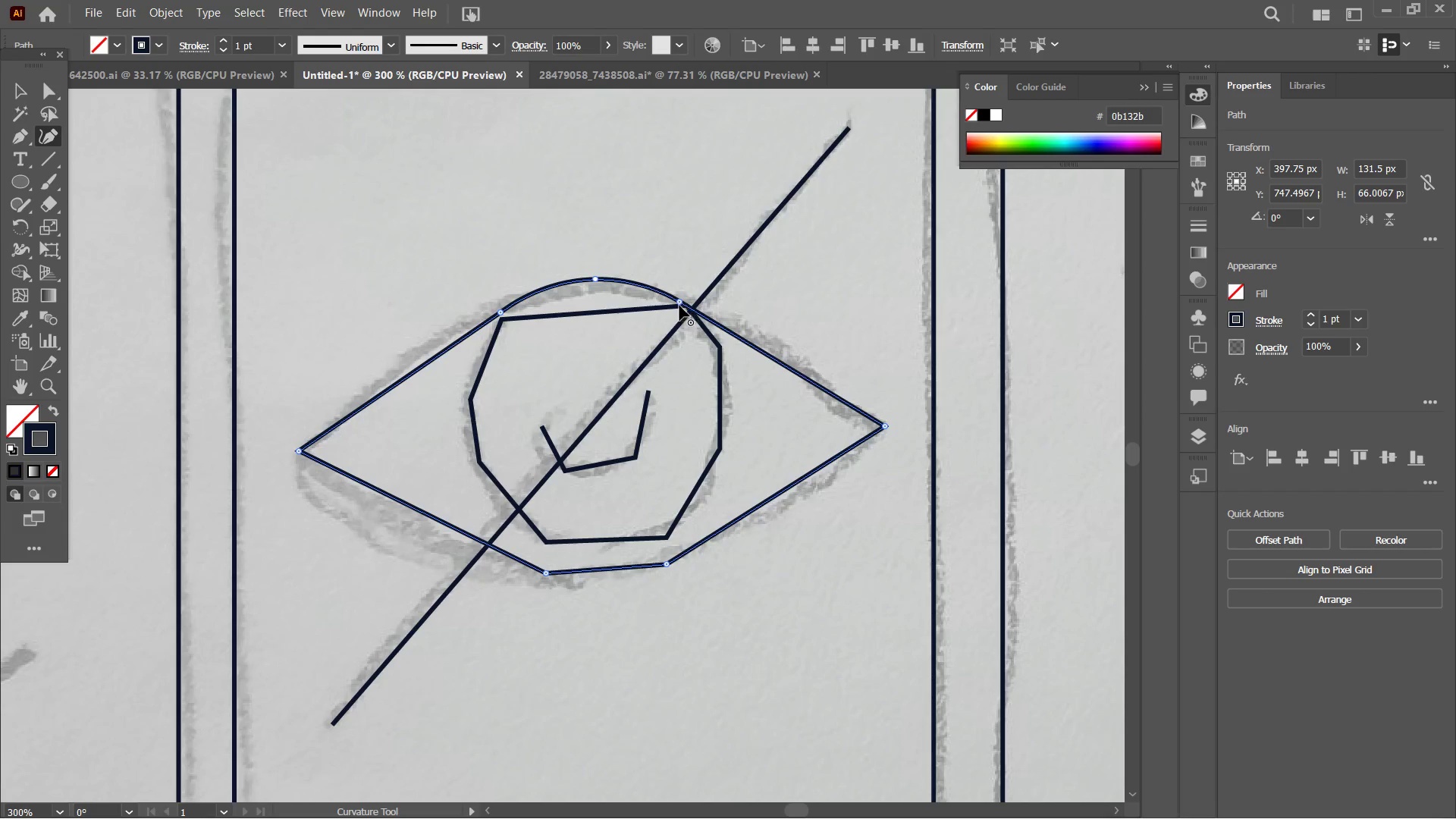 
left_click([680, 305])
 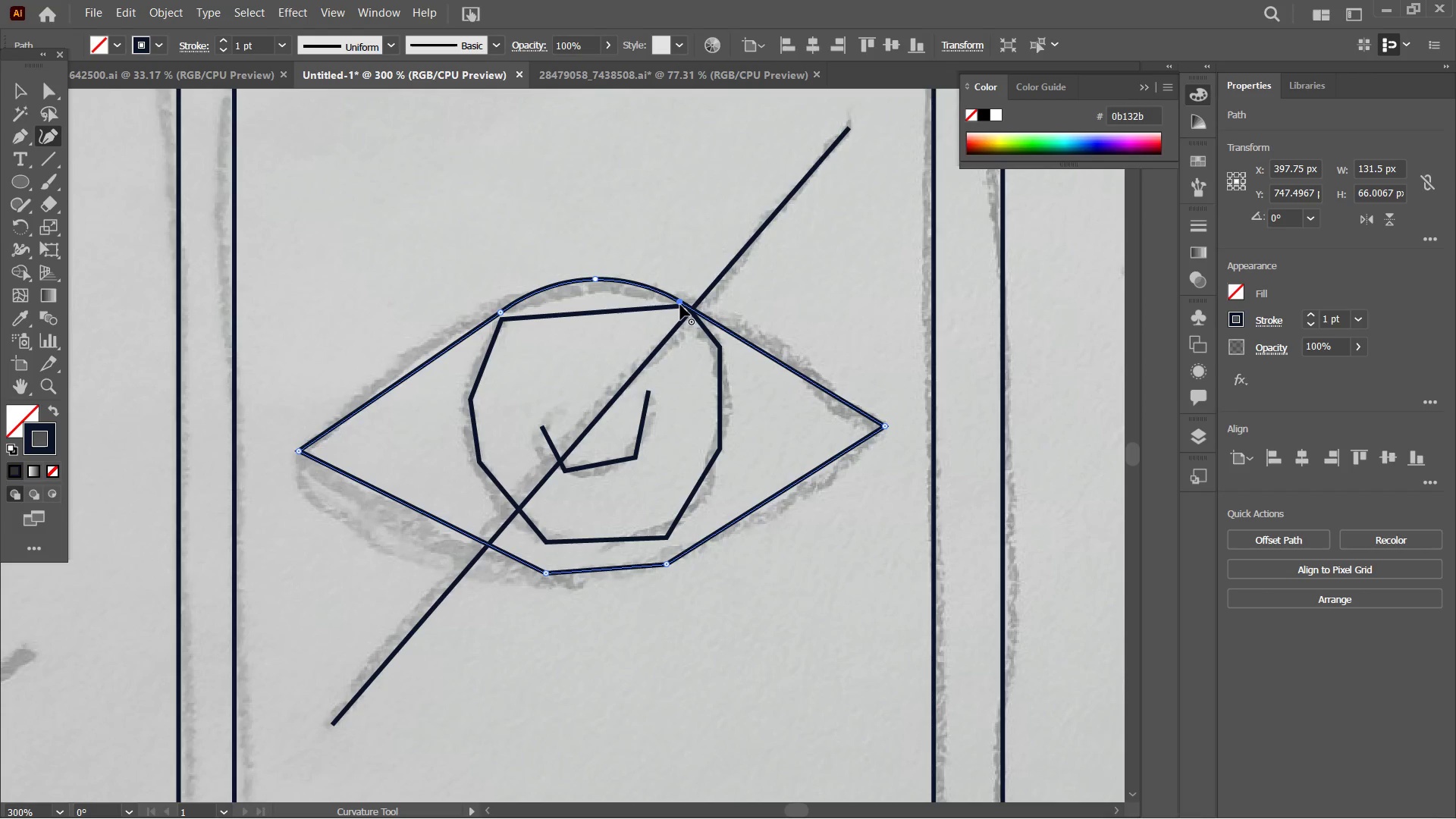 
key(Backspace)
 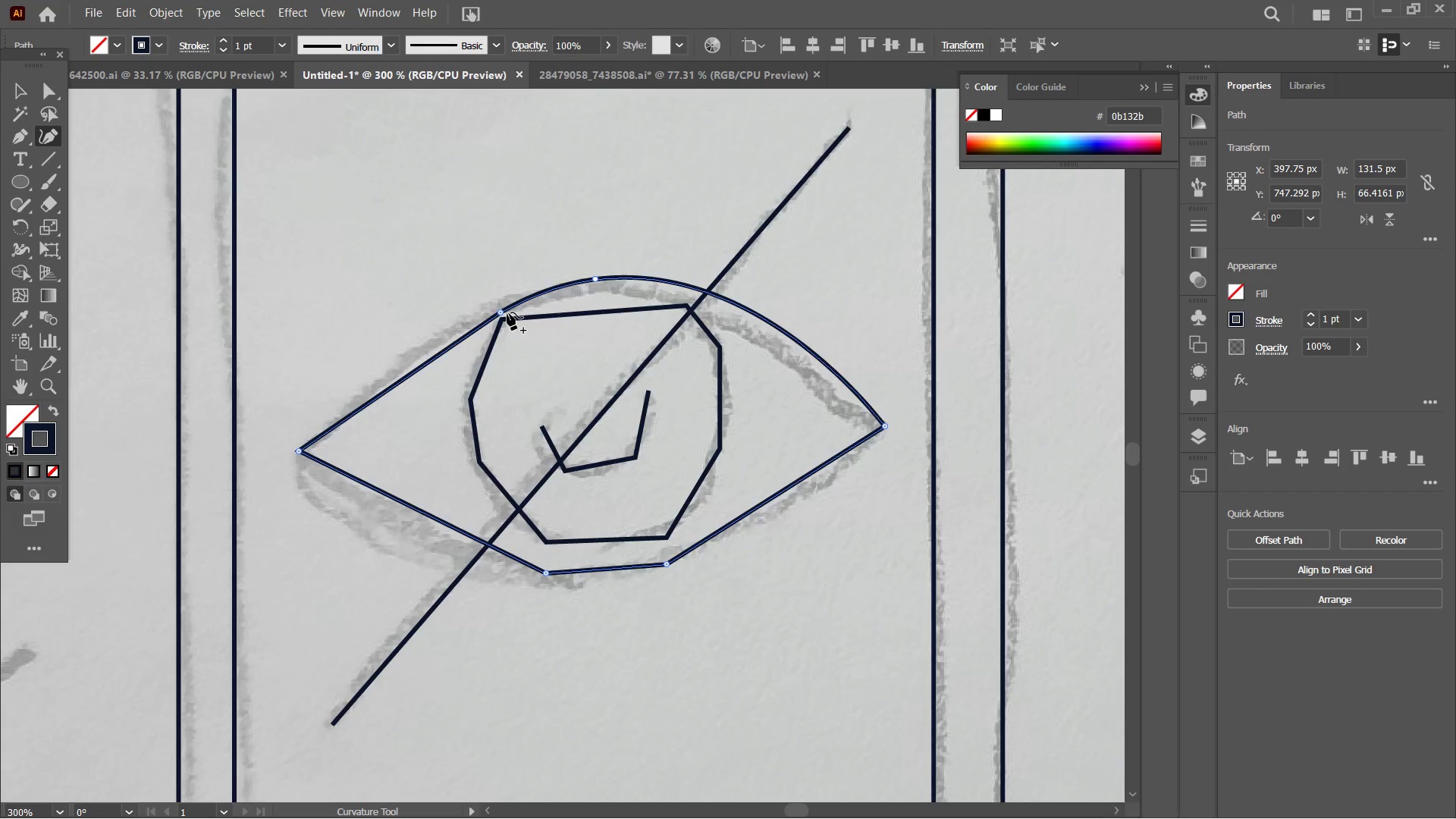 
left_click([500, 312])
 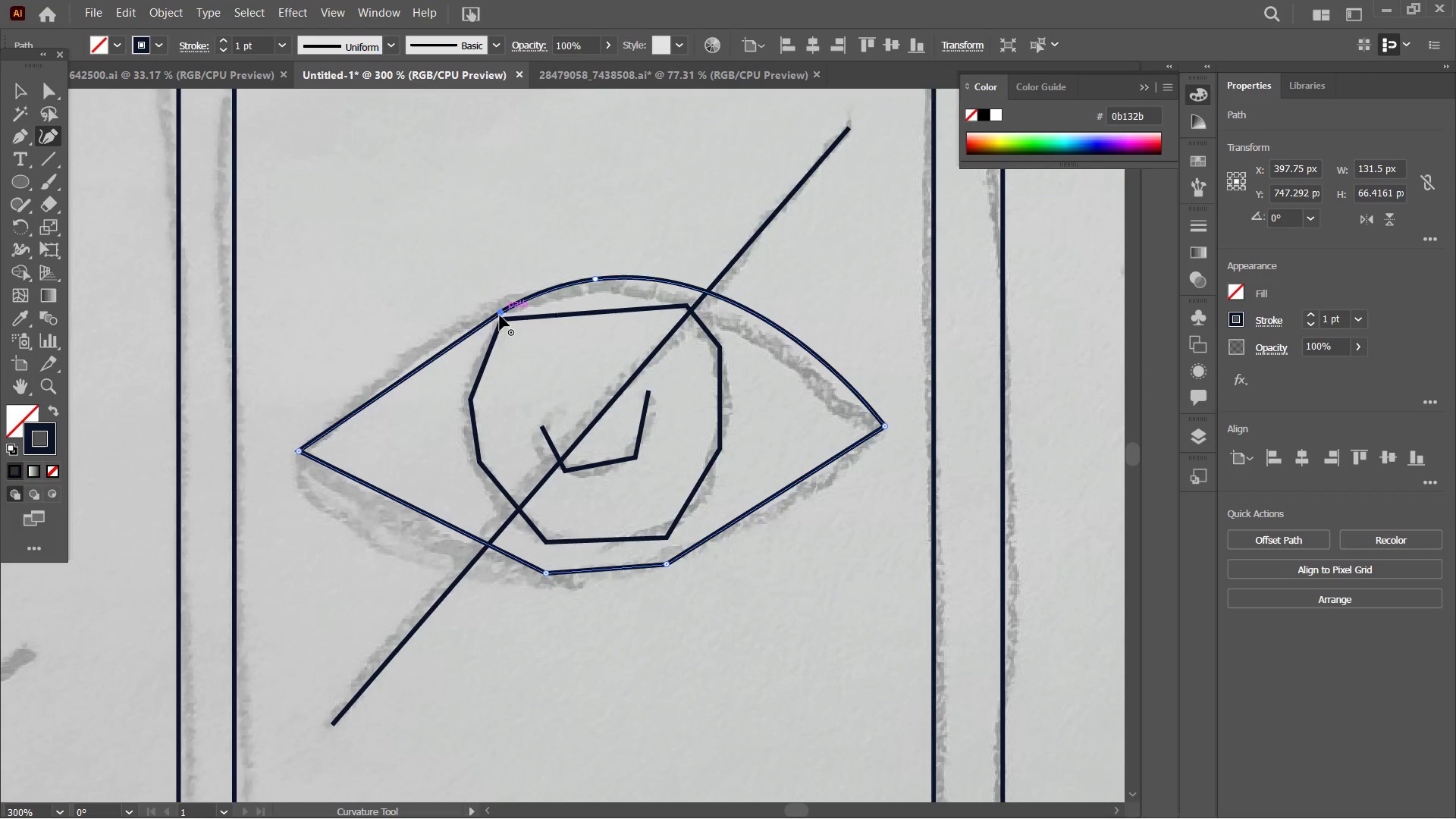 
key(Backspace)
 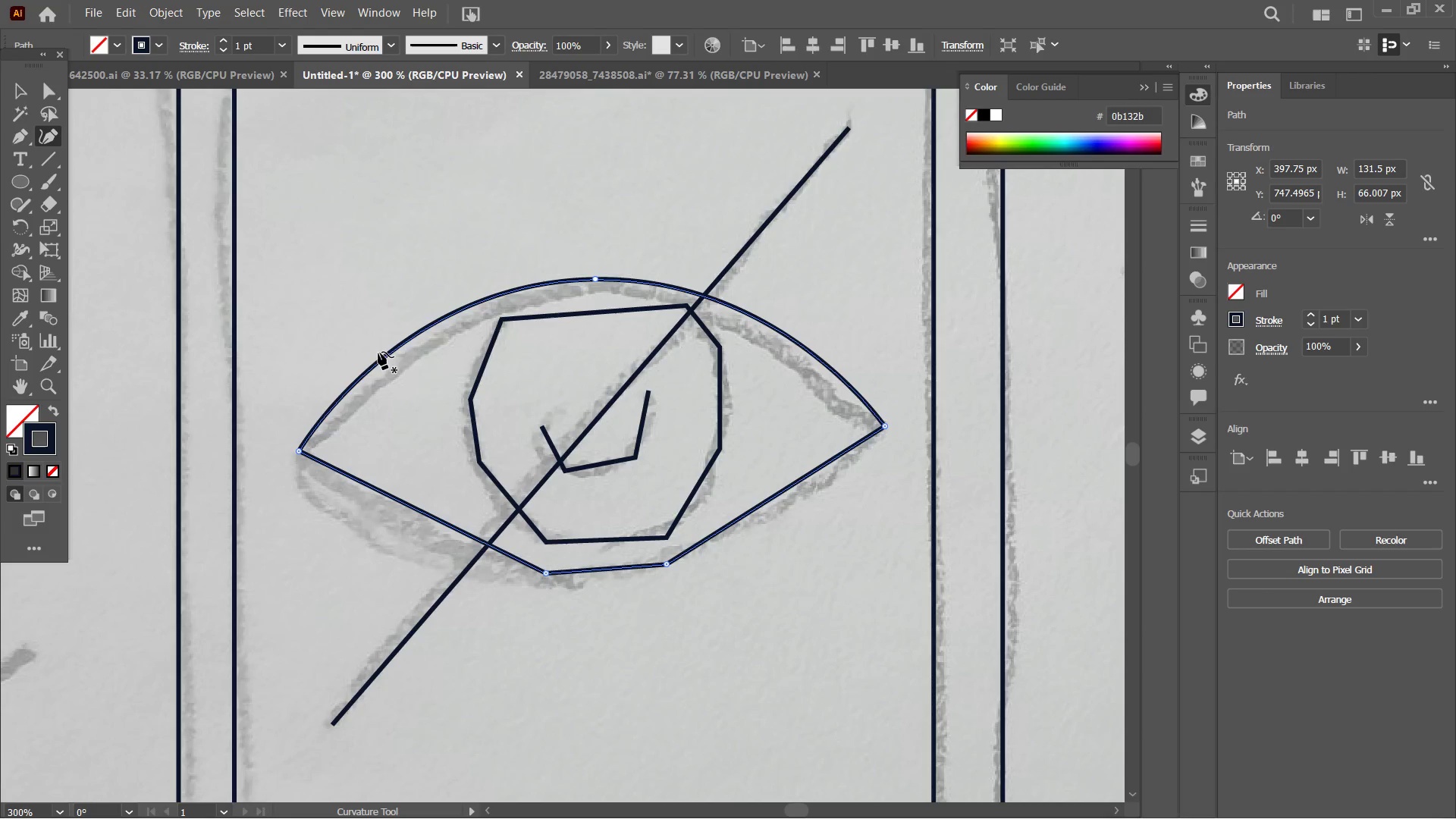 
left_click_drag(start_coordinate=[381, 353], to_coordinate=[406, 369])
 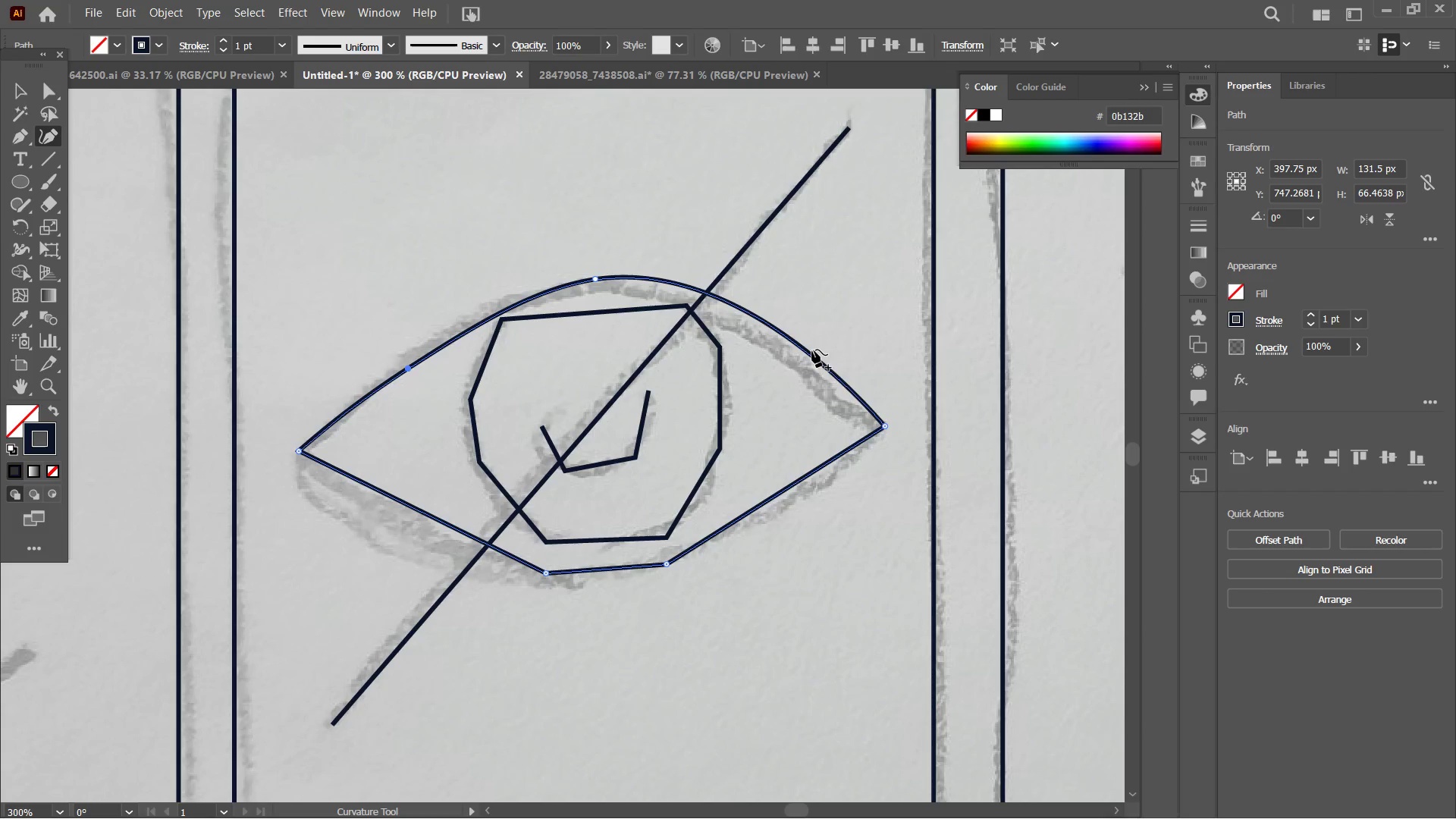 
left_click_drag(start_coordinate=[812, 355], to_coordinate=[798, 360])
 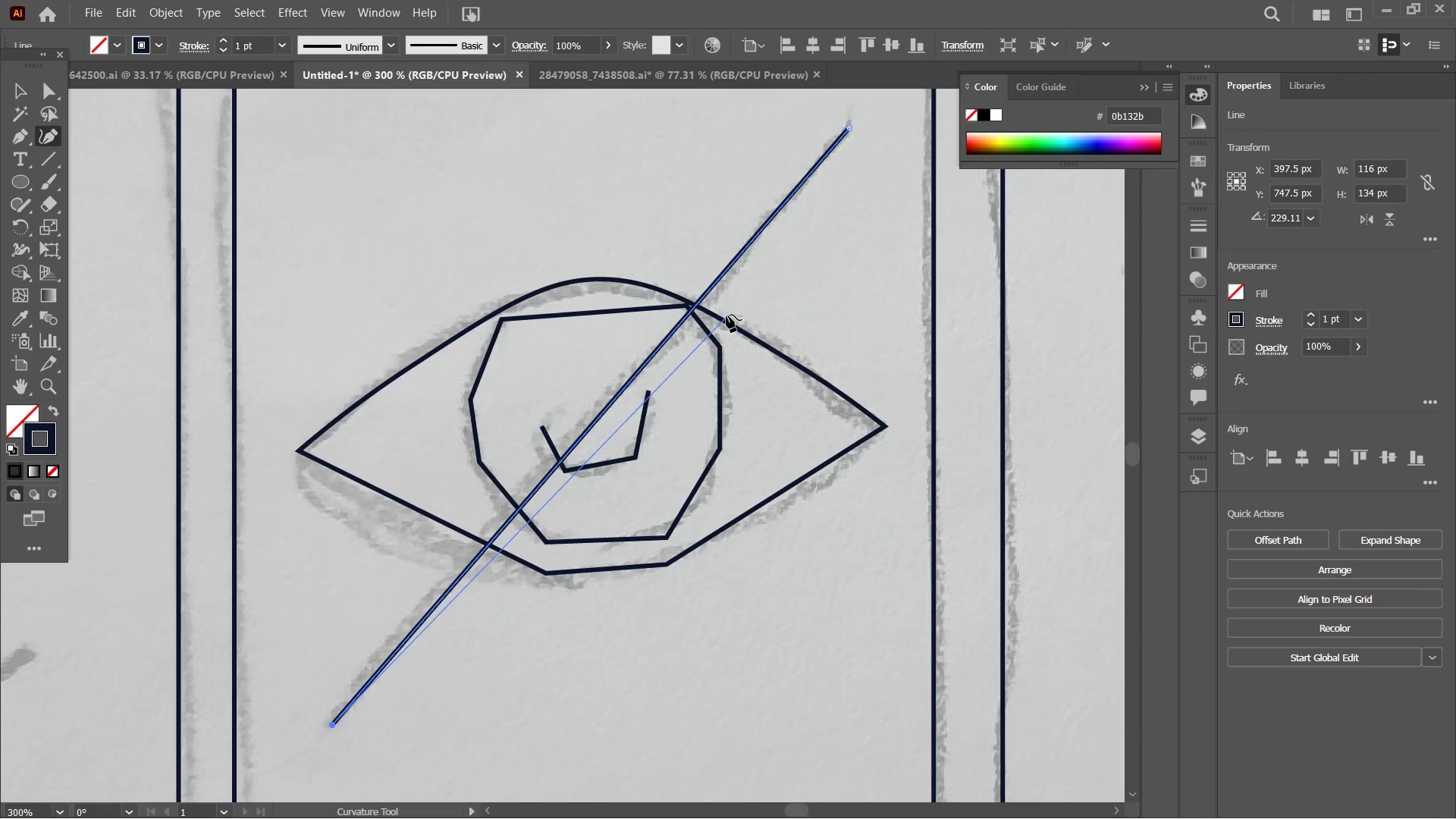 
left_click([721, 317])
 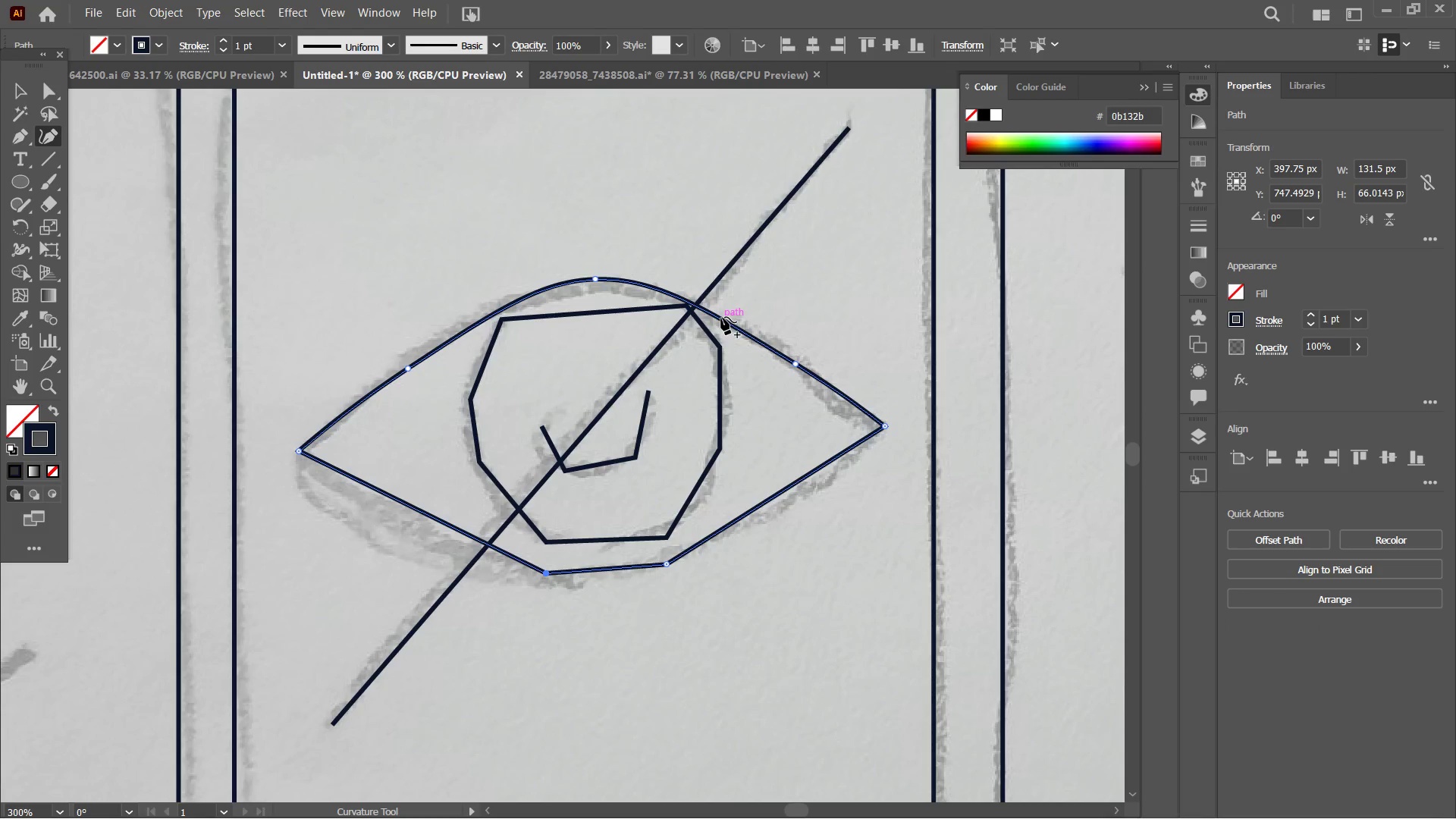 
left_click_drag(start_coordinate=[721, 317], to_coordinate=[723, 312])
 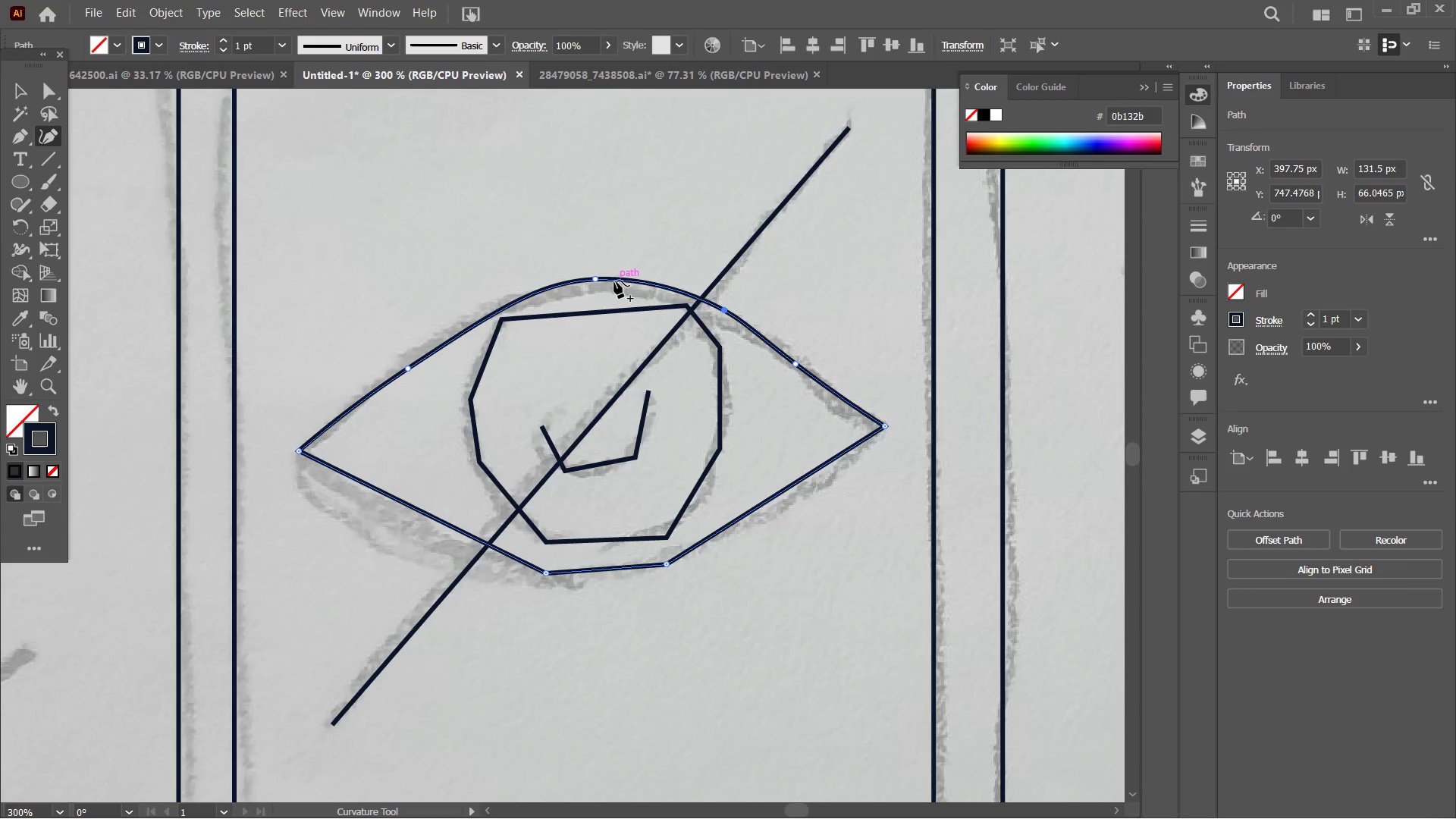 
left_click_drag(start_coordinate=[596, 279], to_coordinate=[595, 288])
 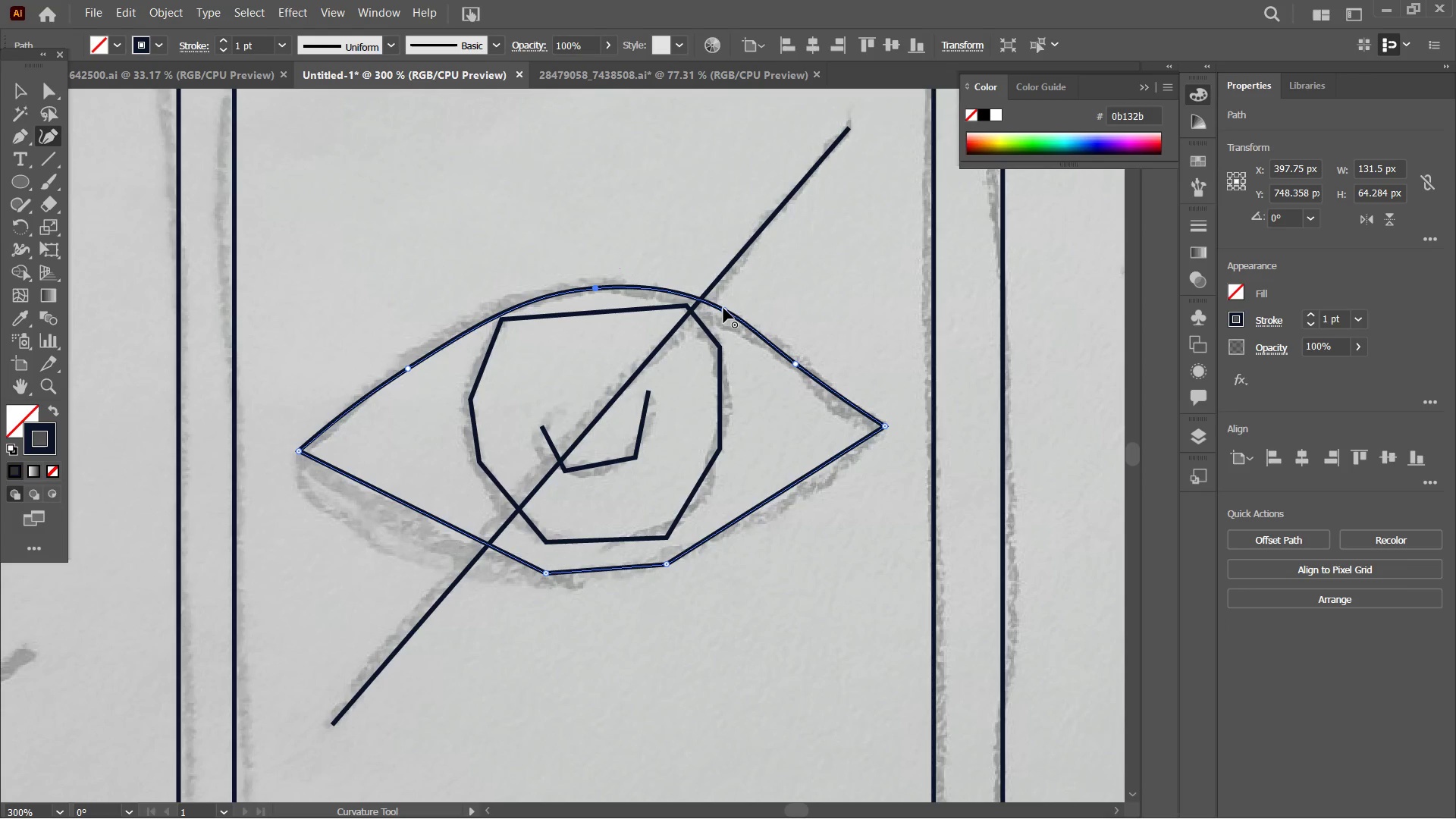 
left_click_drag(start_coordinate=[723, 308], to_coordinate=[726, 318])
 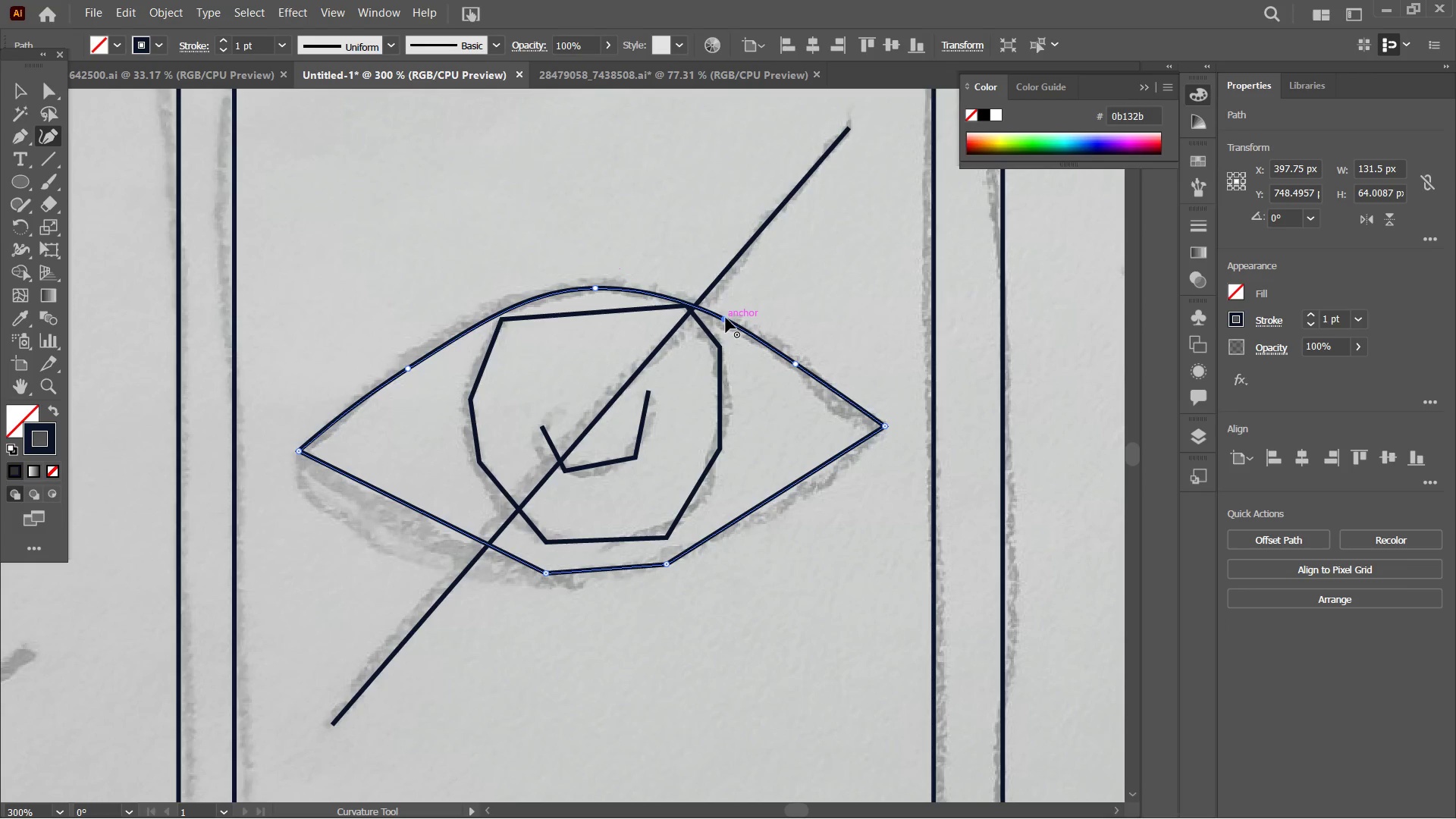 
wait(9.44)
 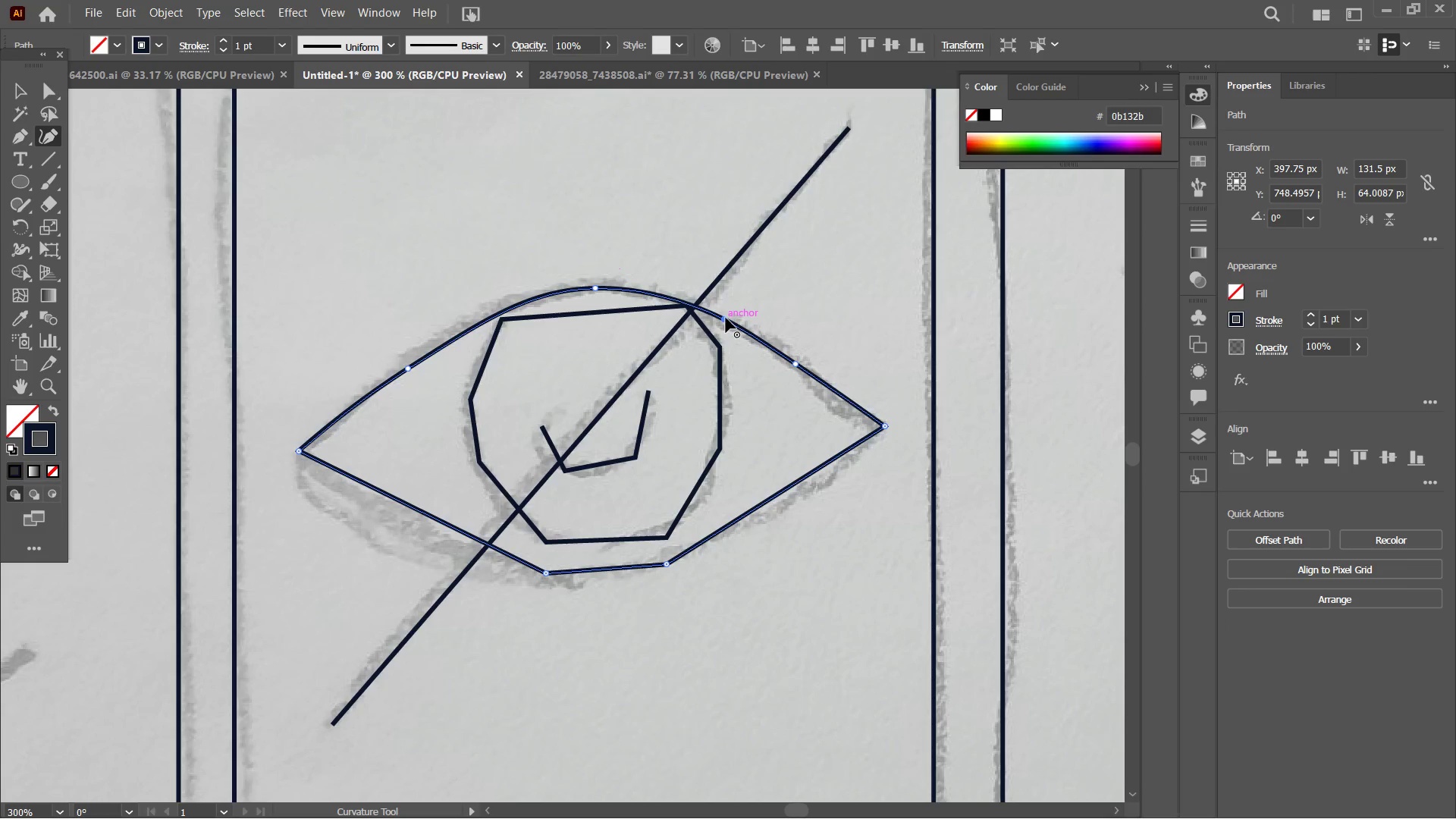 
left_click([617, 568])
 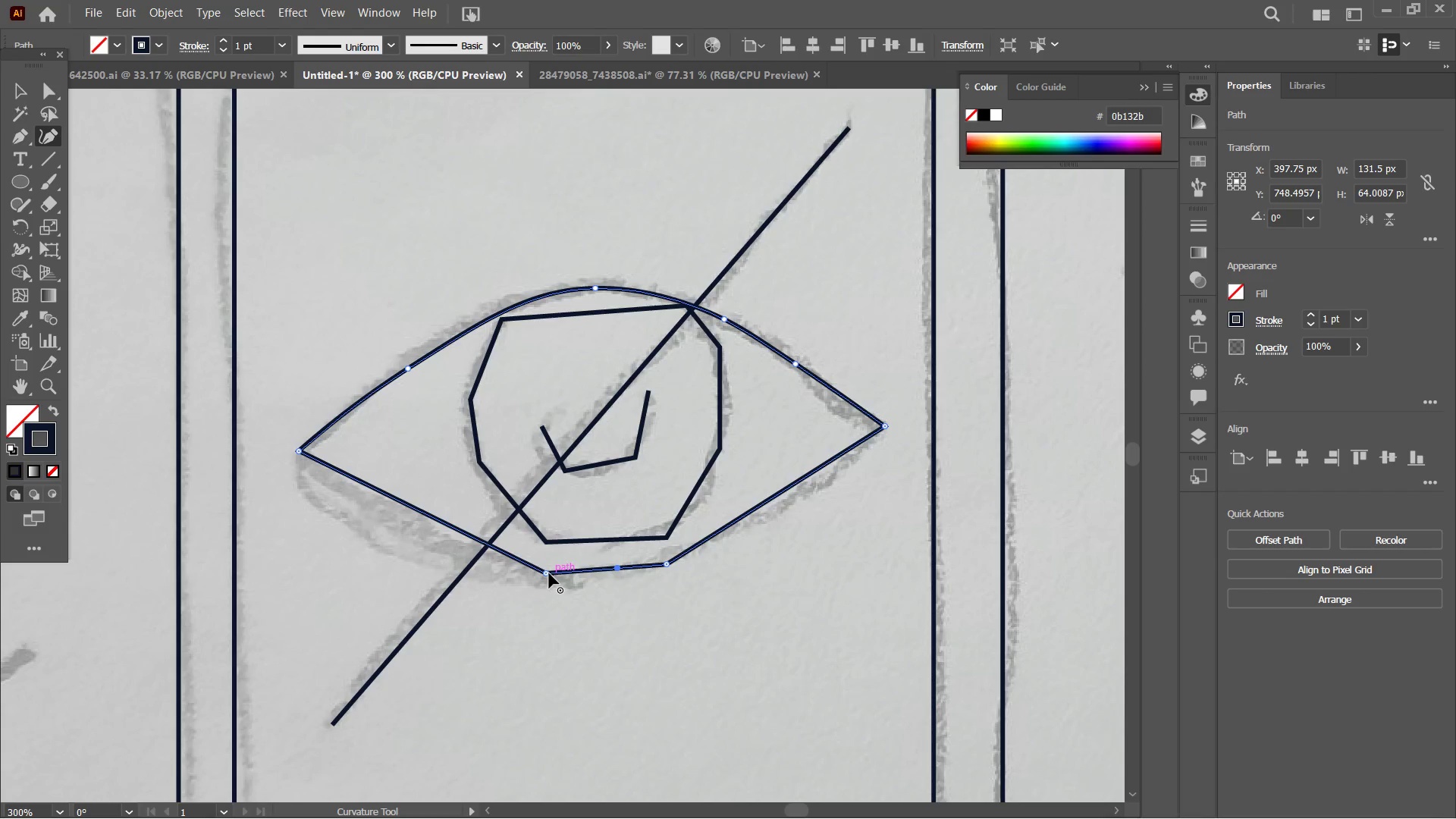 
key(Backspace)
 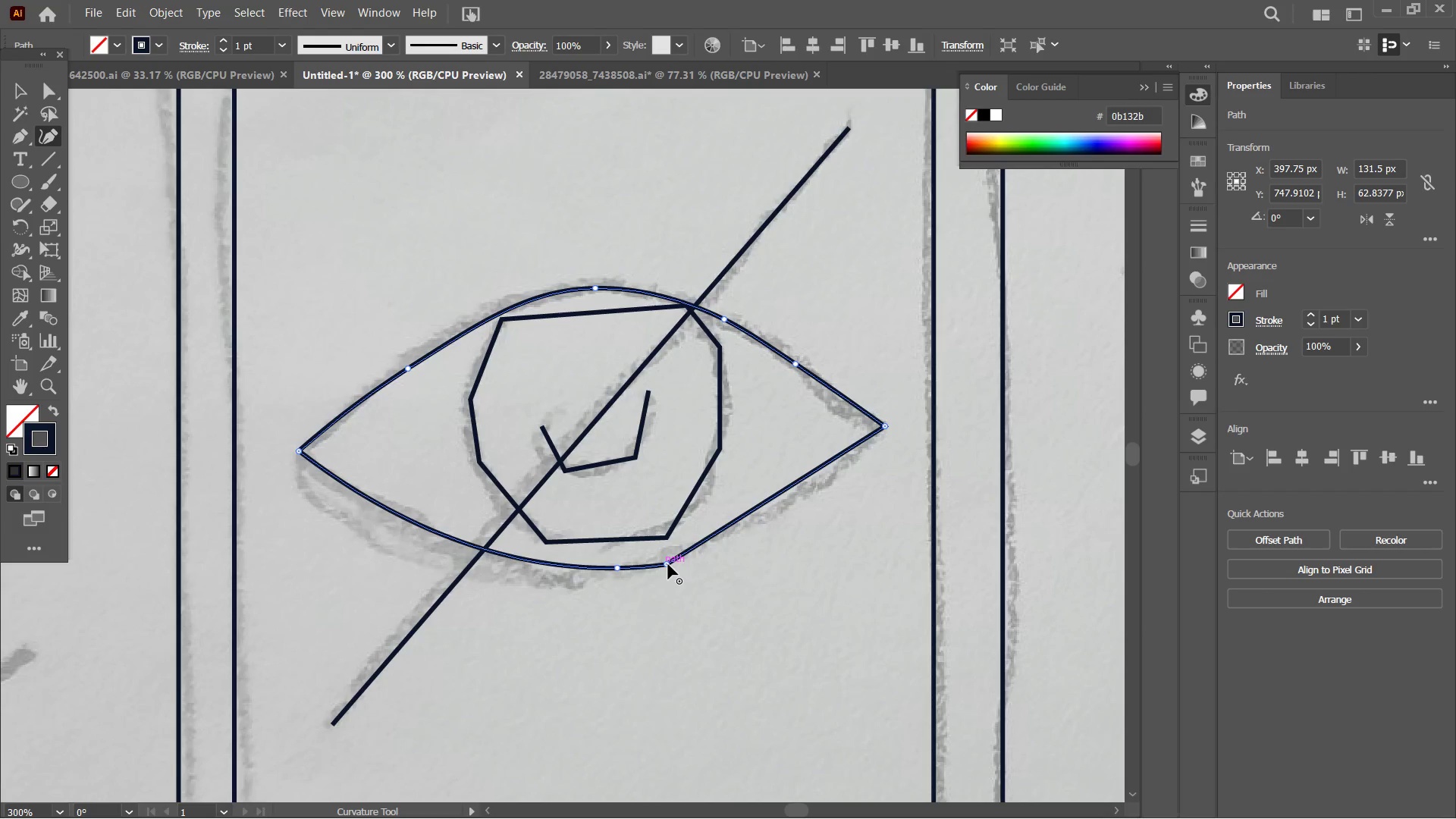 
key(Backspace)
 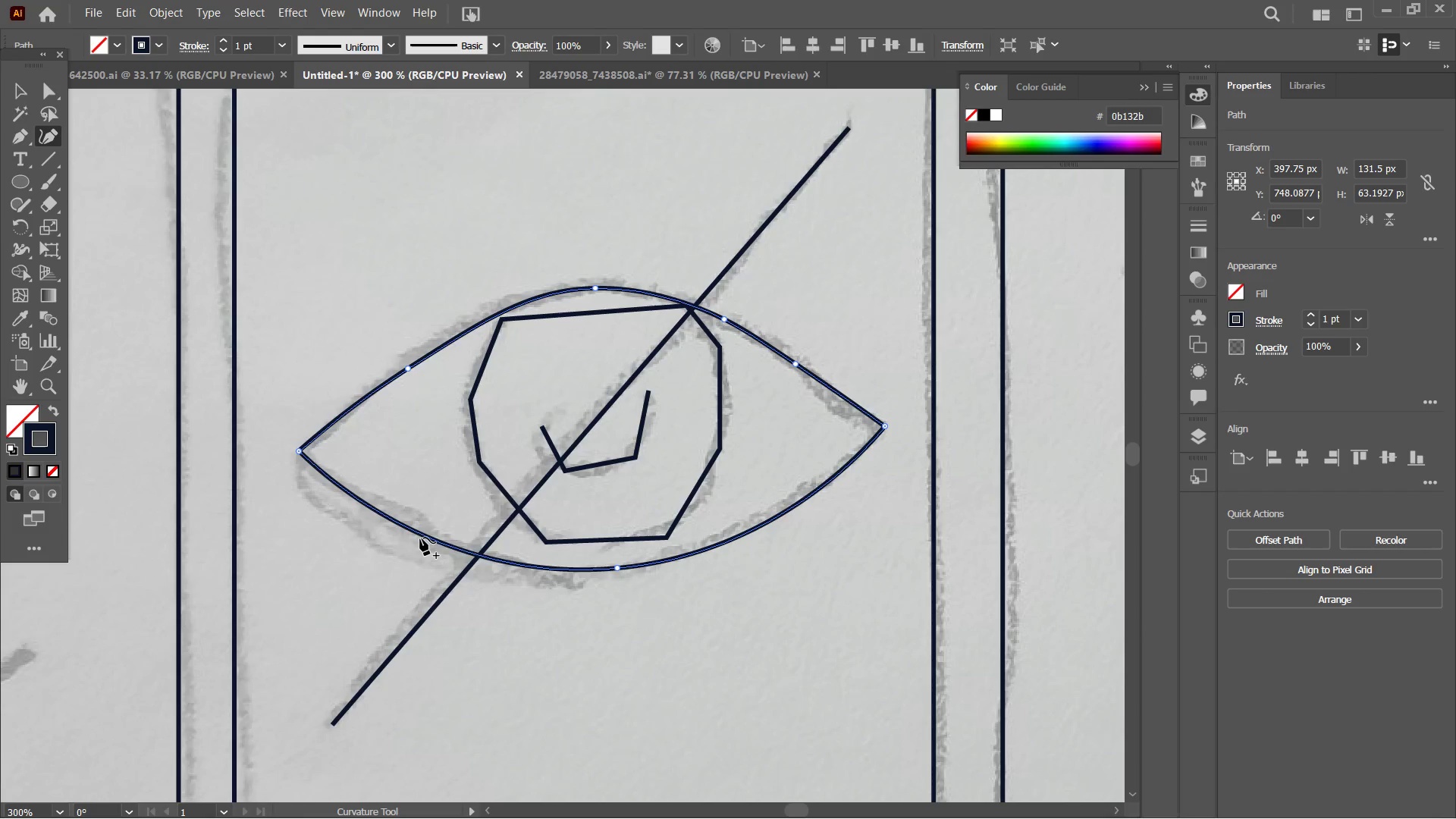 
left_click_drag(start_coordinate=[419, 535], to_coordinate=[416, 519])
 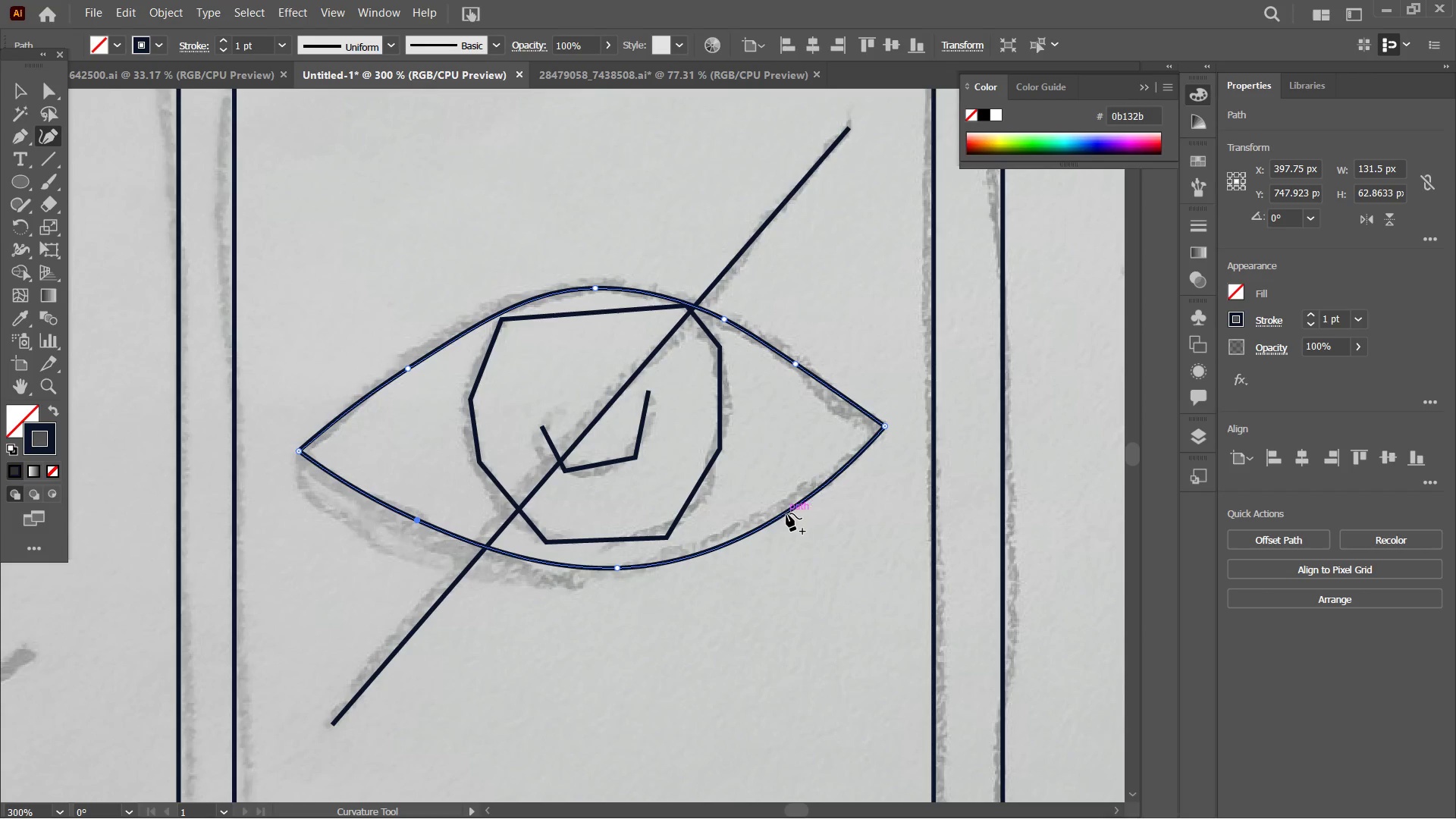 
left_click_drag(start_coordinate=[786, 513], to_coordinate=[781, 507])
 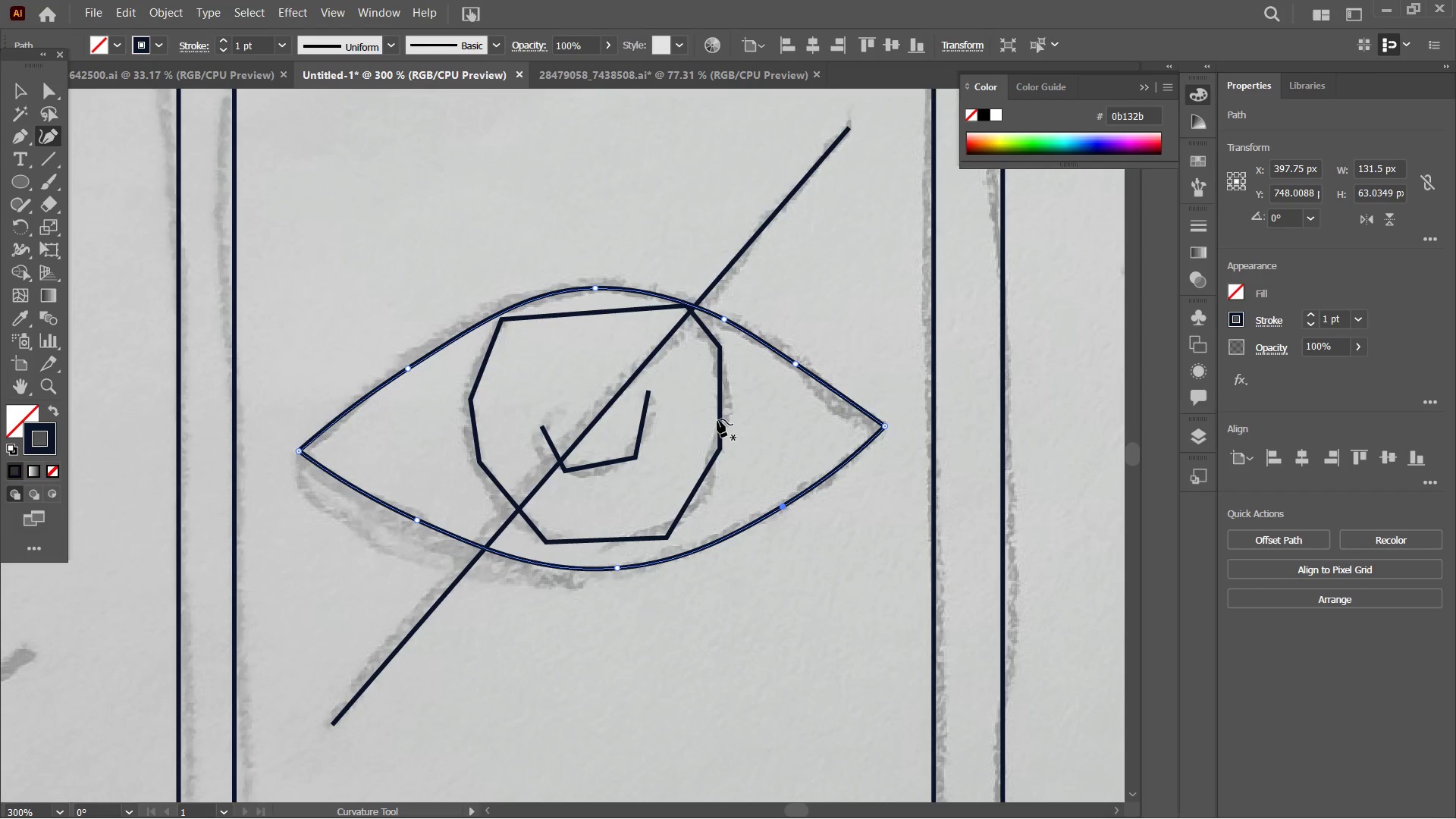 
left_click([720, 419])
 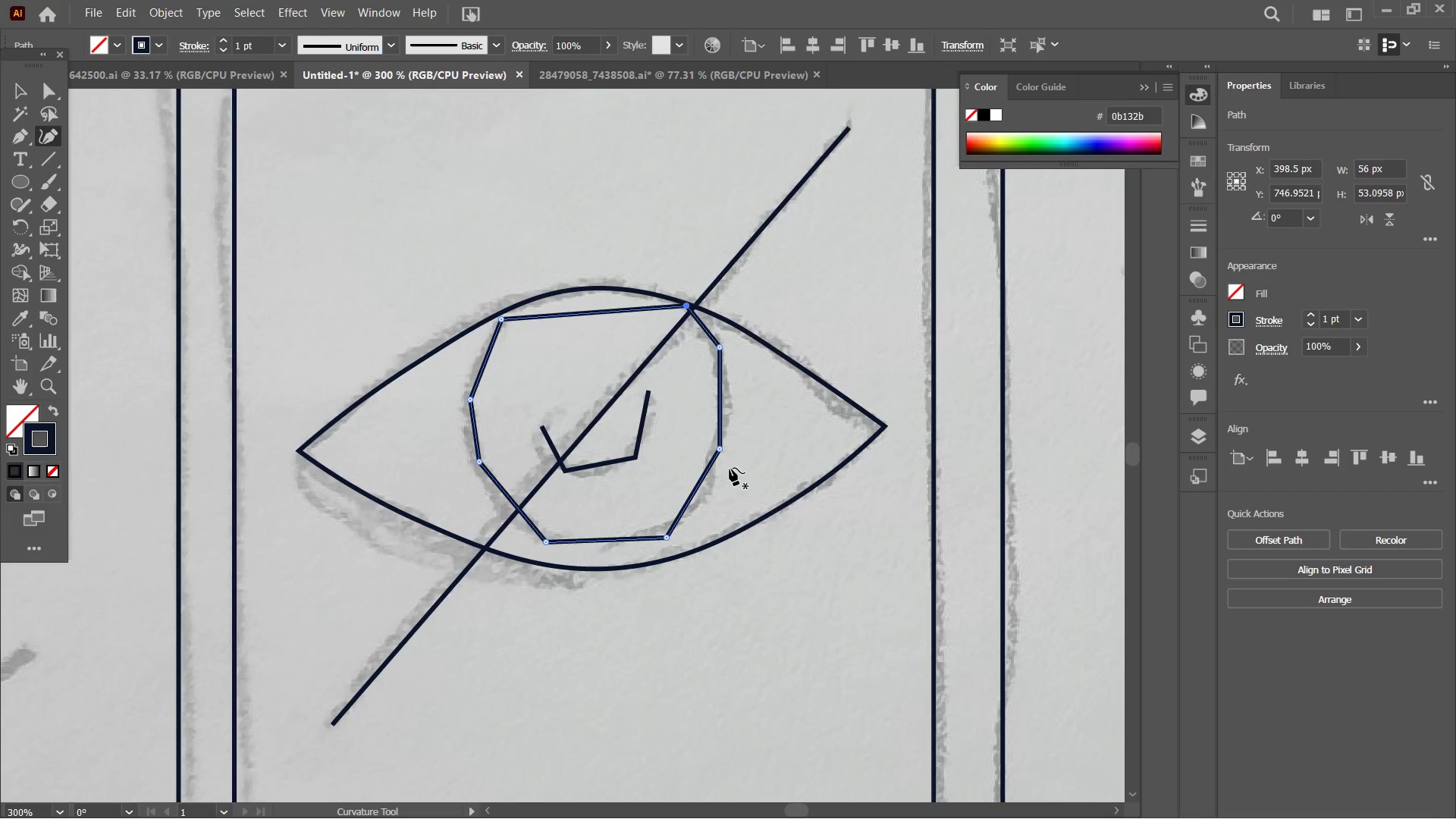 
left_click([720, 448])
 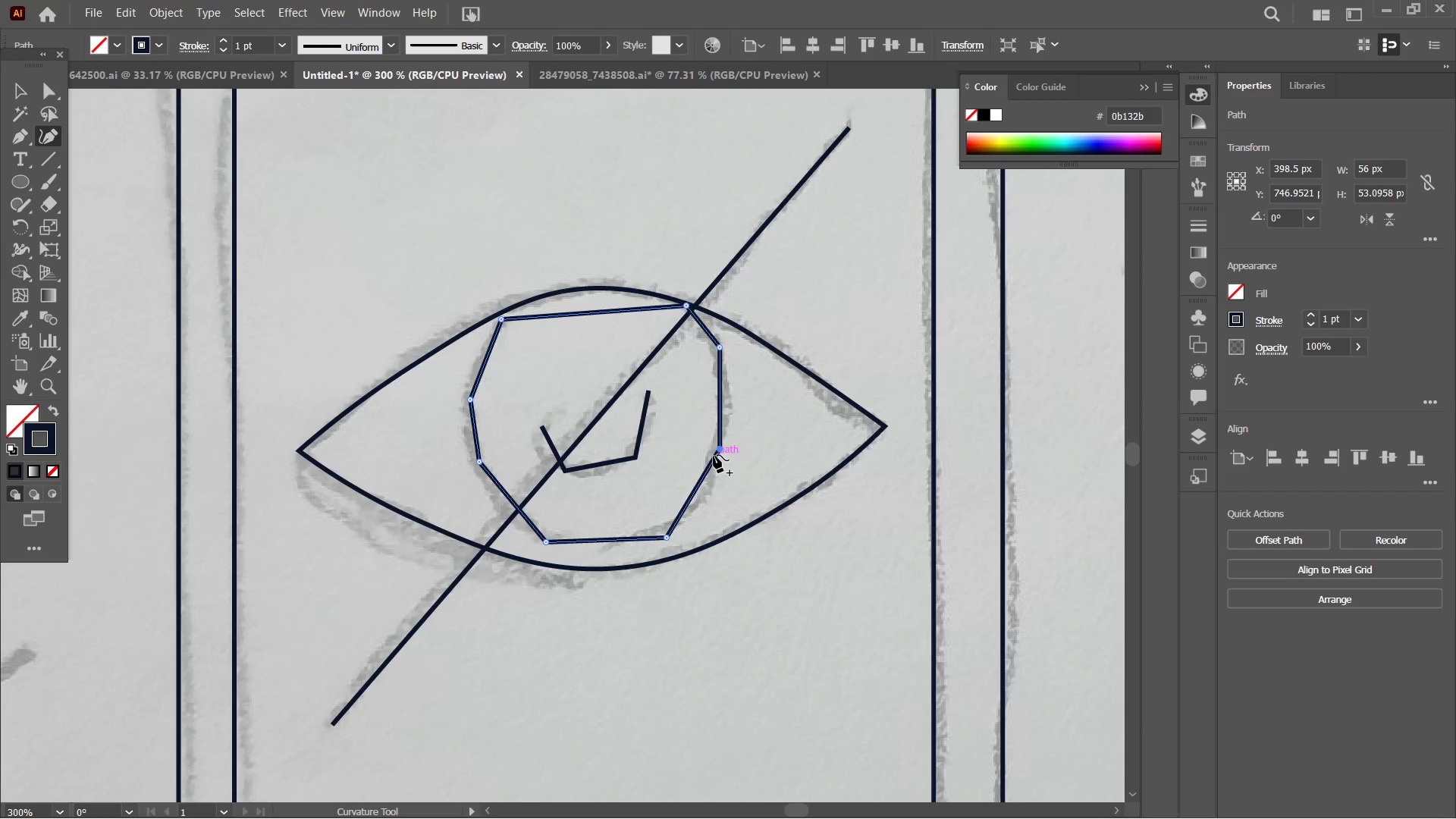 
key(Backspace)
 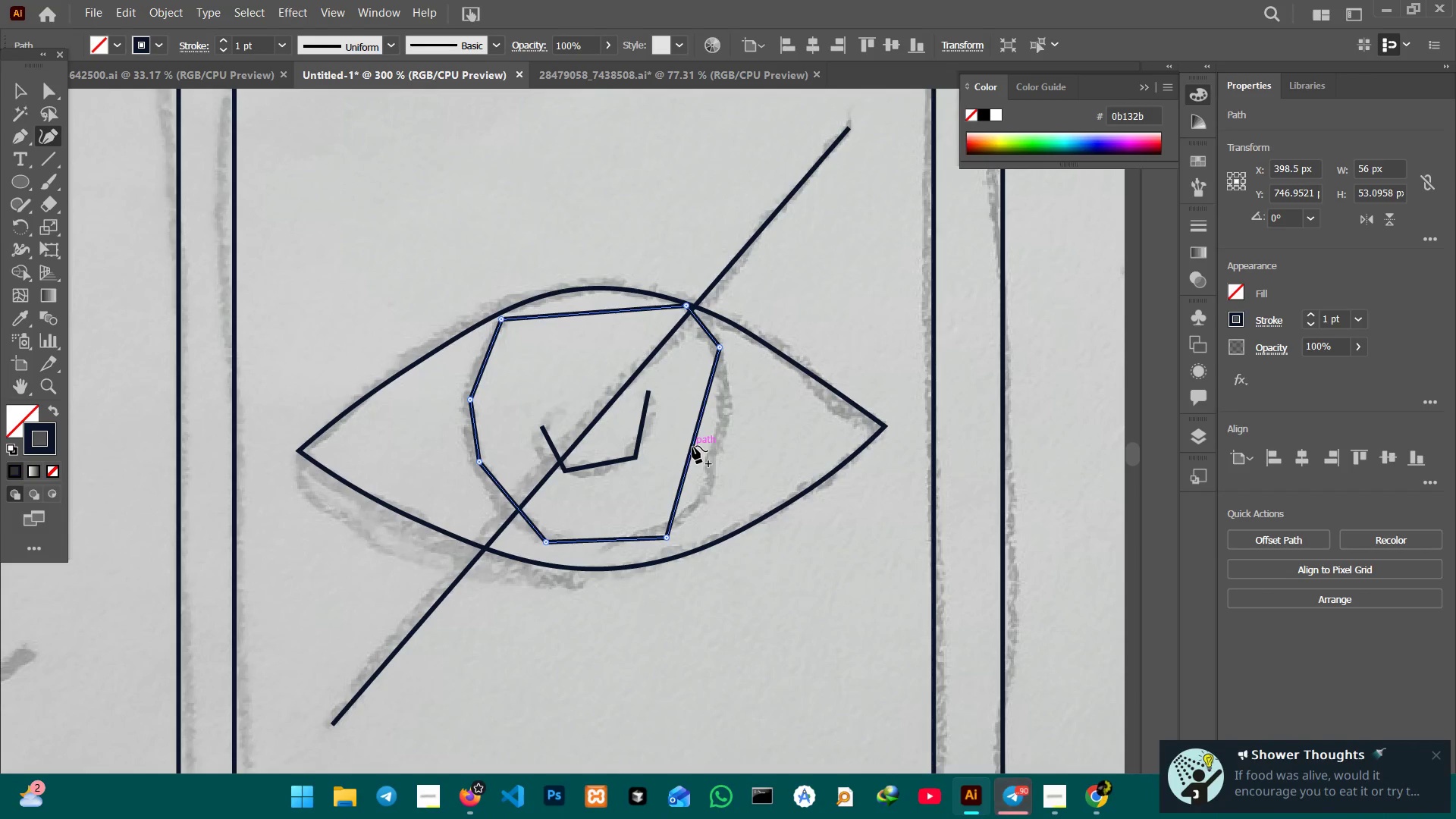 
left_click_drag(start_coordinate=[692, 446], to_coordinate=[720, 458])
 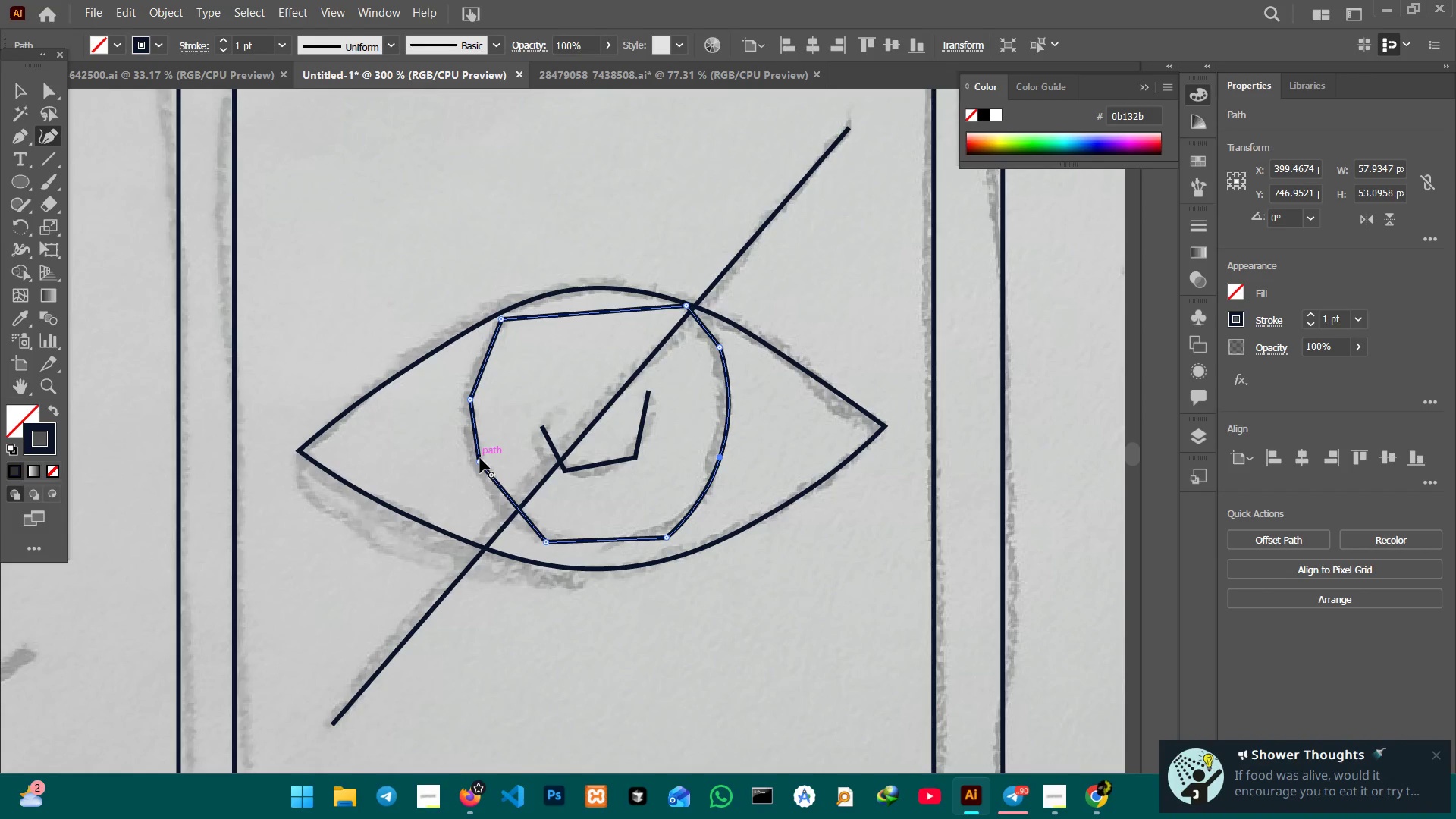 
left_click([480, 458])
 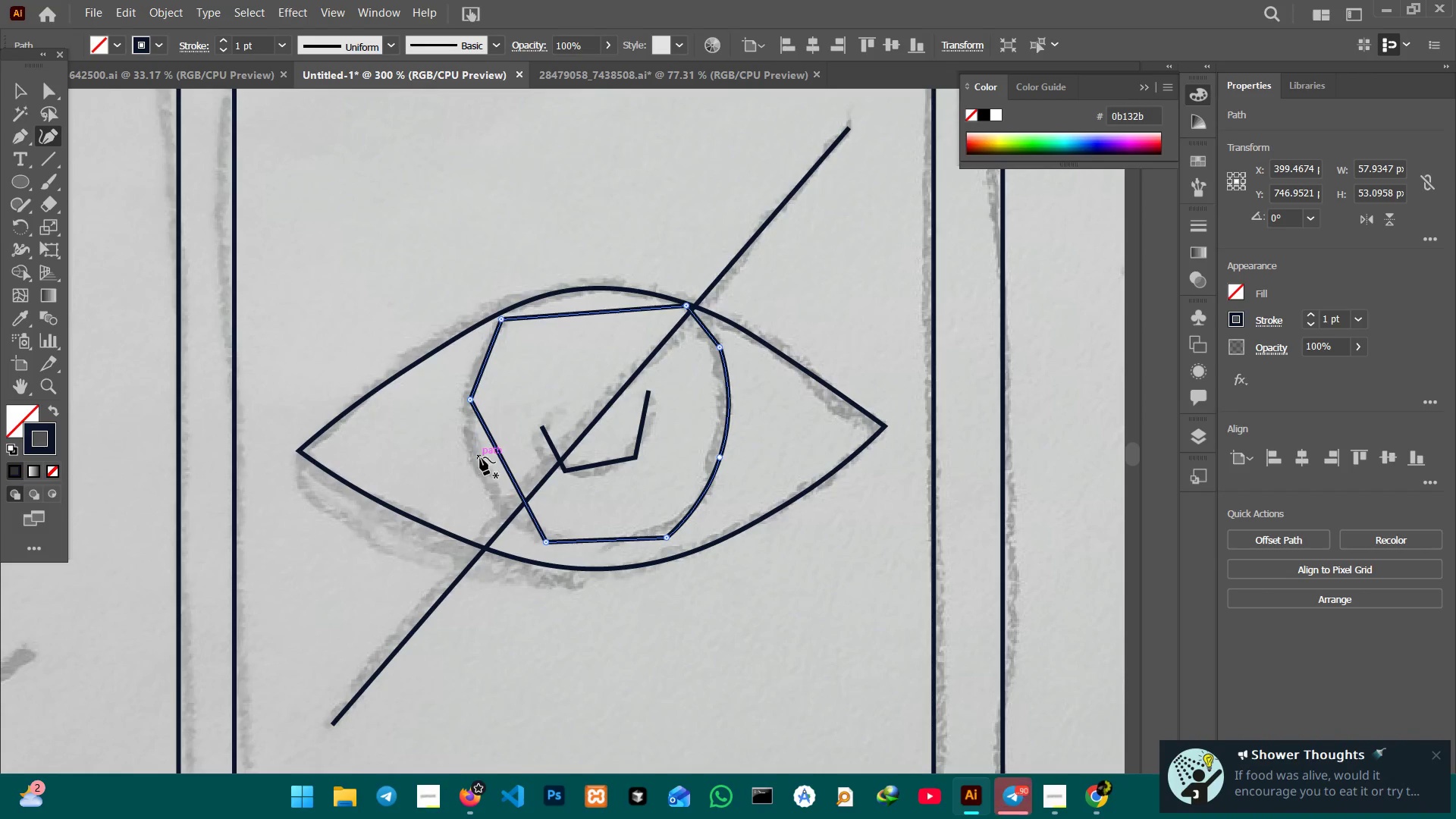 
key(Backspace)
 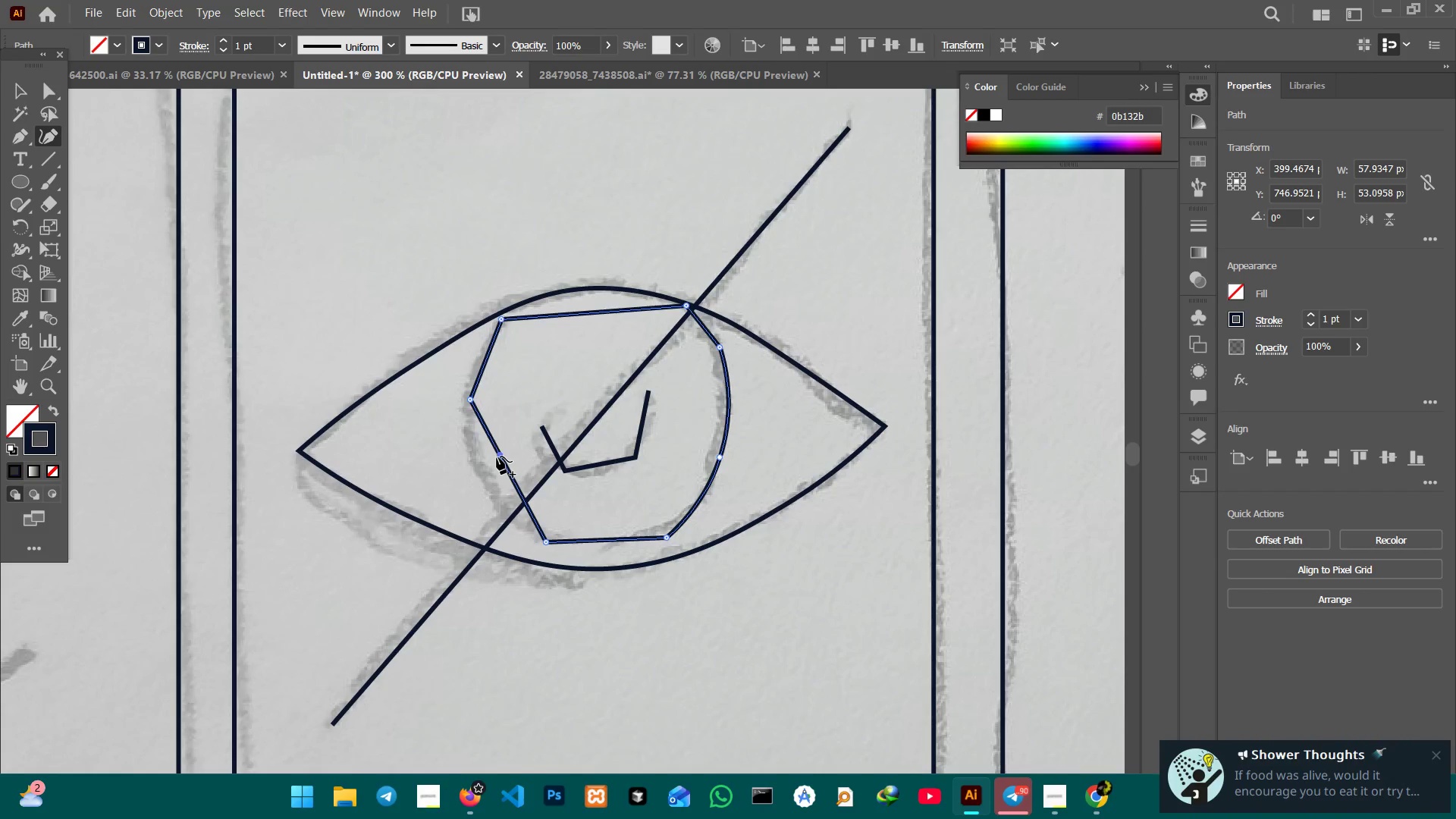 
left_click_drag(start_coordinate=[497, 457], to_coordinate=[479, 462])
 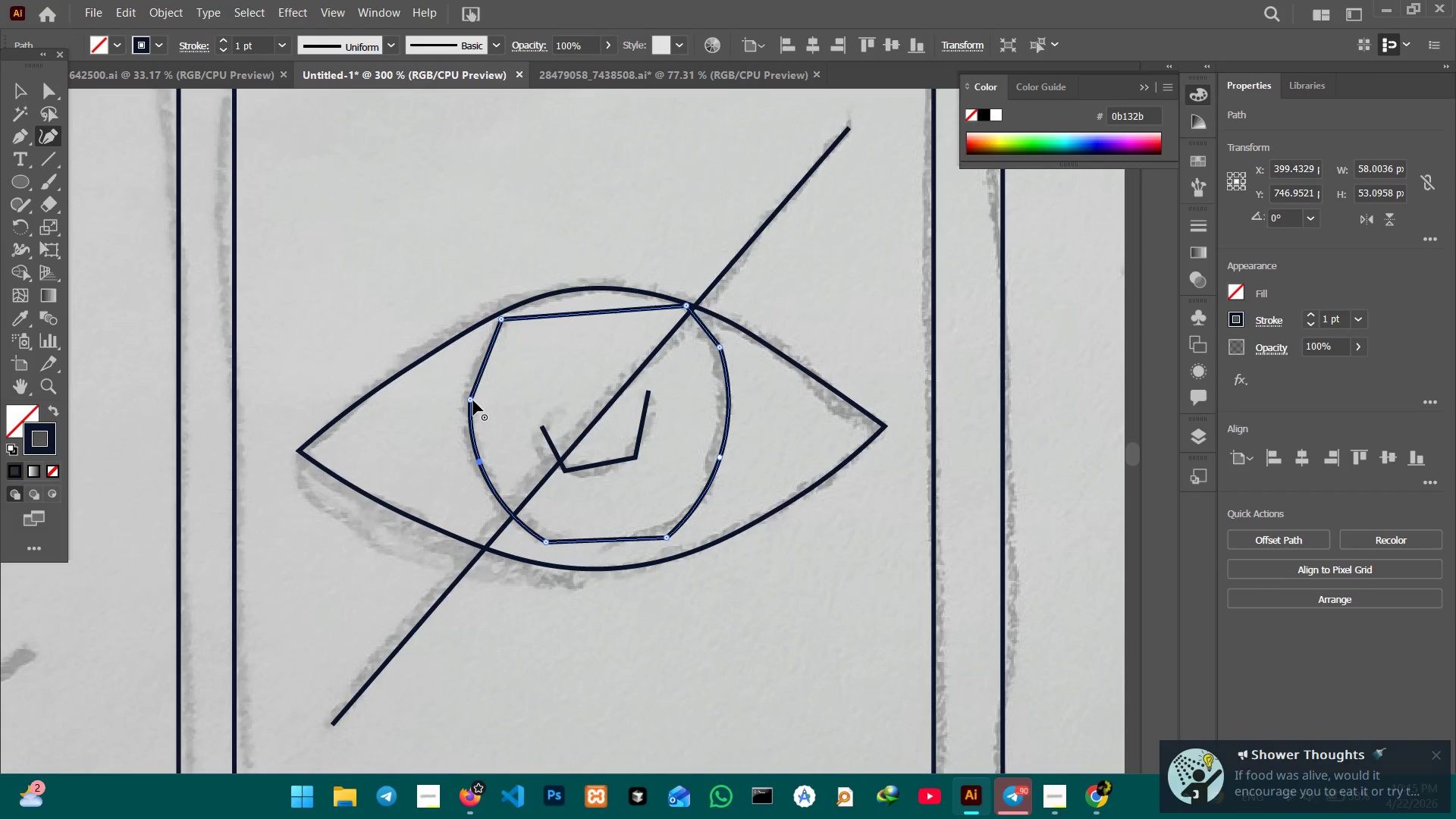 
left_click([473, 400])
 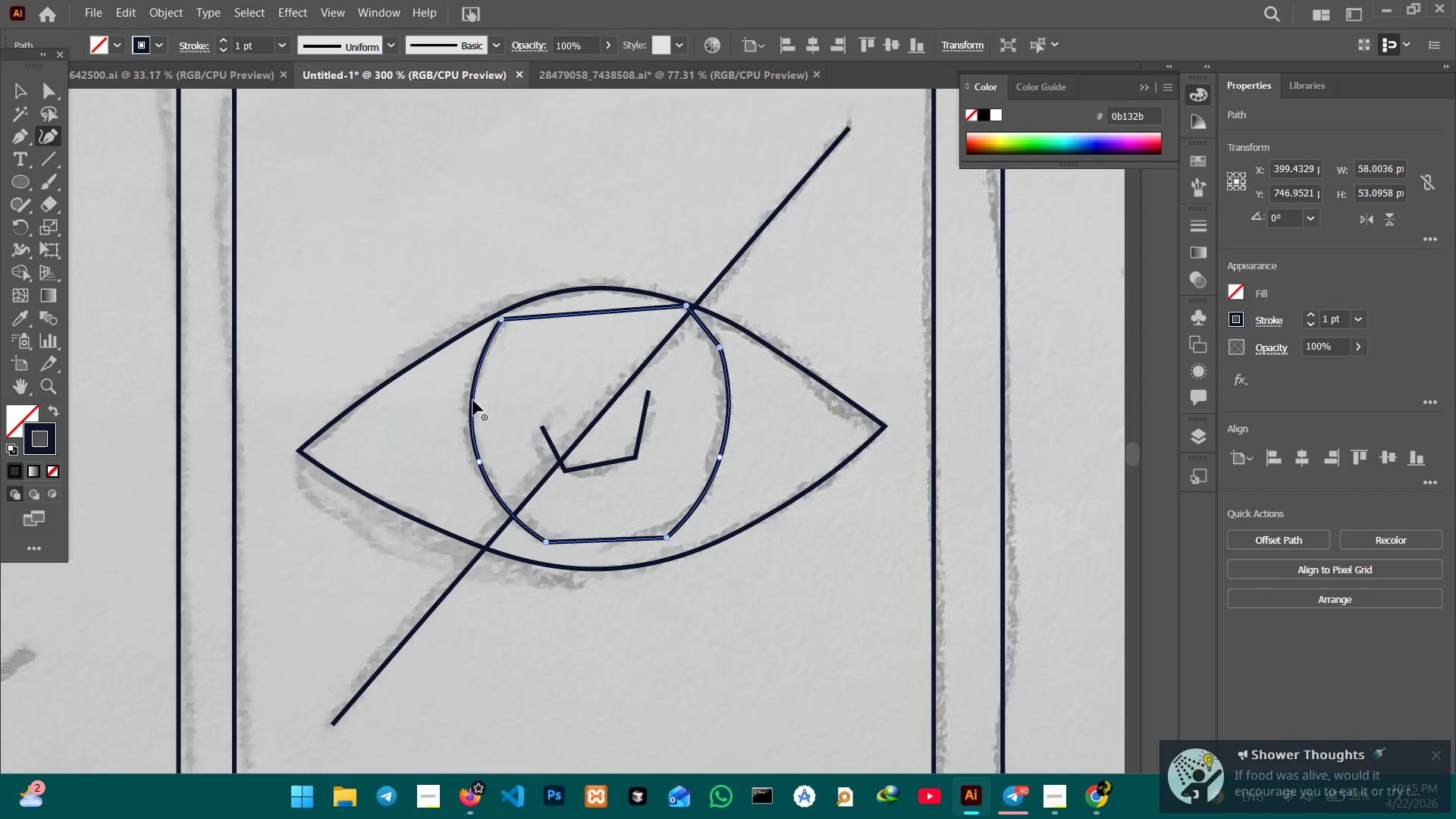 
key(Backspace)
 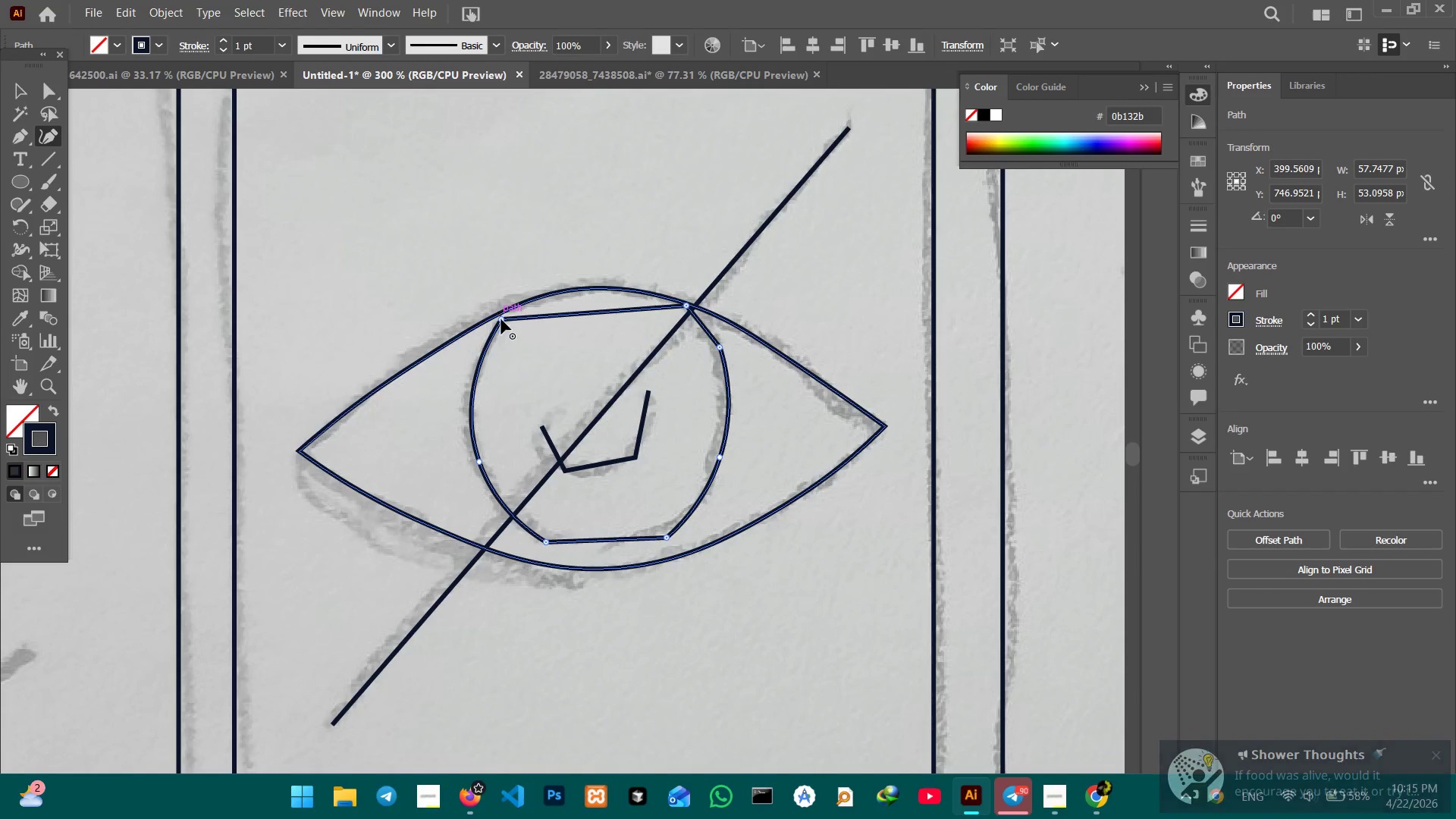 
left_click([502, 319])
 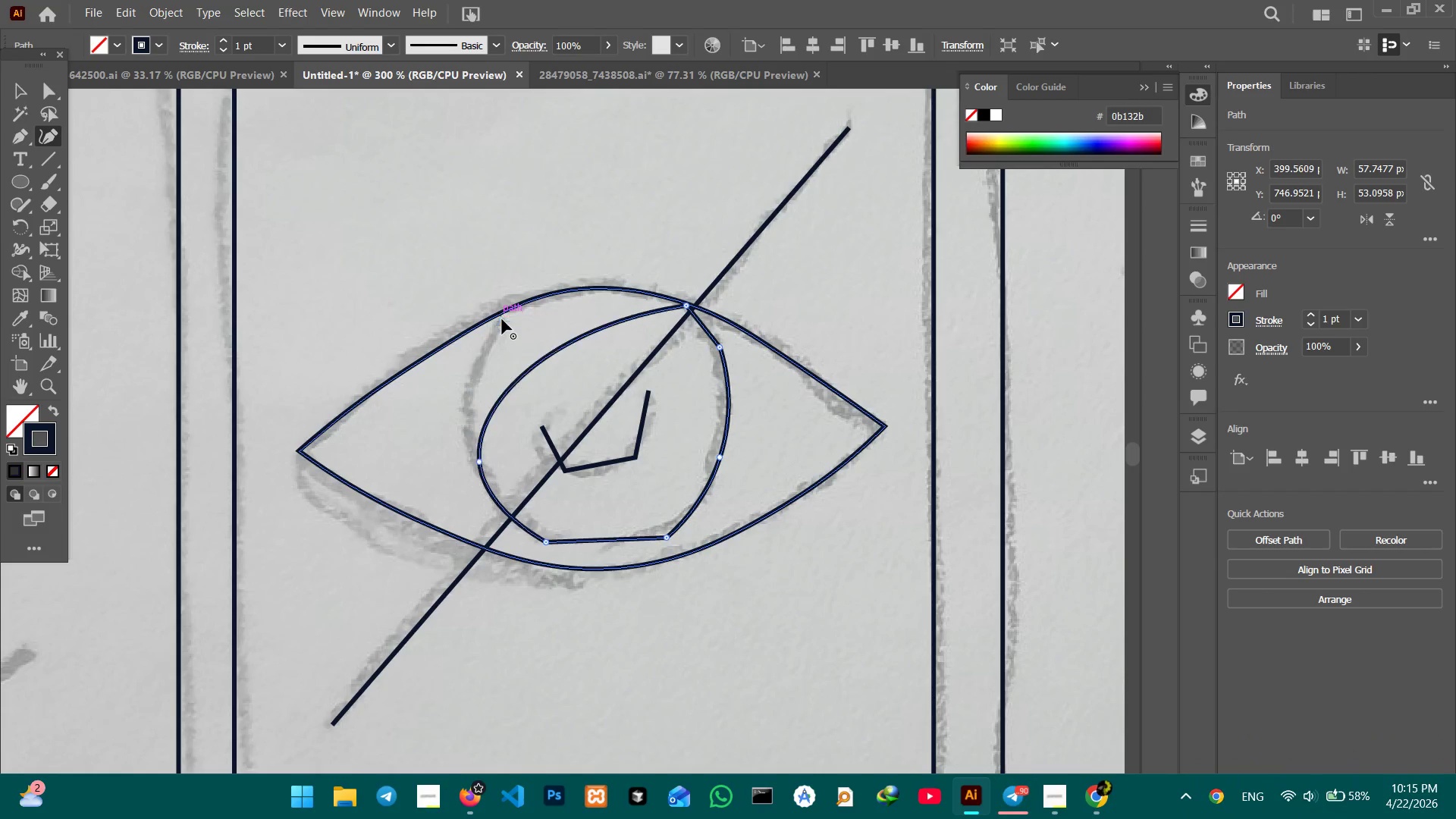 
key(Backspace)
 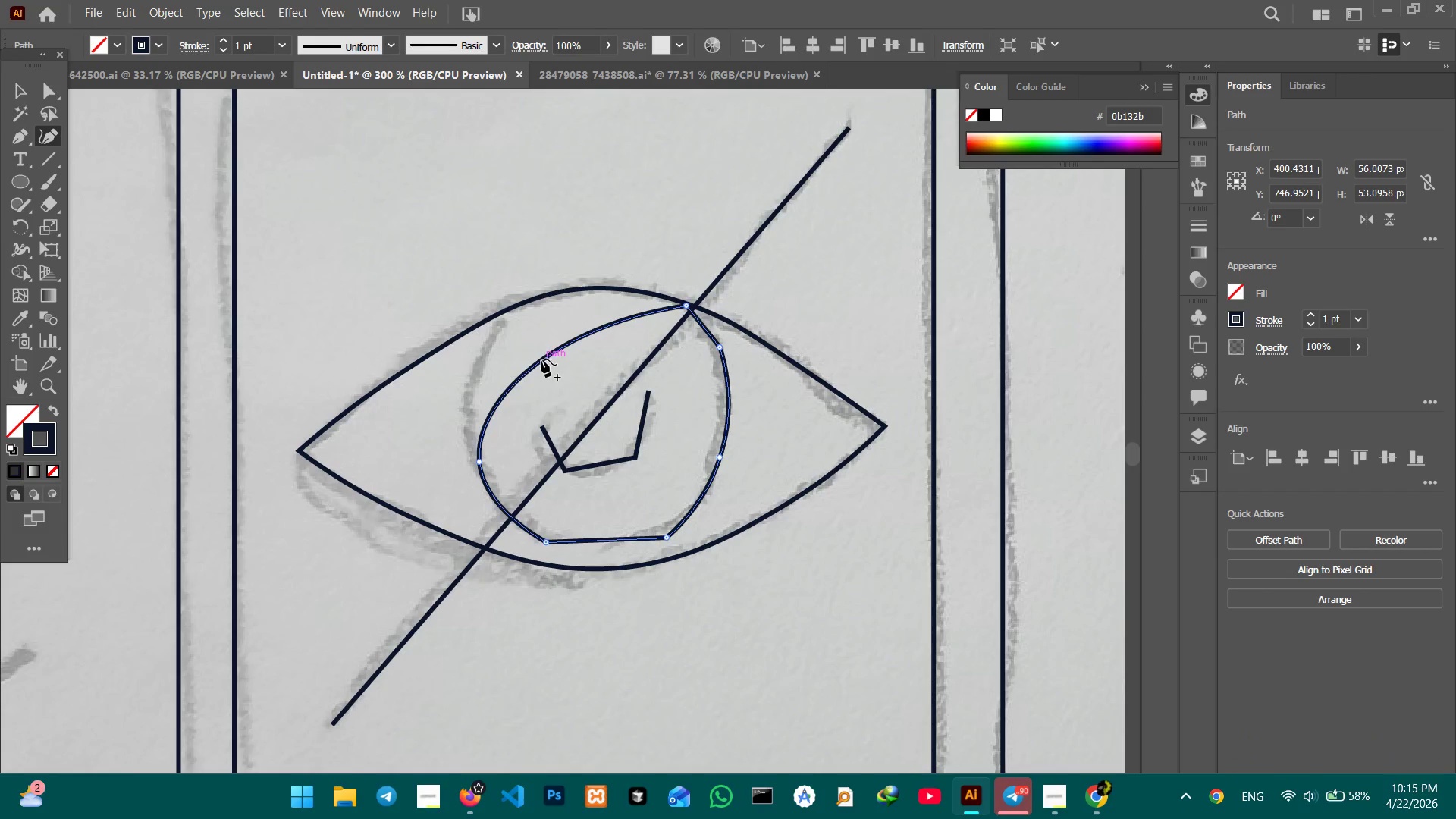 
left_click_drag(start_coordinate=[541, 359], to_coordinate=[500, 317])
 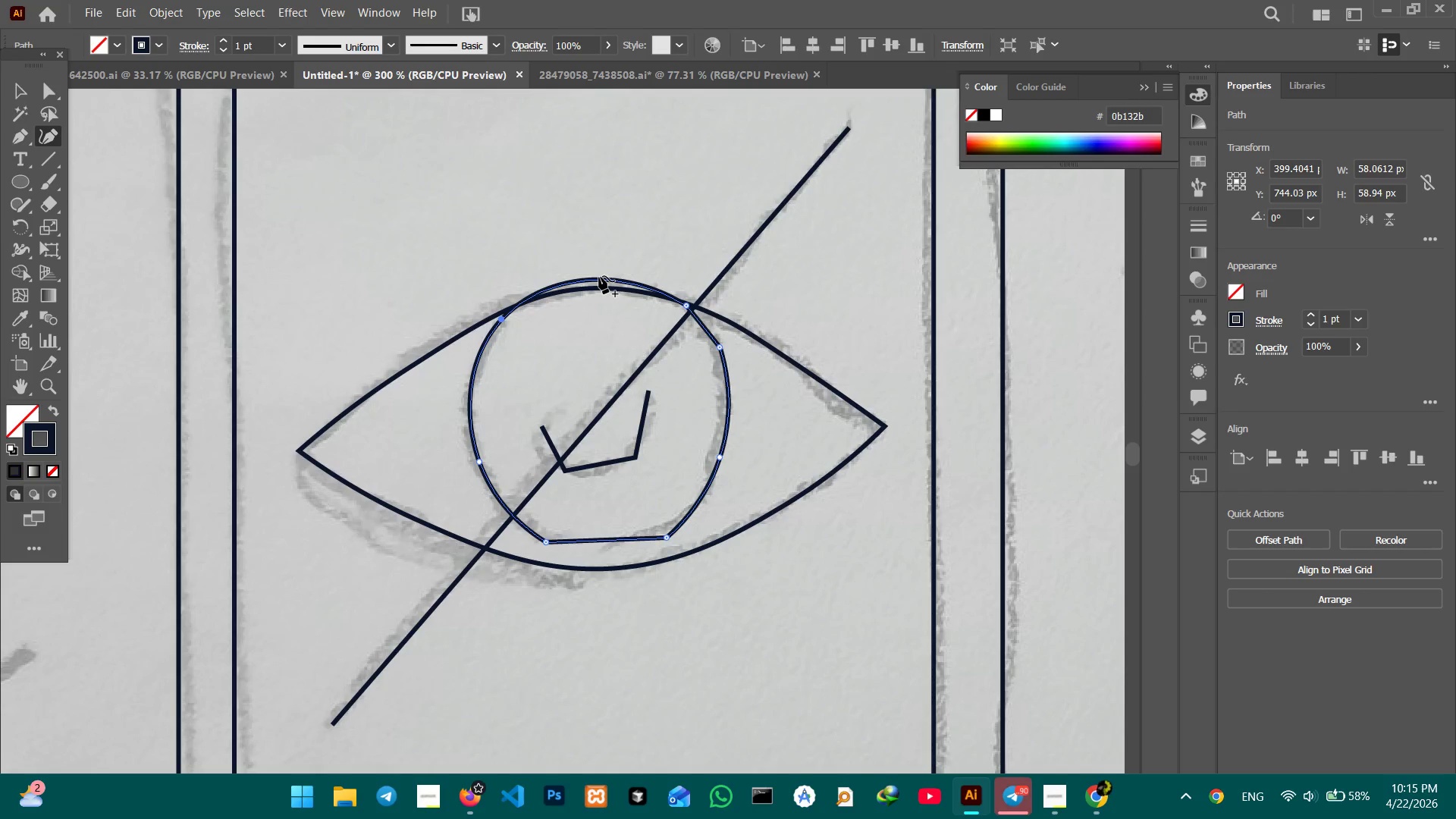 
left_click_drag(start_coordinate=[599, 276], to_coordinate=[600, 289])
 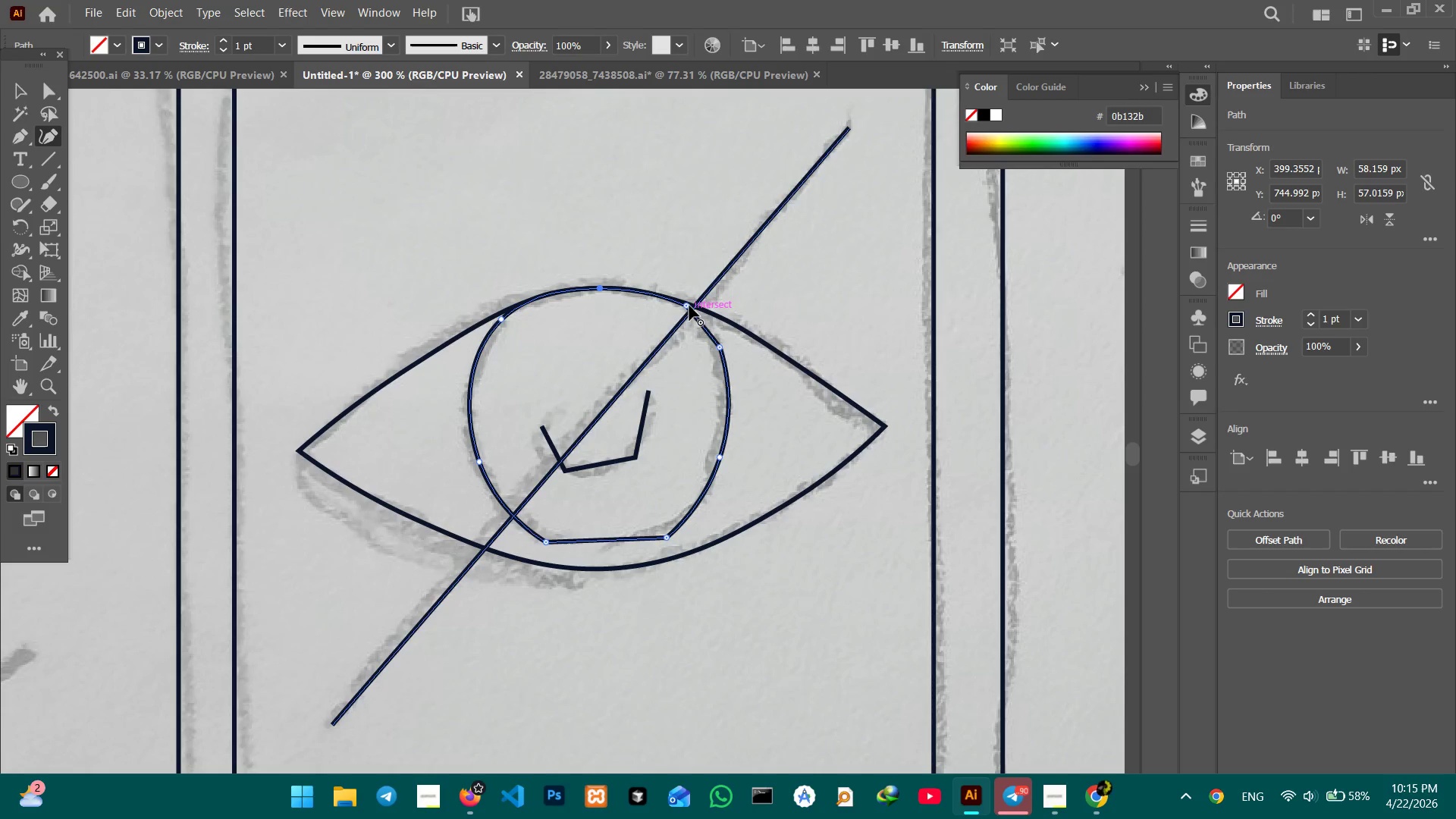 
left_click([689, 306])
 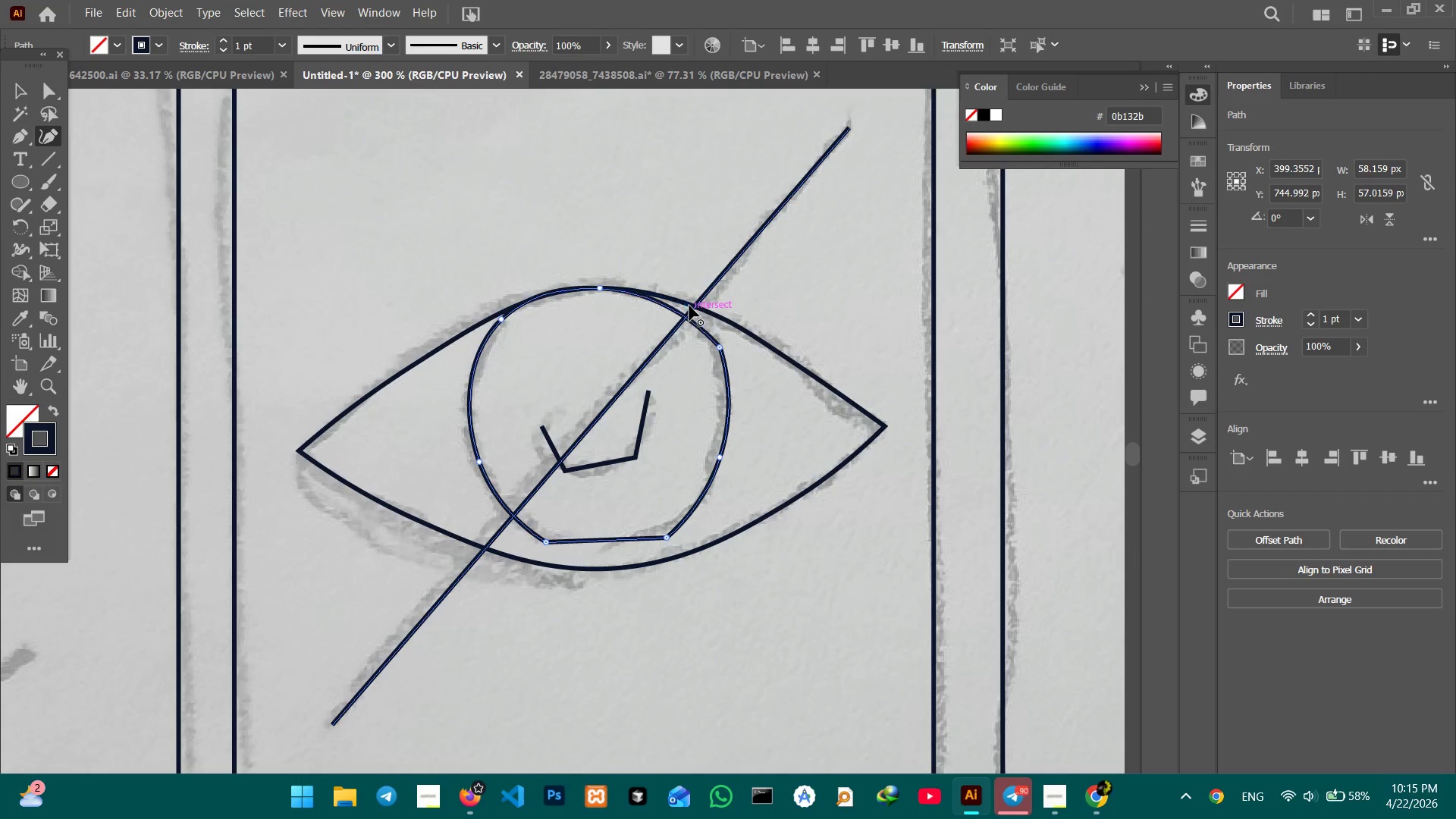 
key(Backspace)
 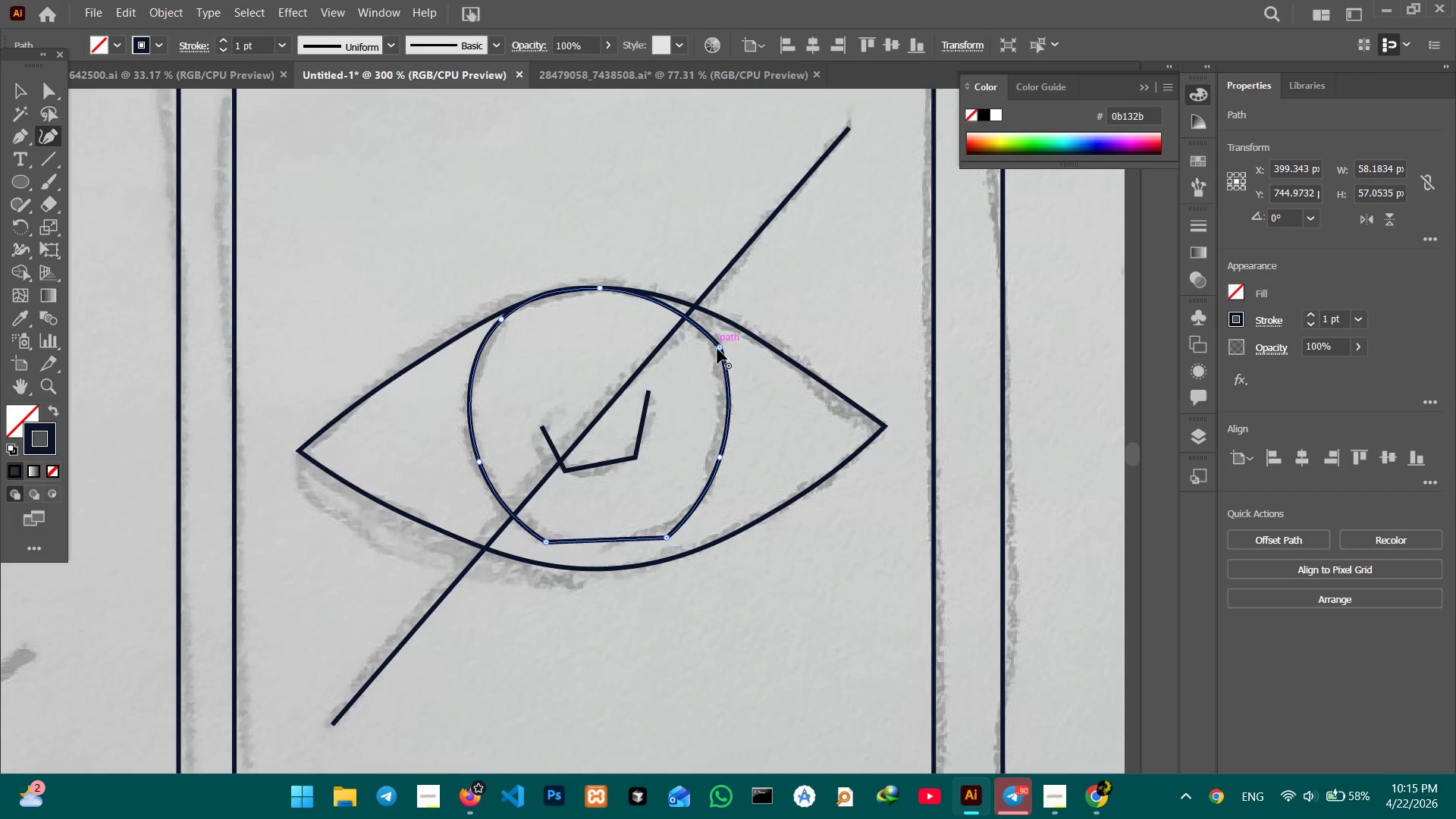 
left_click([717, 350])
 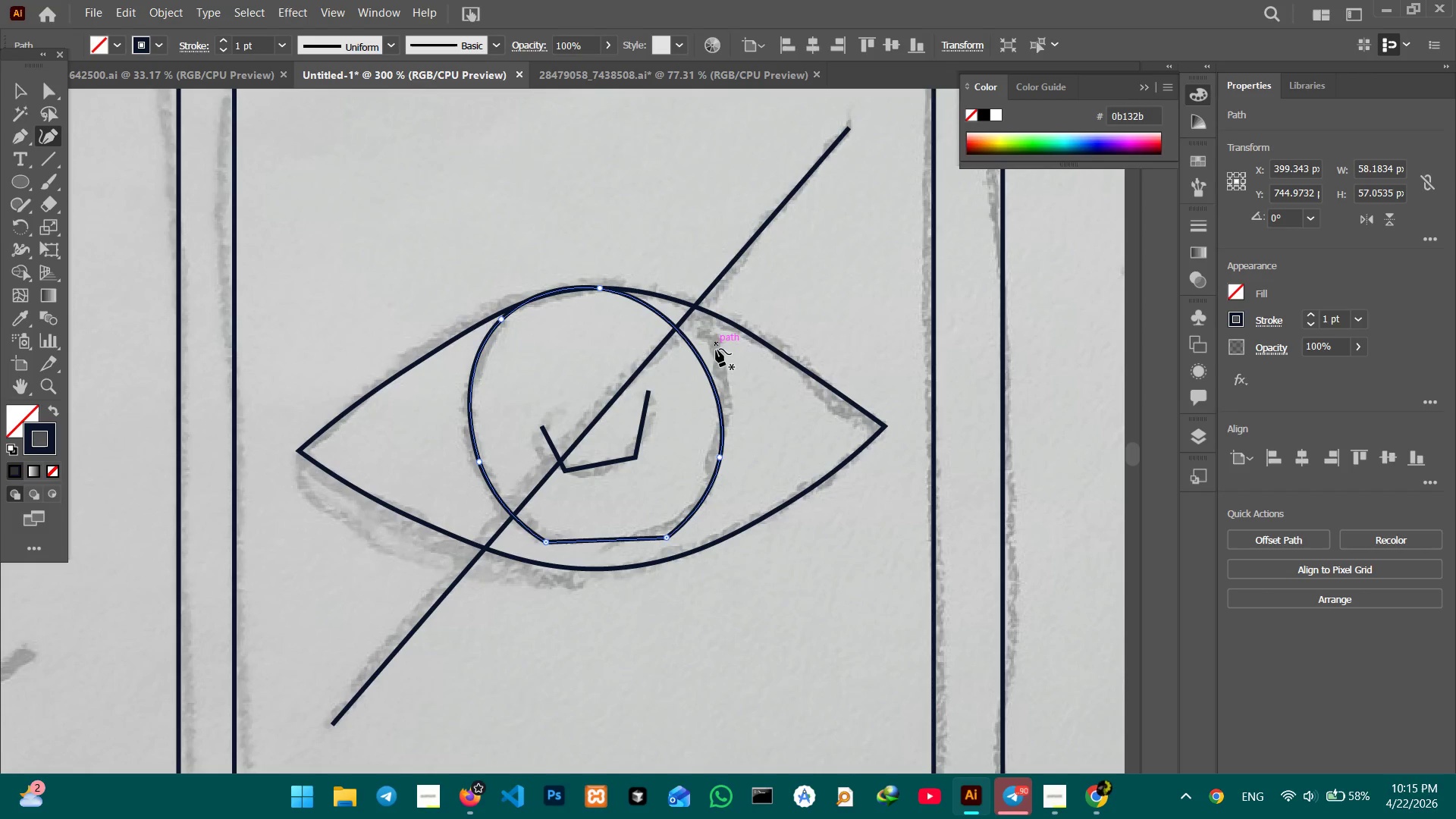 
key(Backspace)
 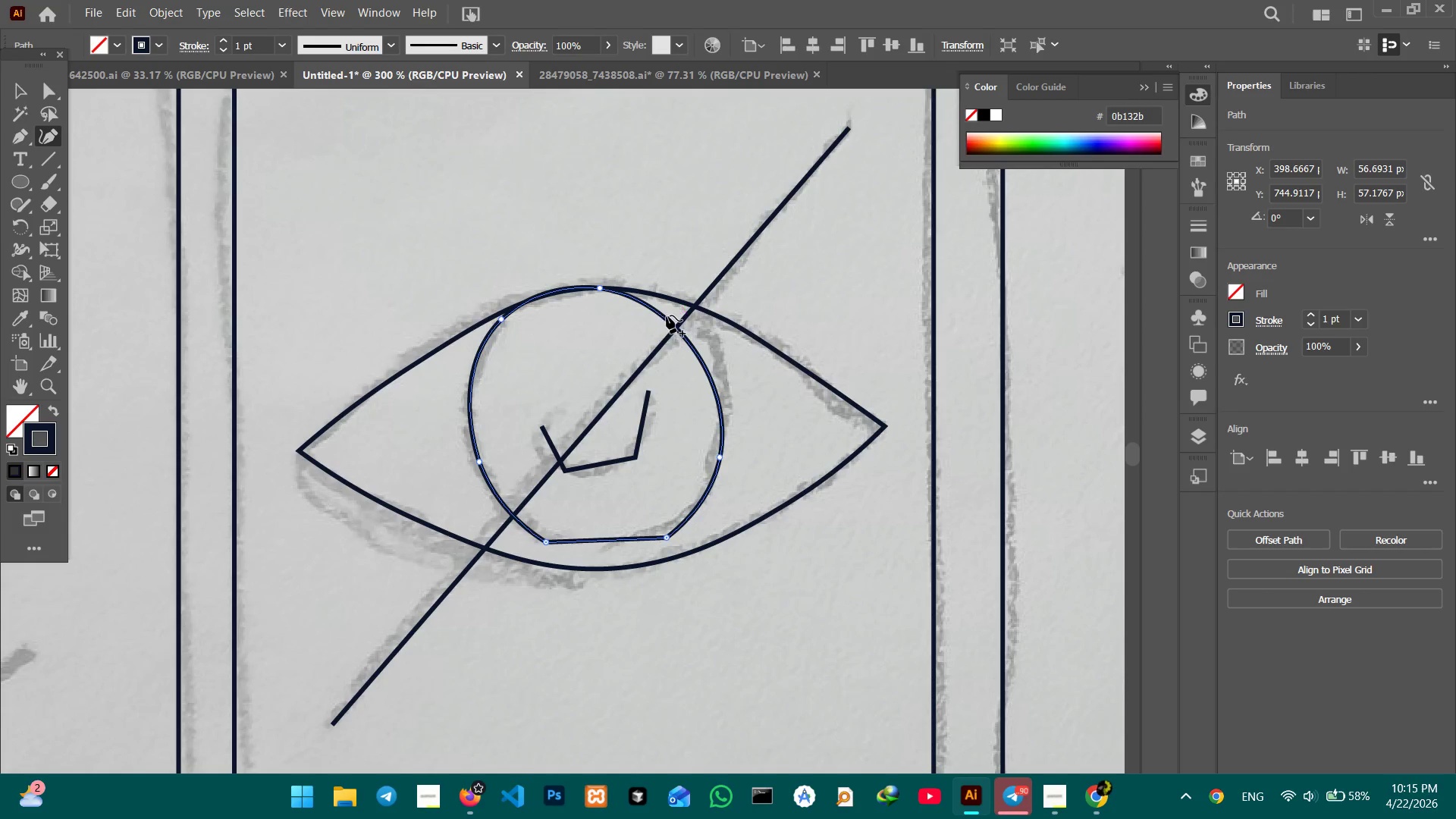 
left_click_drag(start_coordinate=[667, 315], to_coordinate=[686, 312])
 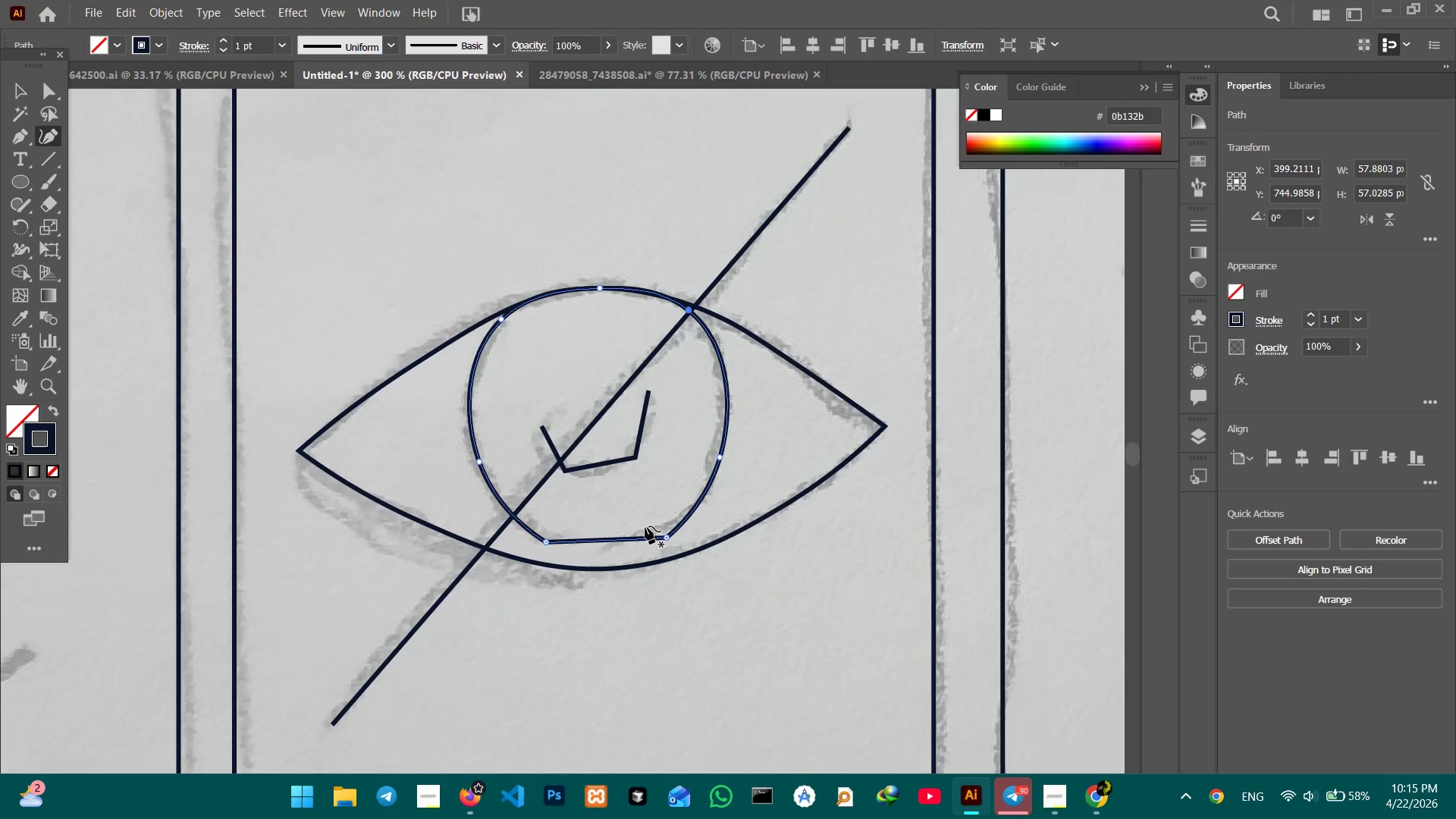 
left_click_drag(start_coordinate=[607, 542], to_coordinate=[605, 551])
 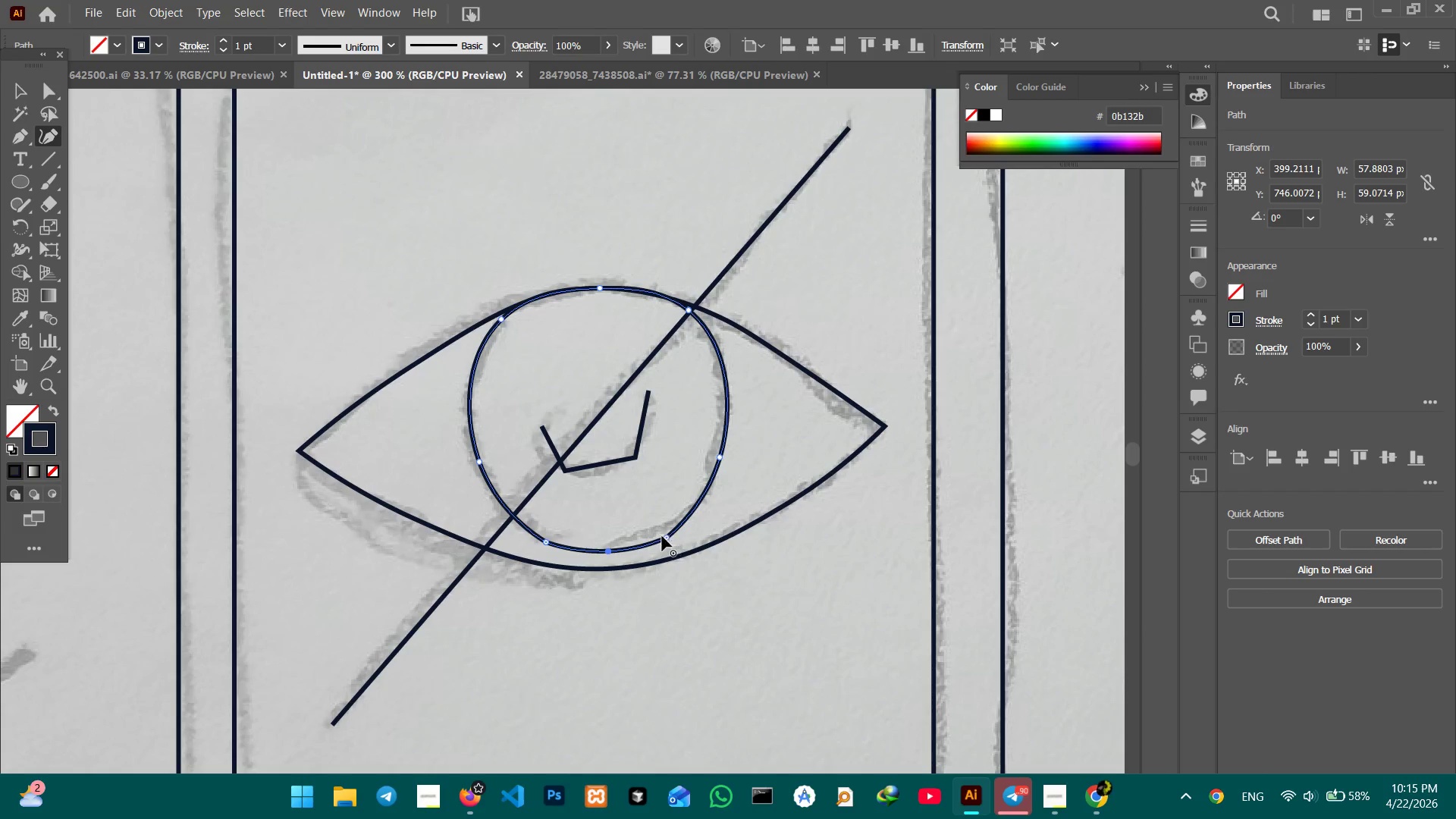 
left_click([662, 536])
 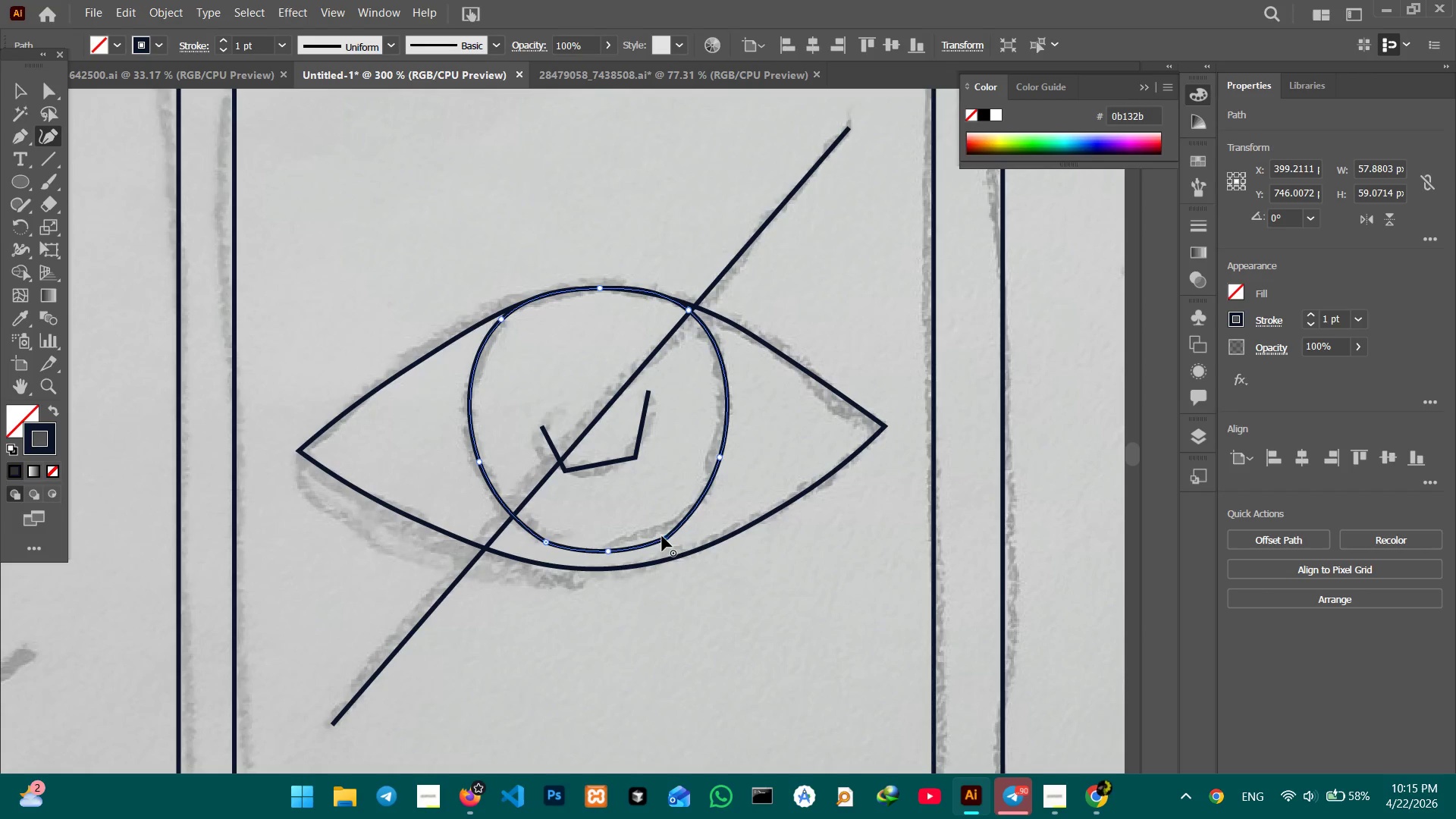 
key(Backspace)
 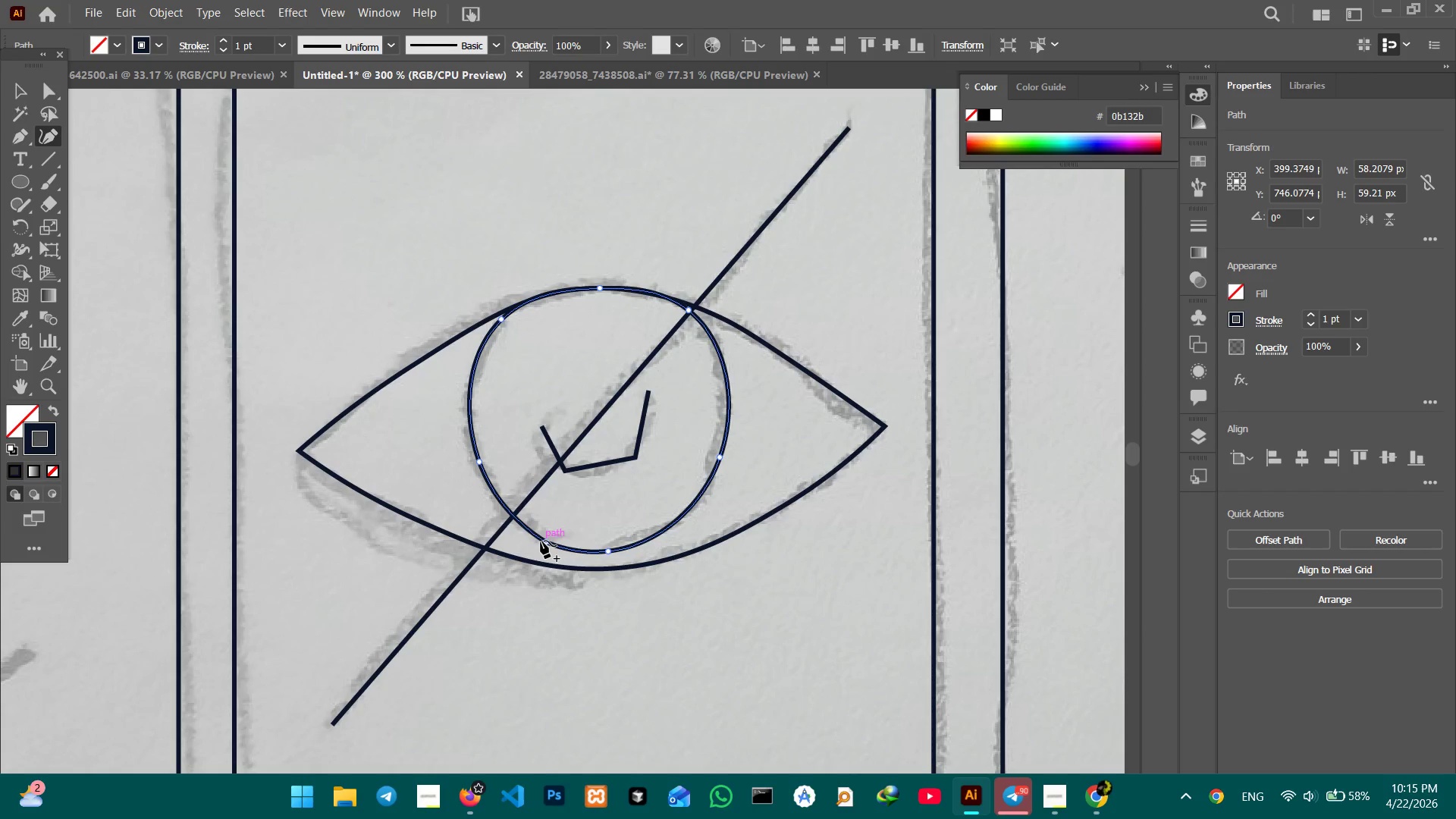 
left_click([541, 541])
 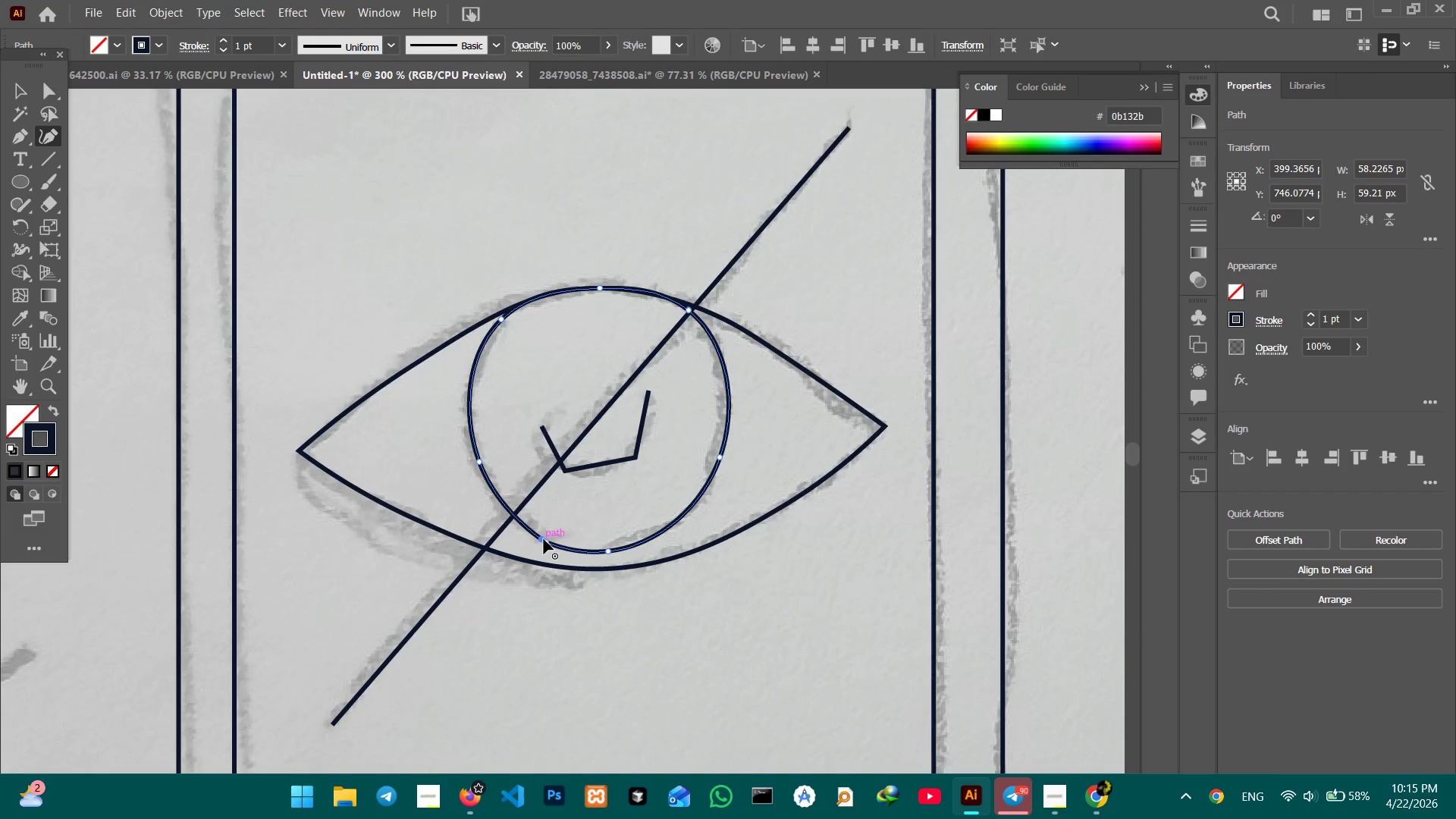 
left_click([544, 539])
 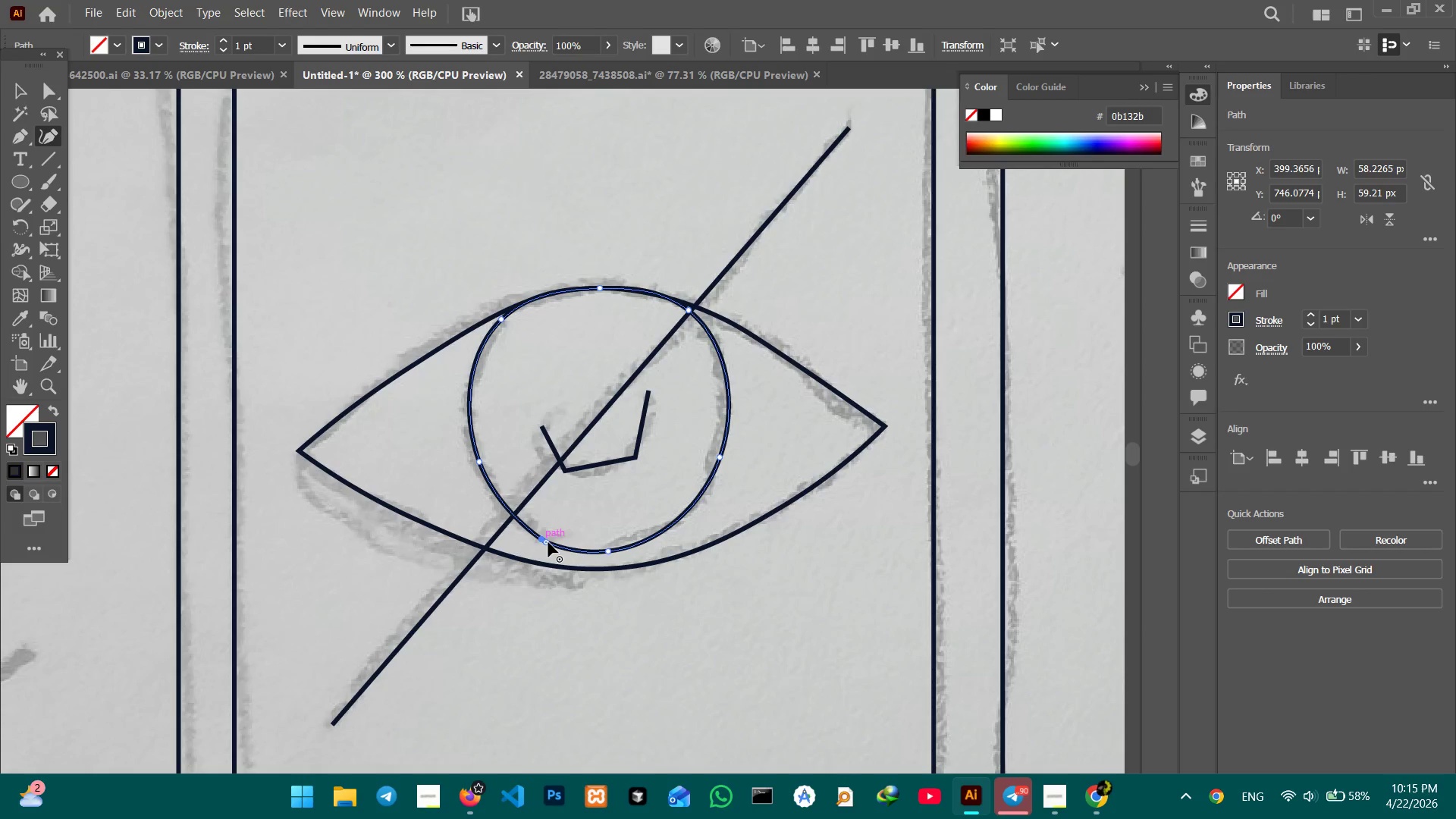 
double_click([548, 542])
 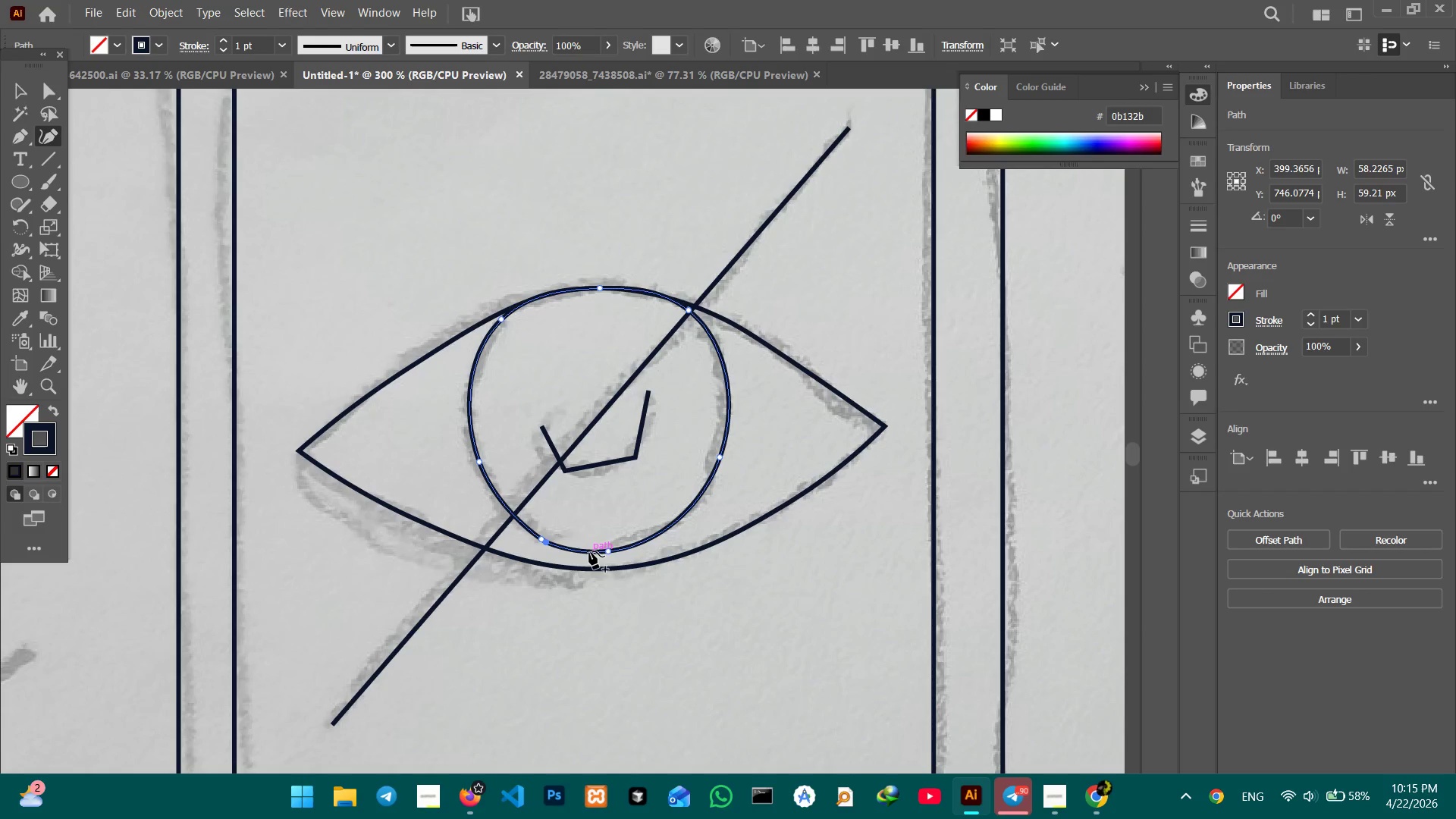 
key(Backspace)
 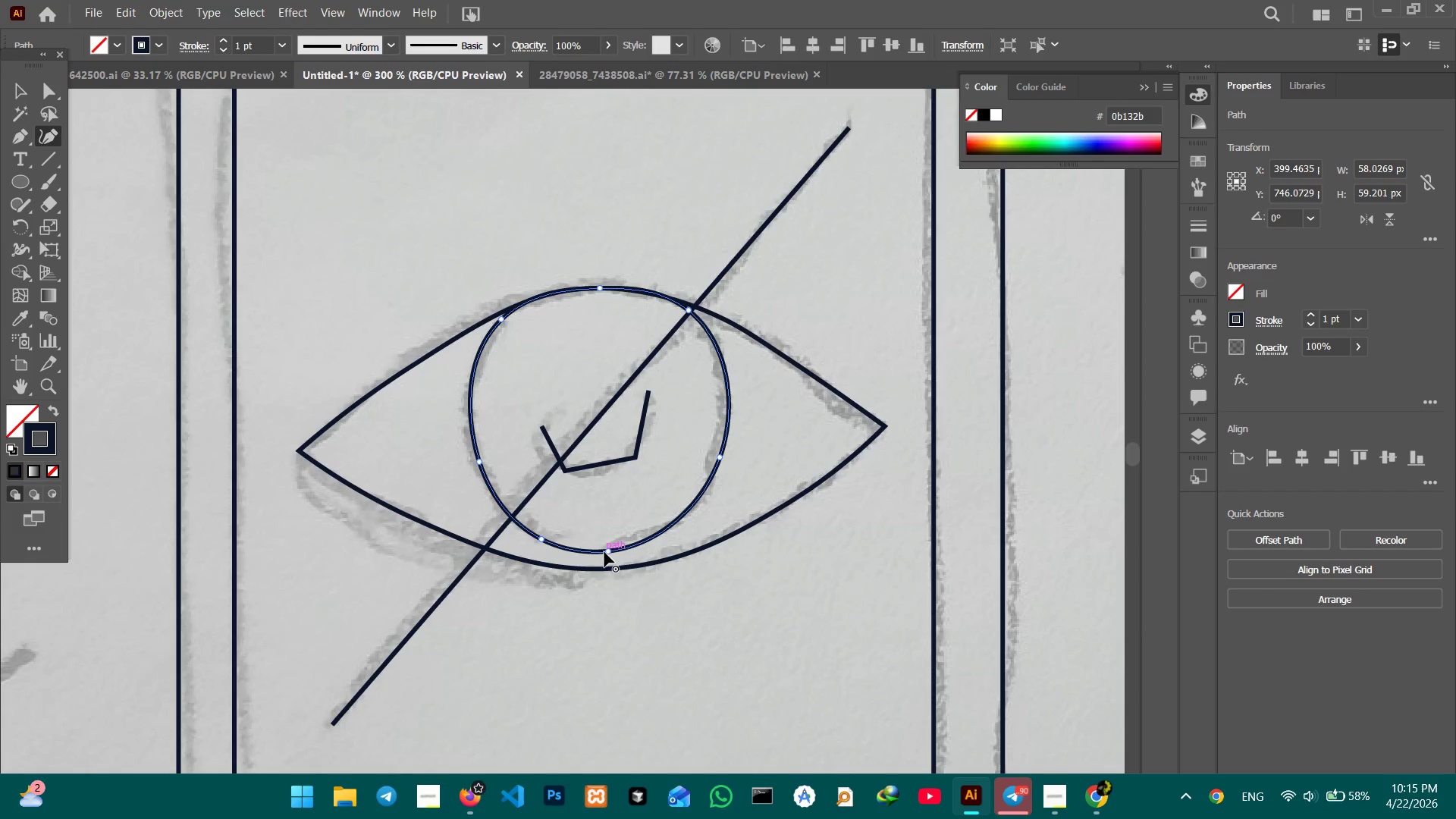 
left_click_drag(start_coordinate=[604, 552], to_coordinate=[602, 541])
 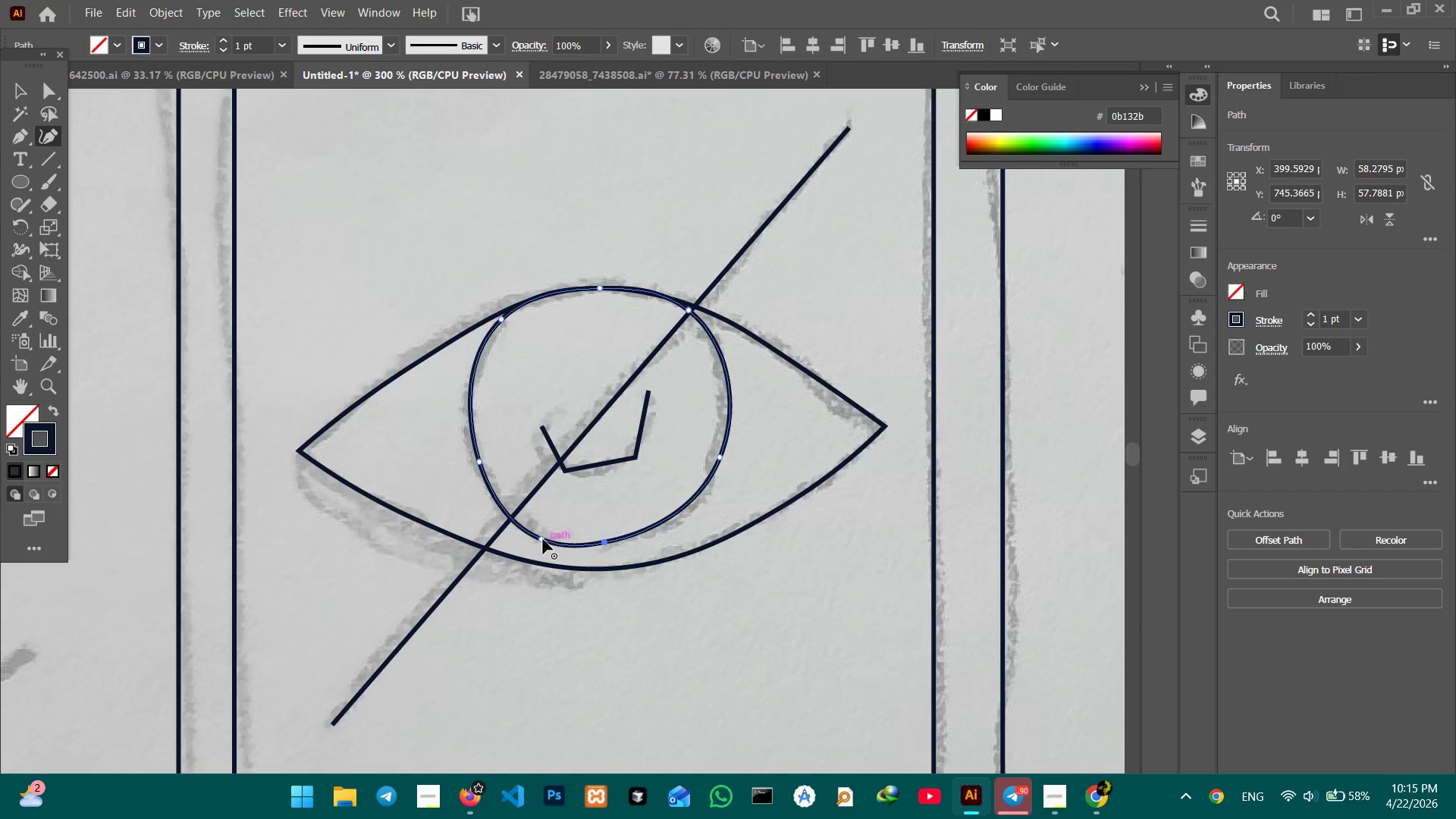 
left_click_drag(start_coordinate=[543, 539], to_coordinate=[541, 529])
 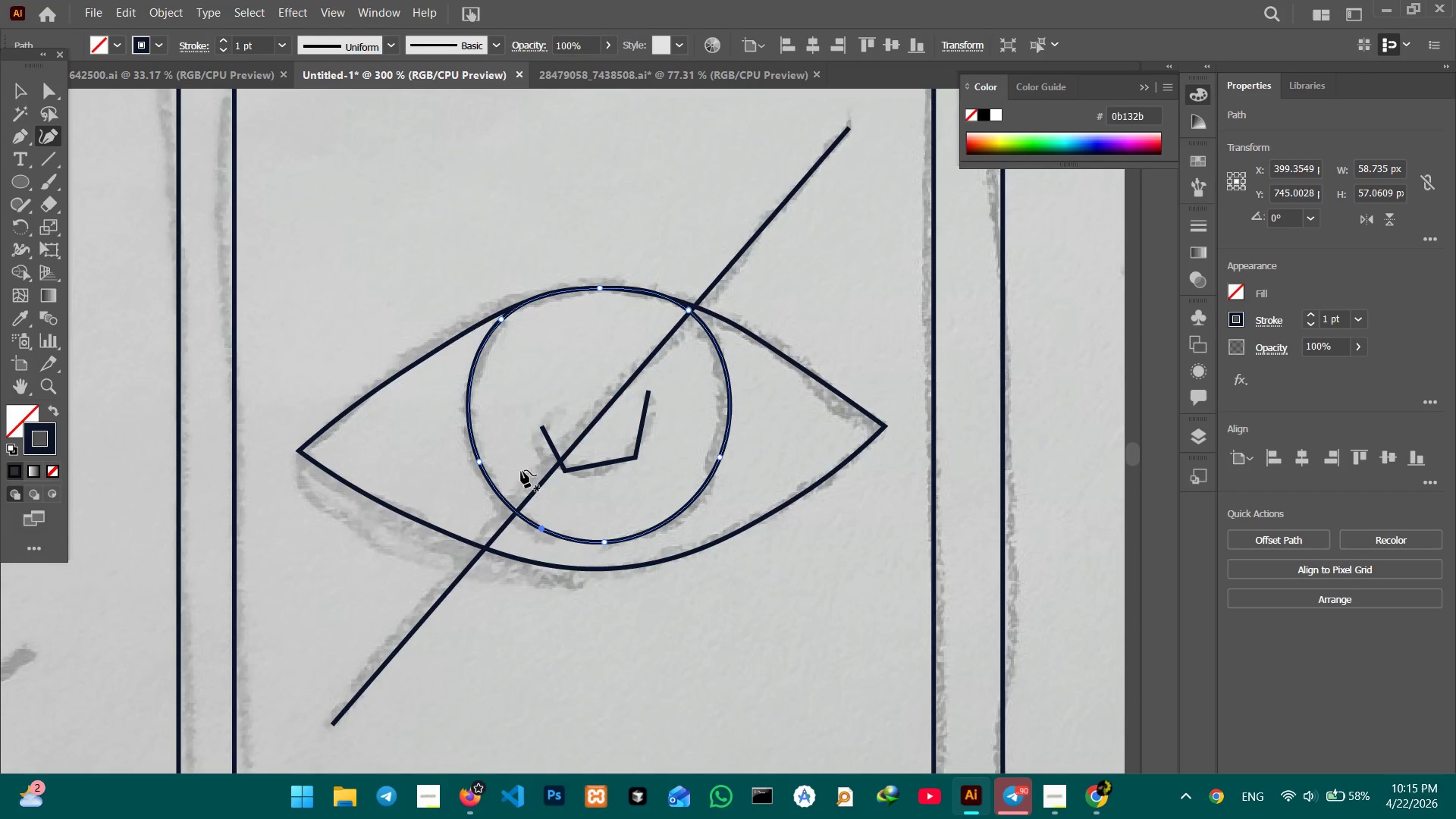 
left_click([482, 462])
 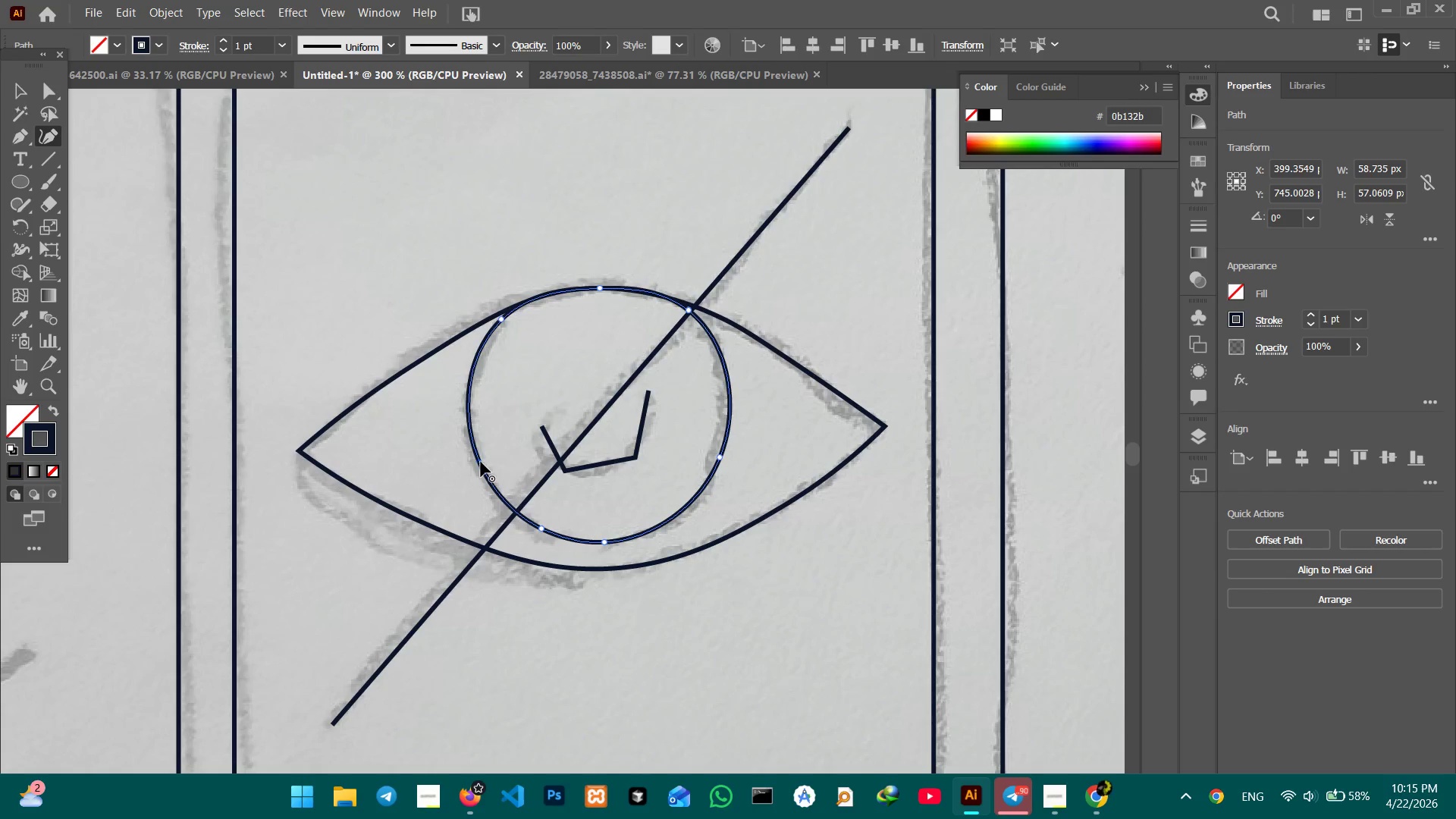 
key(Backspace)
 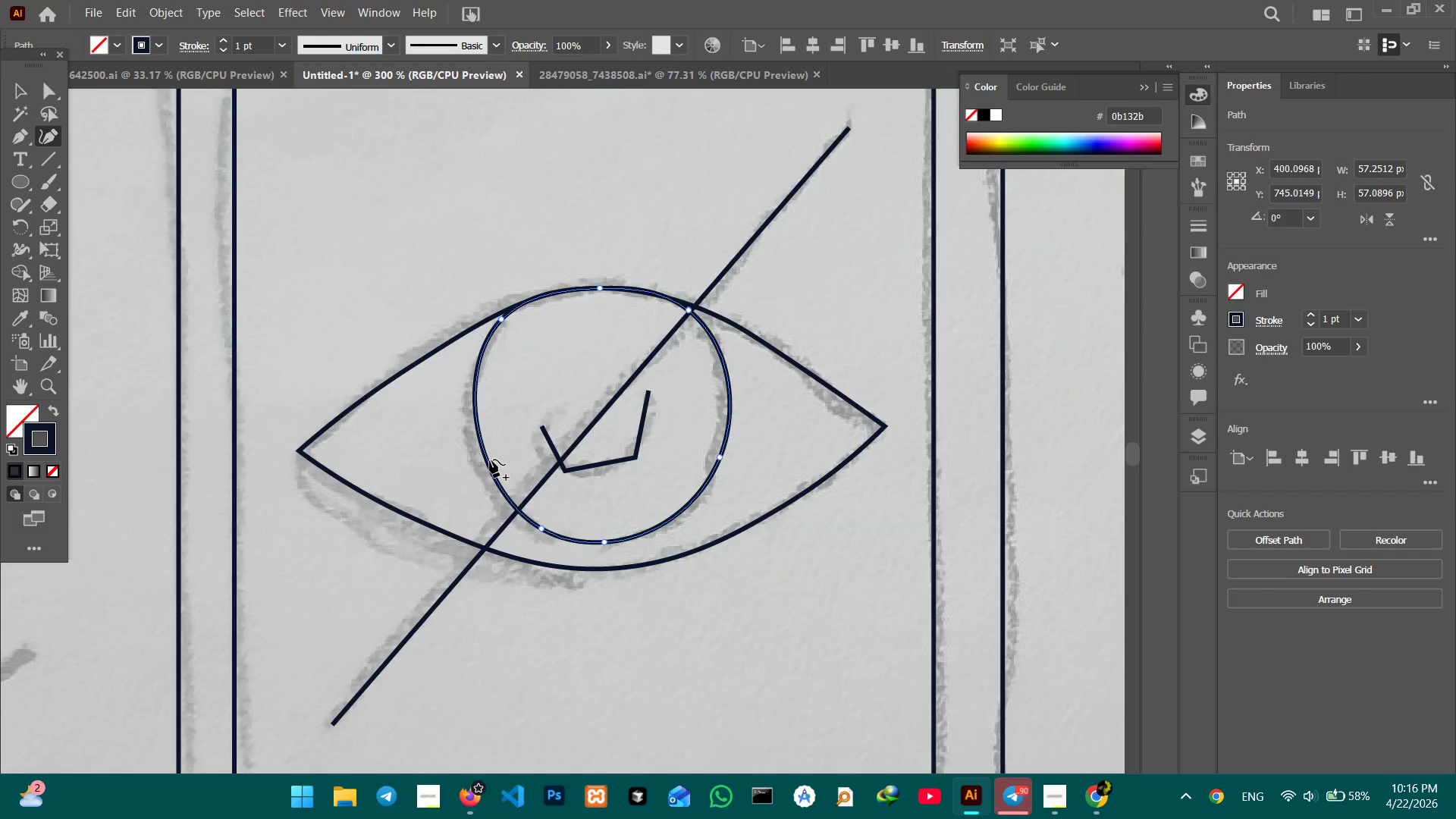 
left_click_drag(start_coordinate=[489, 460], to_coordinate=[477, 460])
 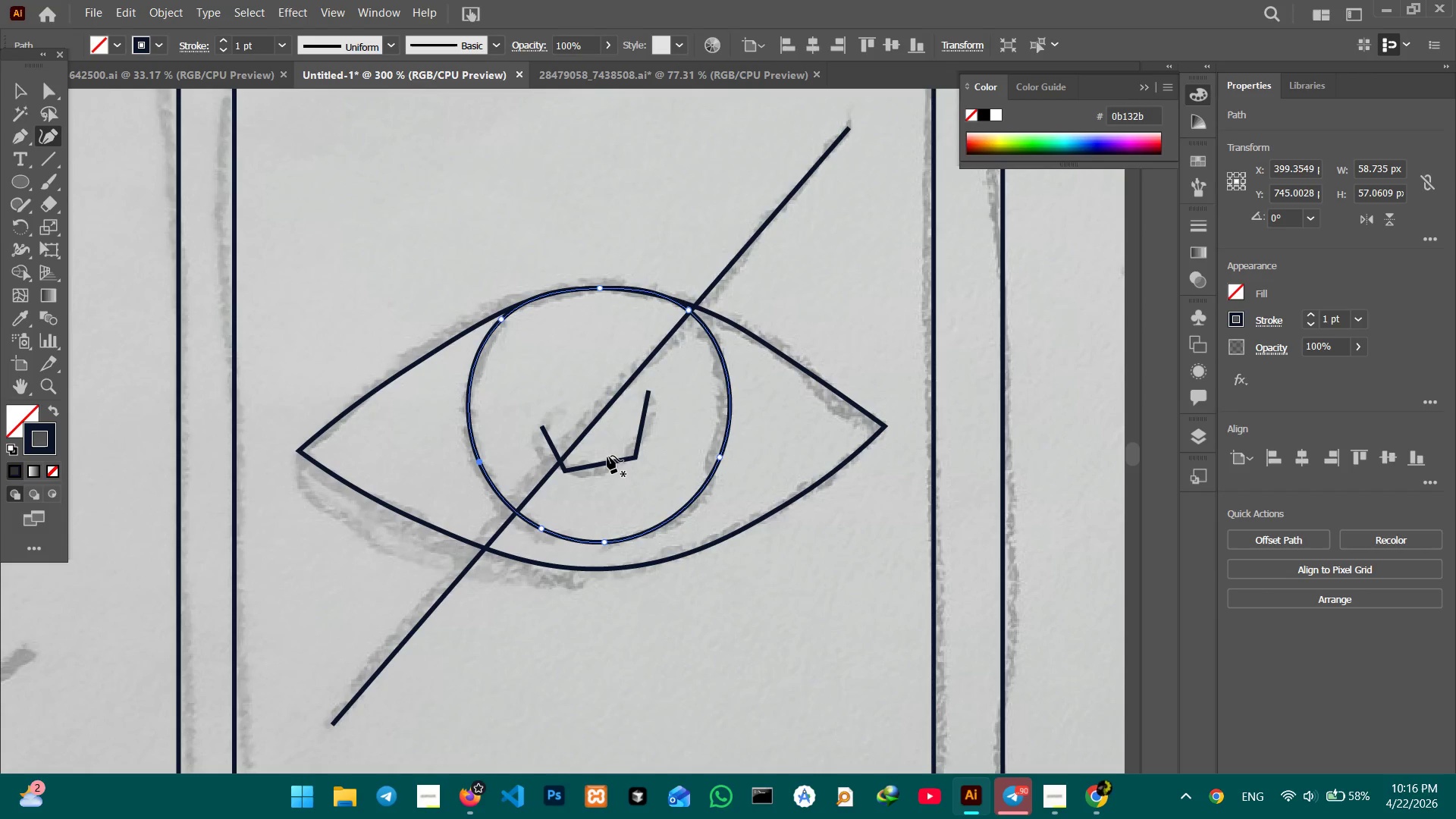 
left_click([609, 458])
 